 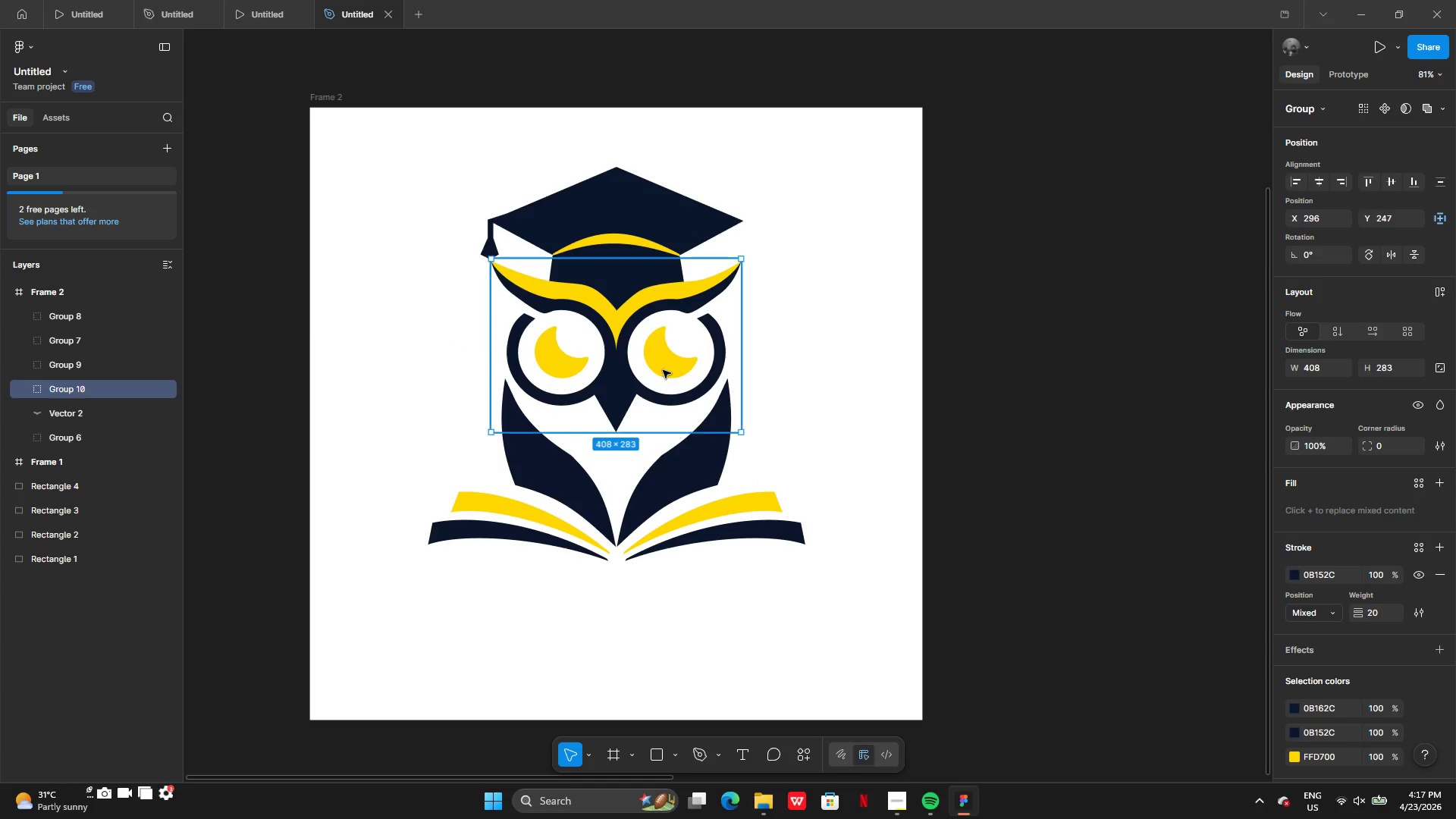 
hold_key(key=ShiftLeft, duration=1.66)
left_click([690, 469])
 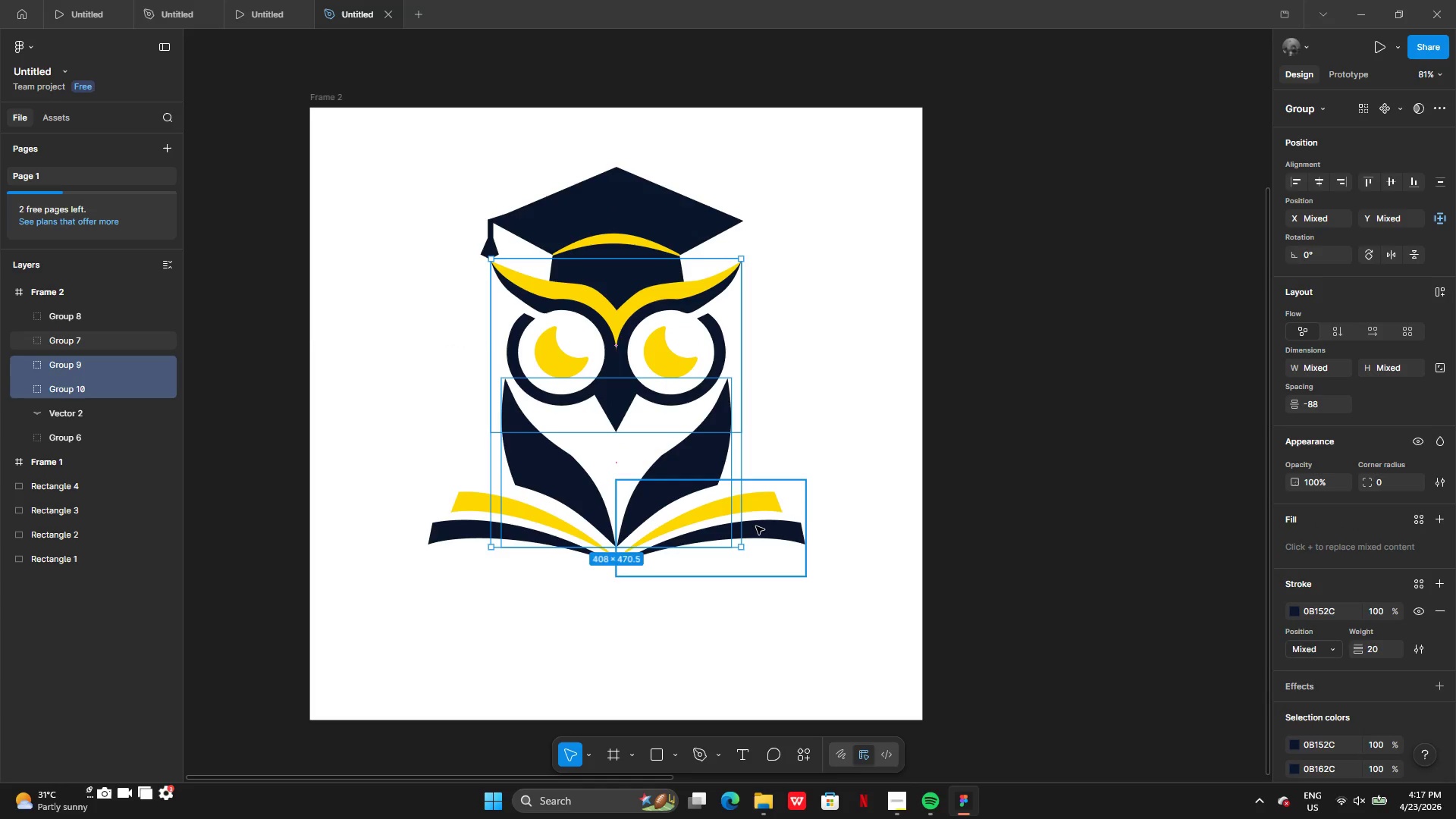 
left_click([767, 527])
 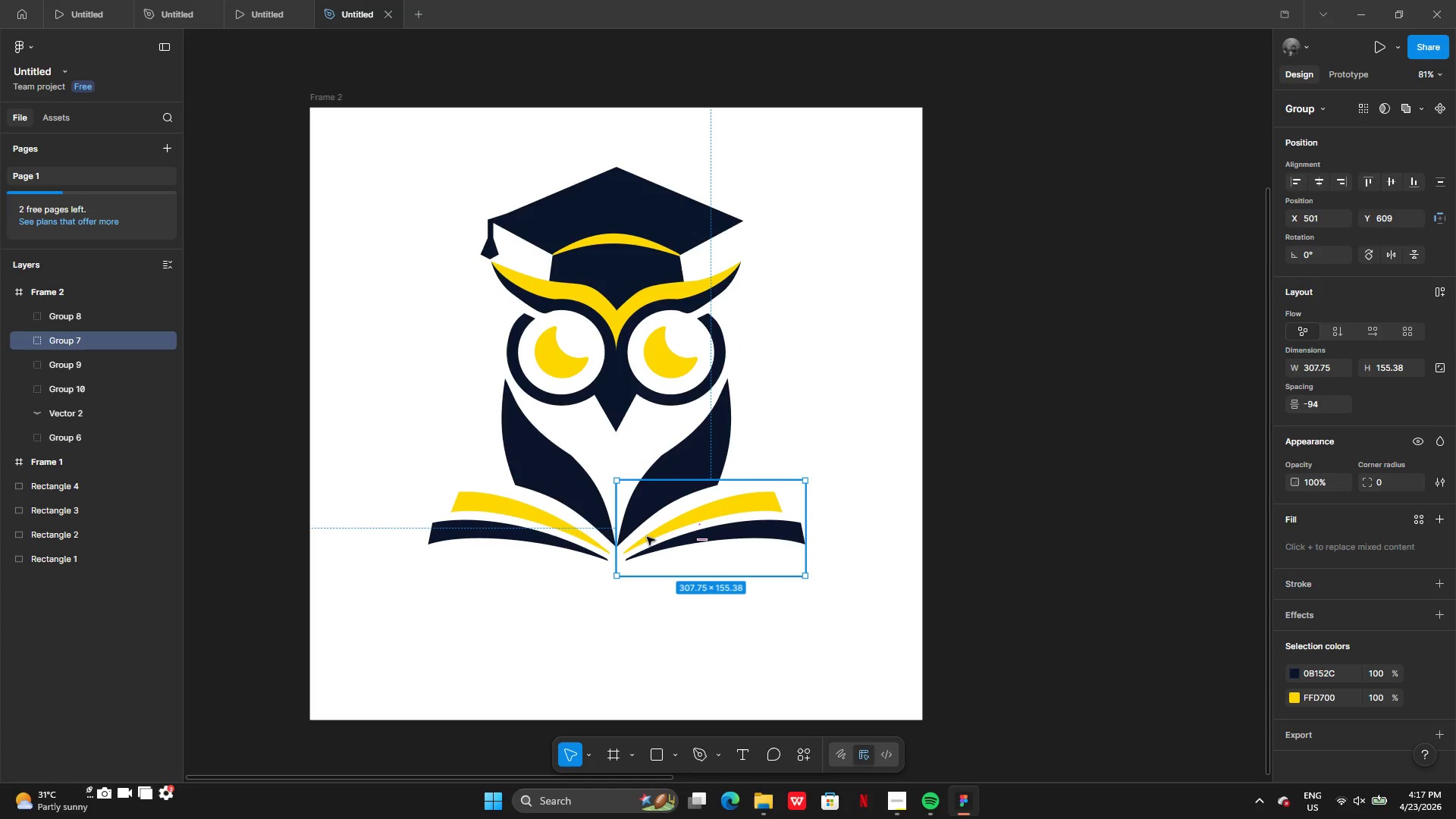 
hold_key(key=ShiftLeft, duration=0.64)
left_click([544, 537])
 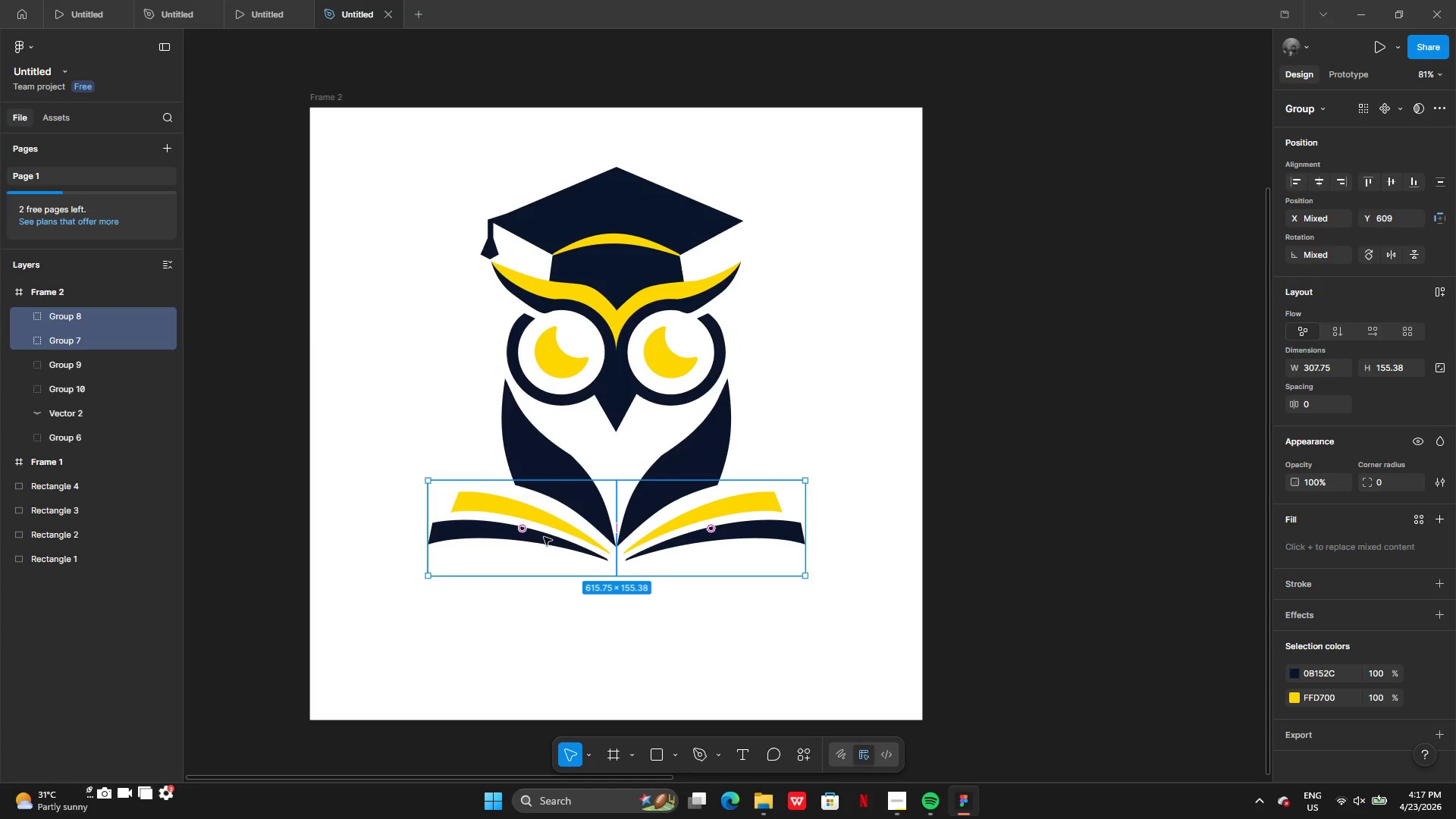 
key(Control+G)
 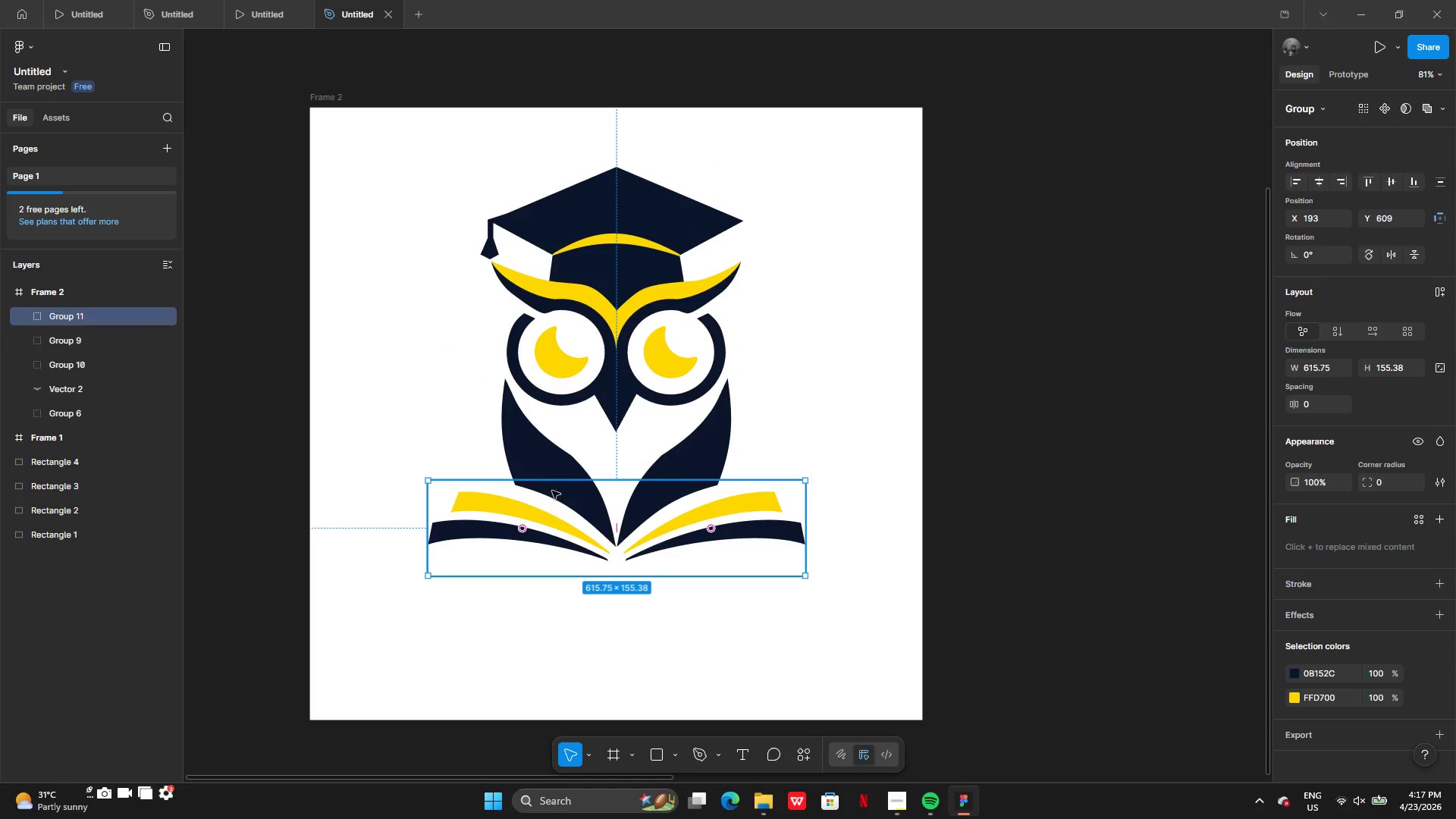 
hold_key(key=ShiftLeft, duration=3.05)
left_click([545, 463])
 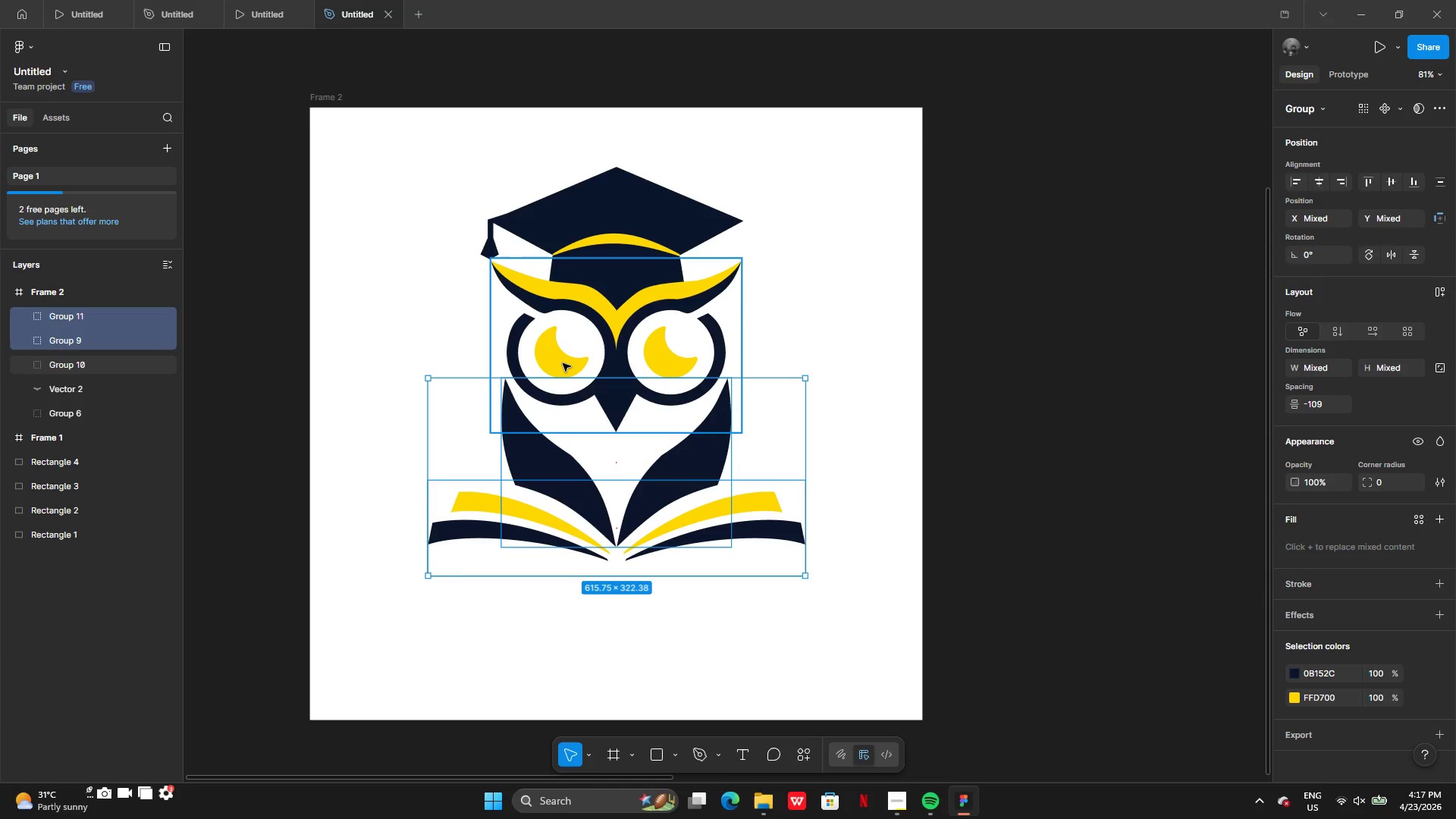 
left_click([563, 363])
 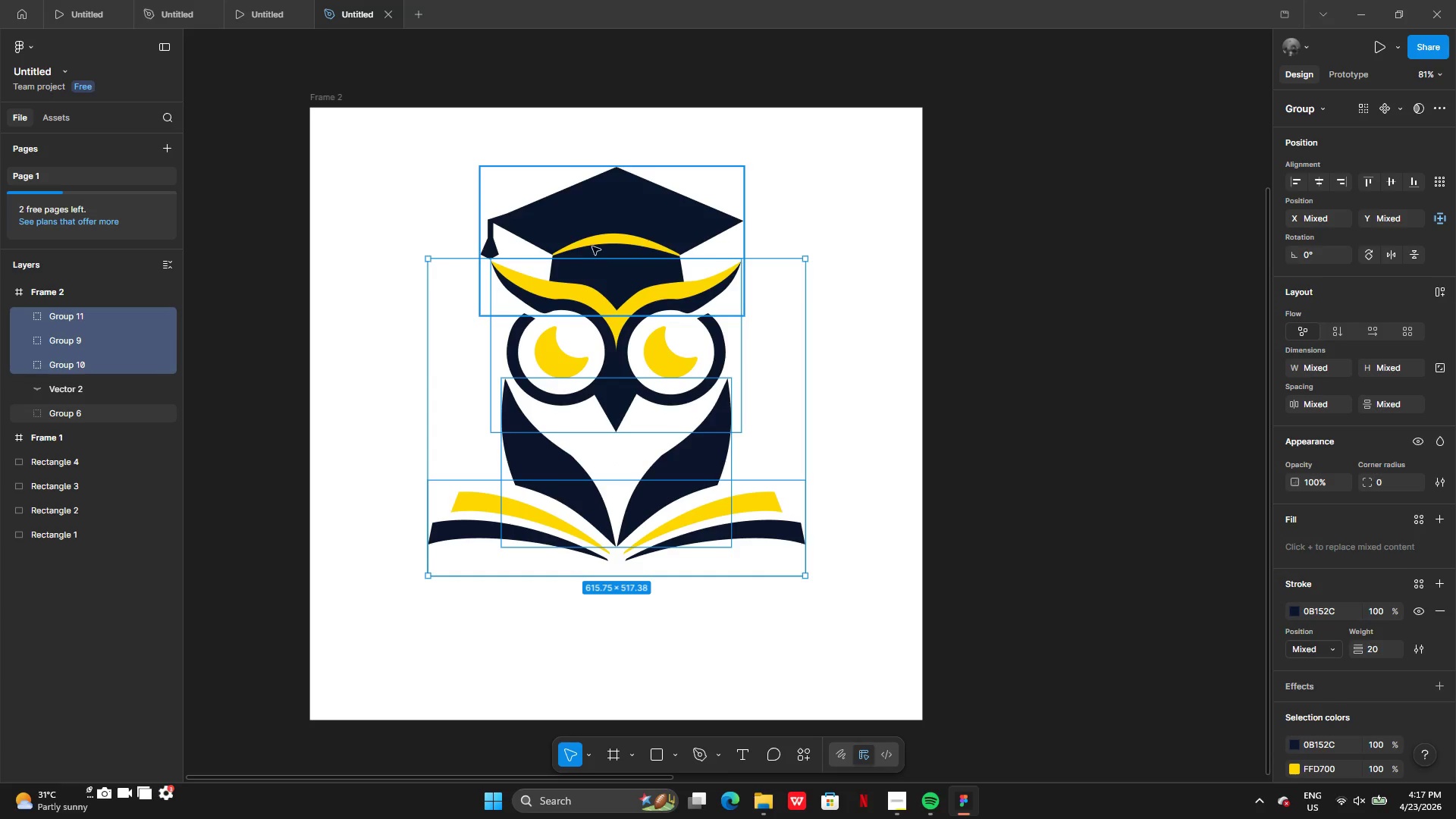 
left_click([593, 246])
 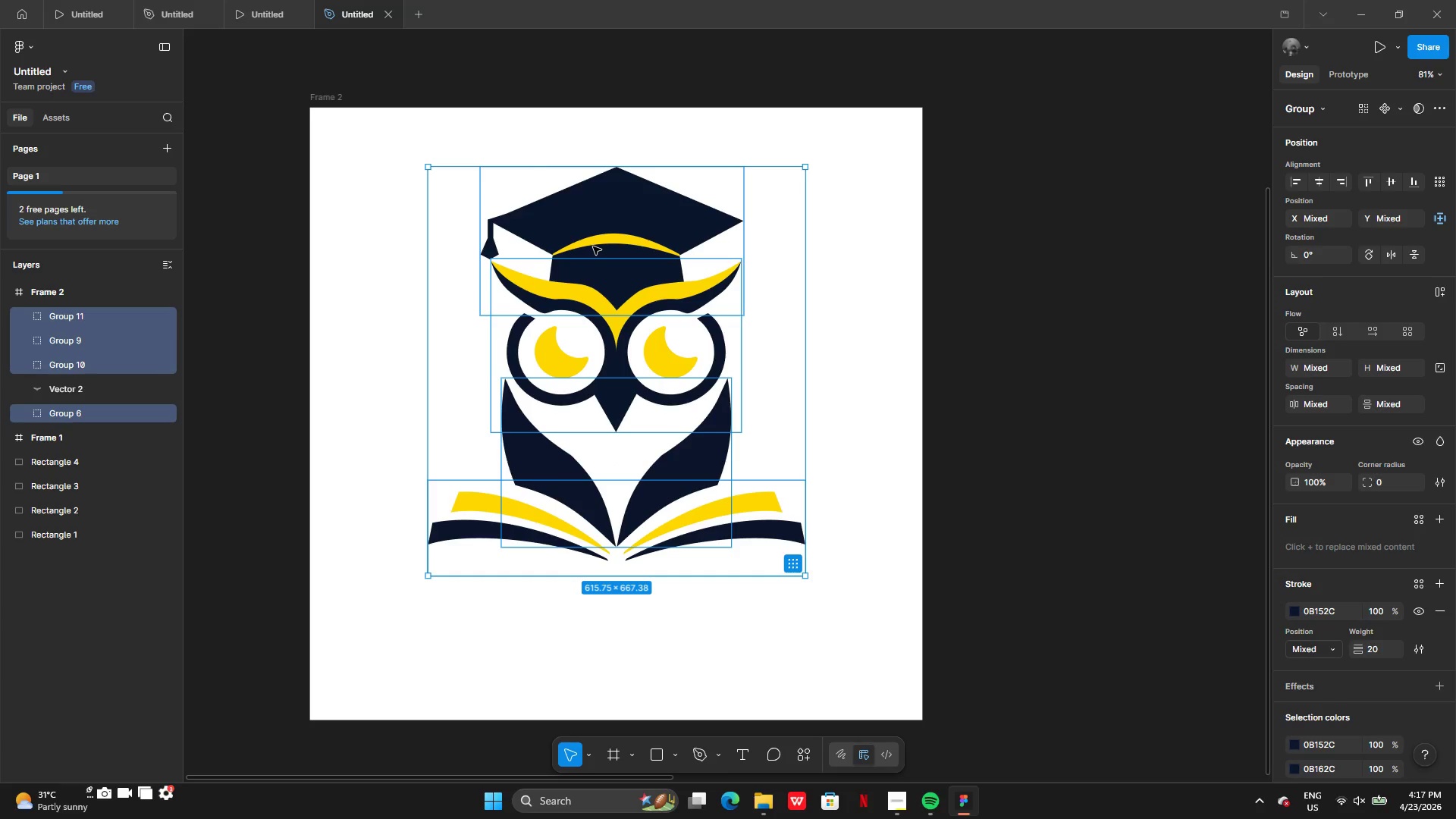 
key(Control+G)
 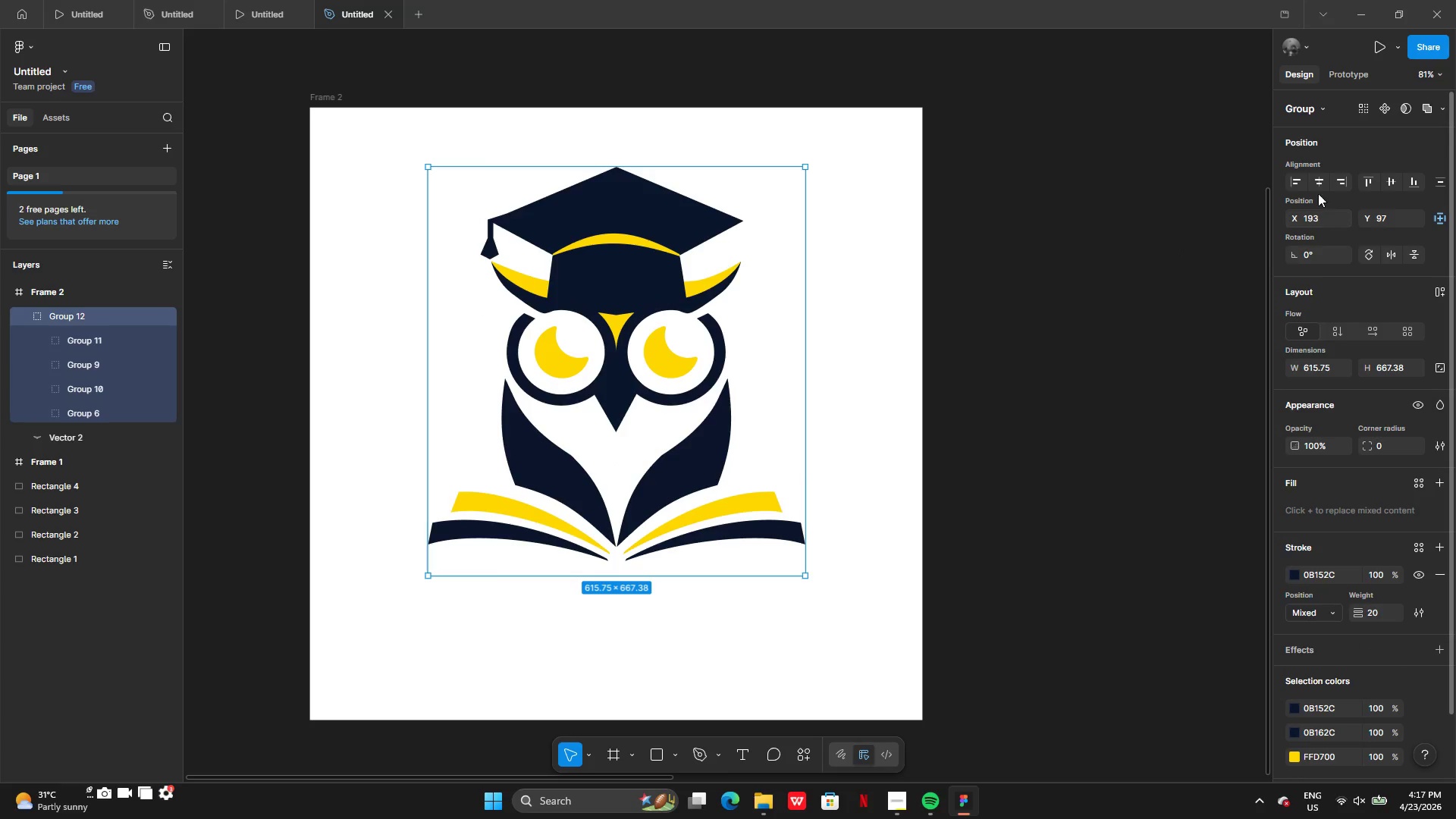 
left_click([1321, 187])
 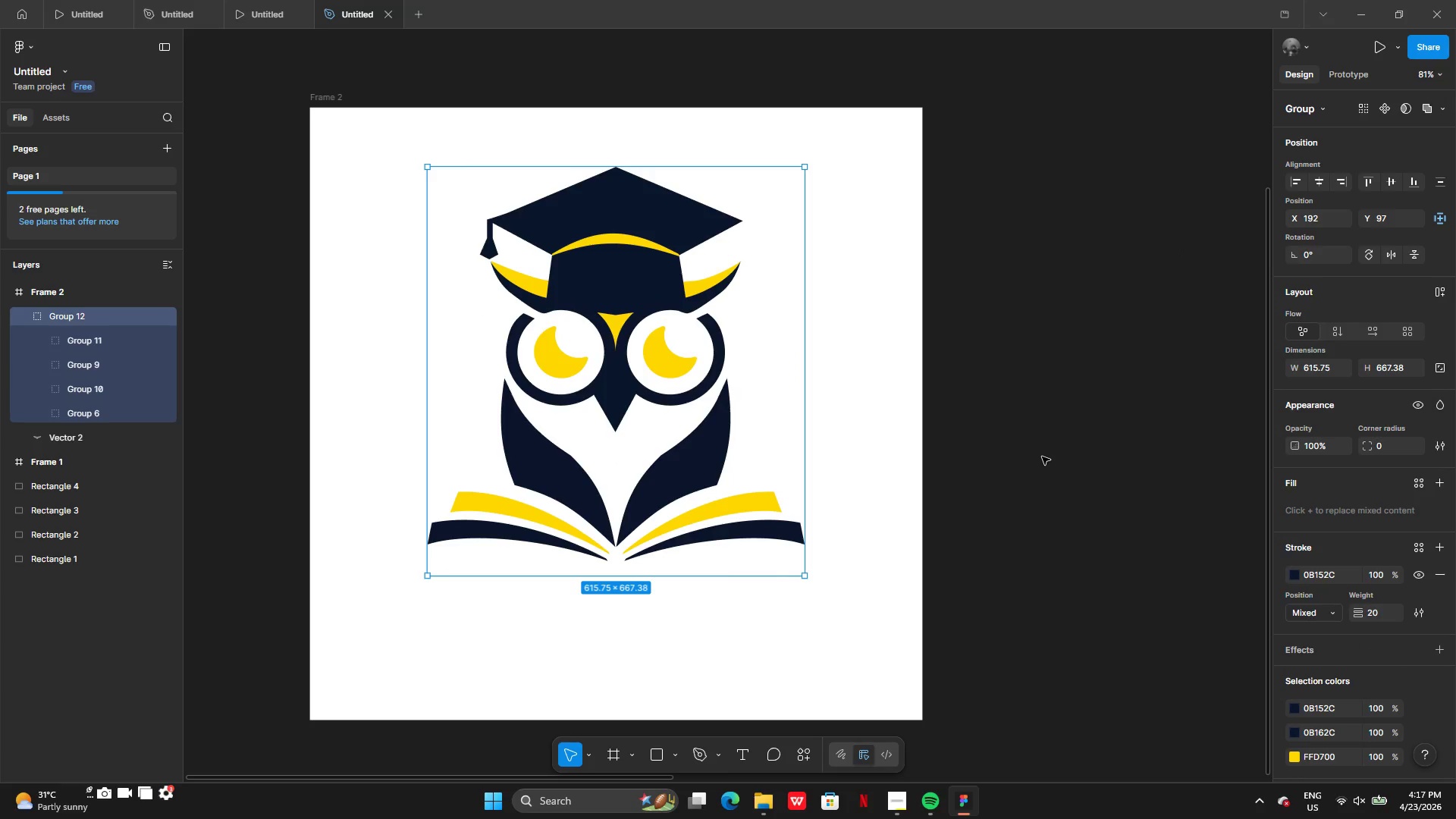 
wait(6.45)
 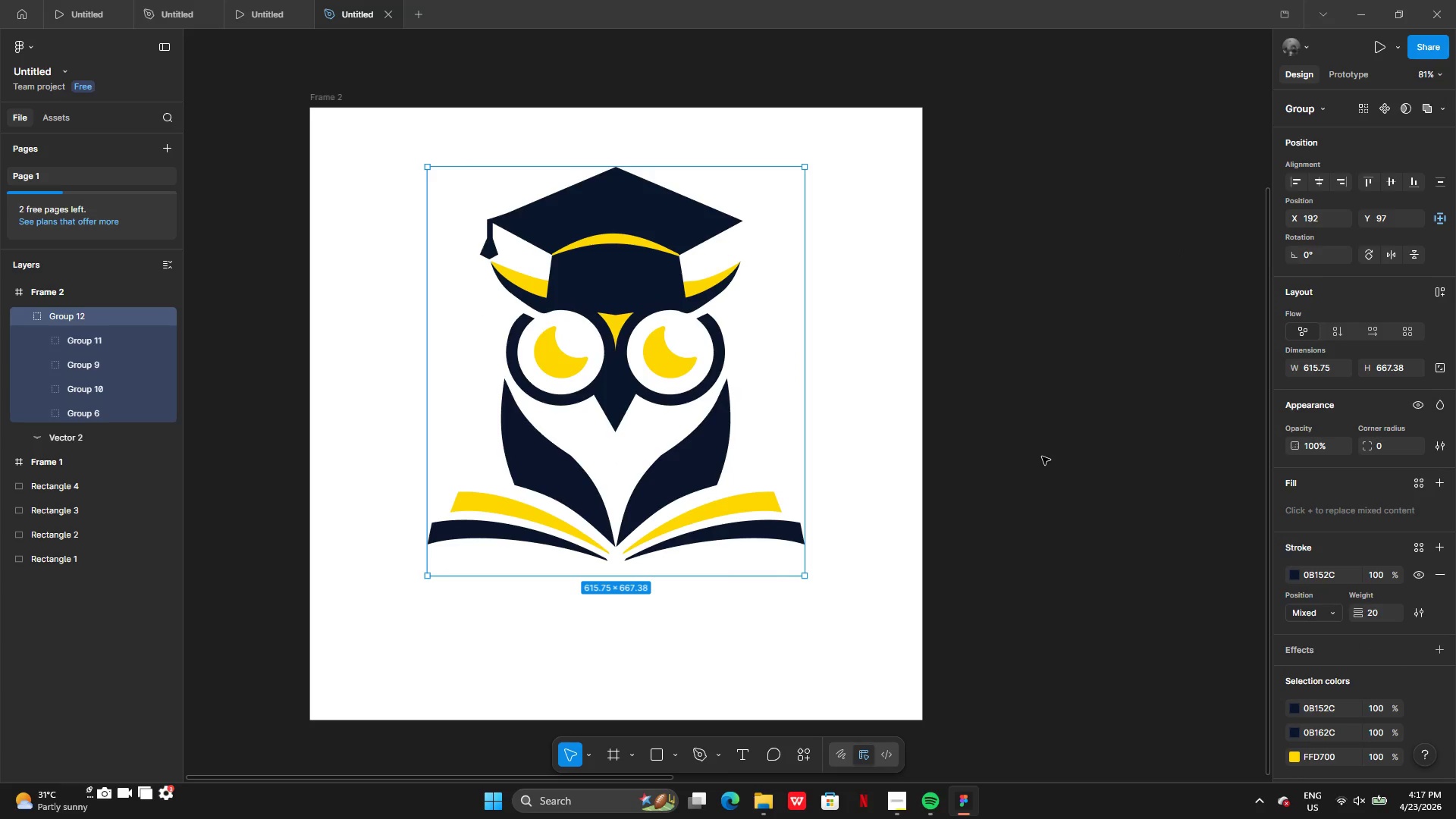 
double_click([677, 224])
 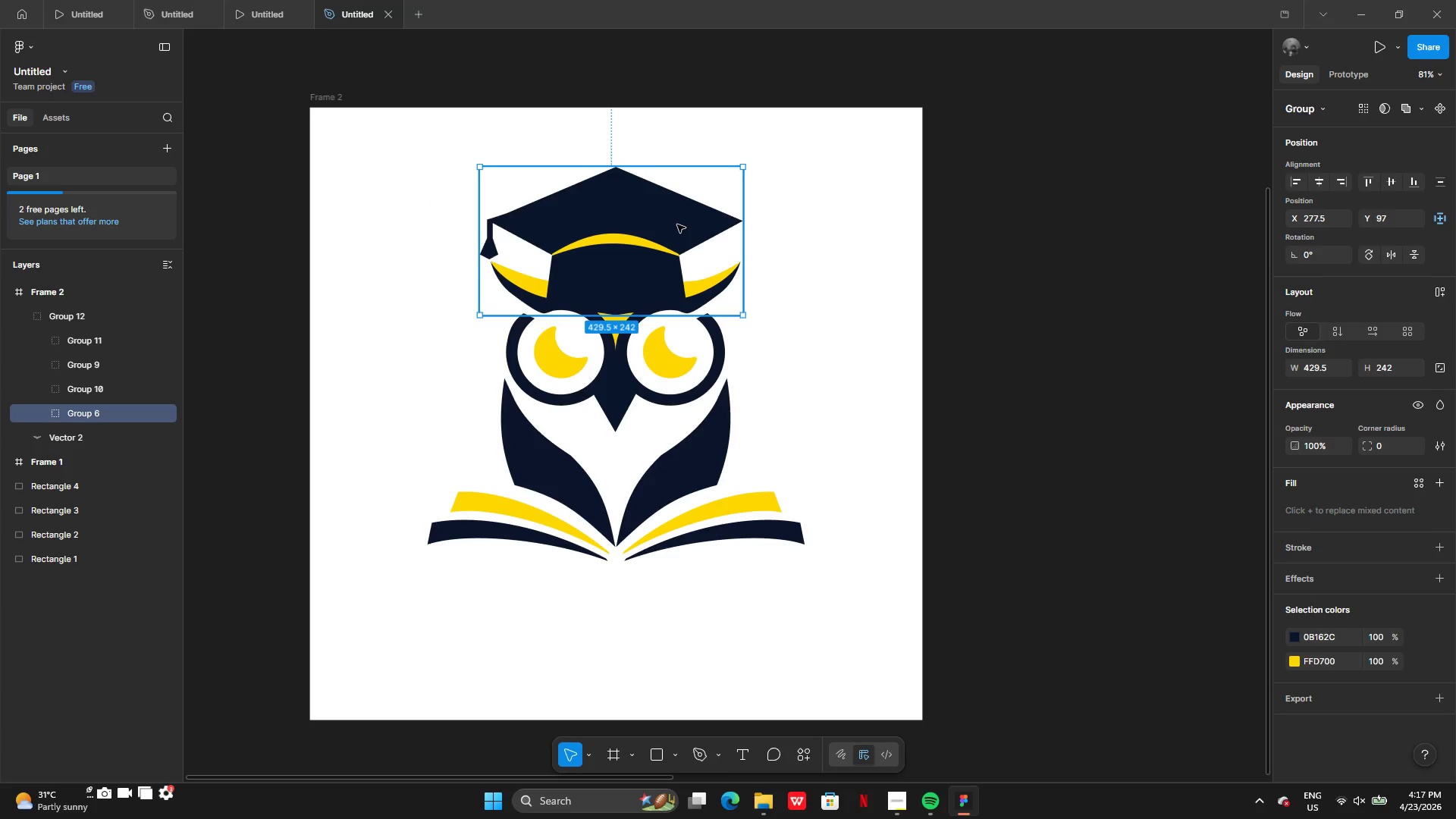 
right_click([677, 224])
 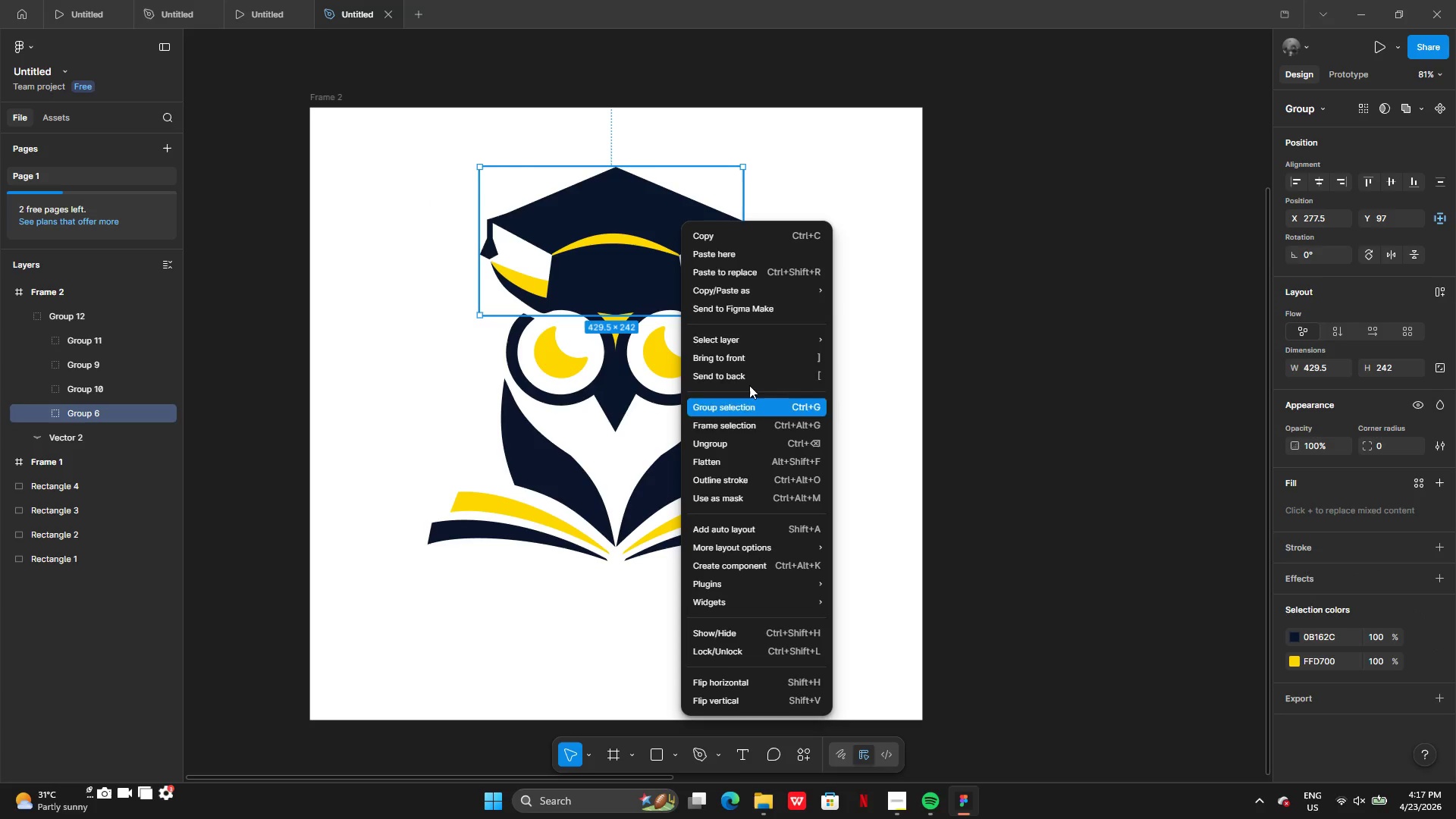 
left_click([743, 378])
 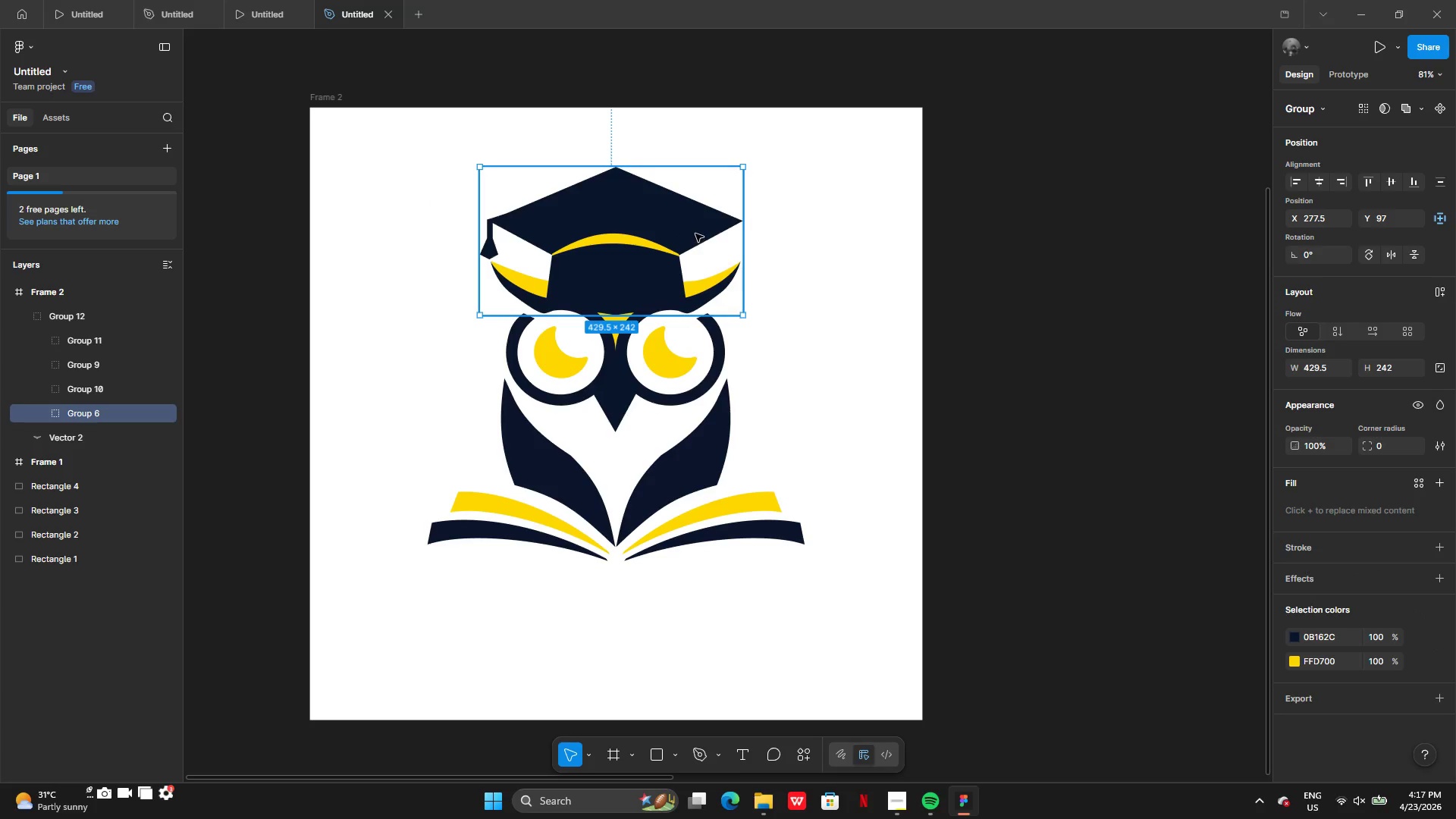 
double_click([695, 234])
 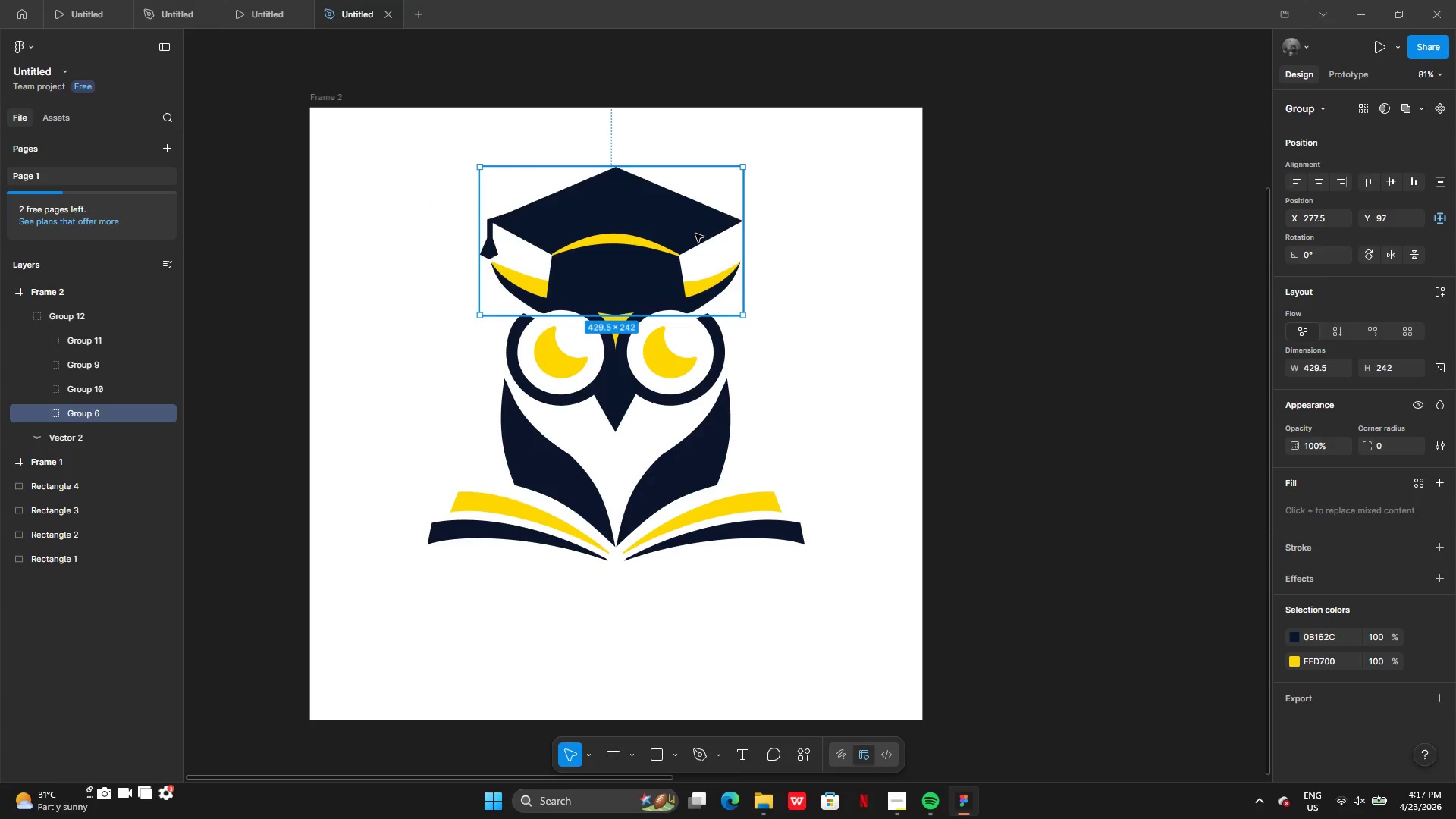 
right_click([695, 234])
 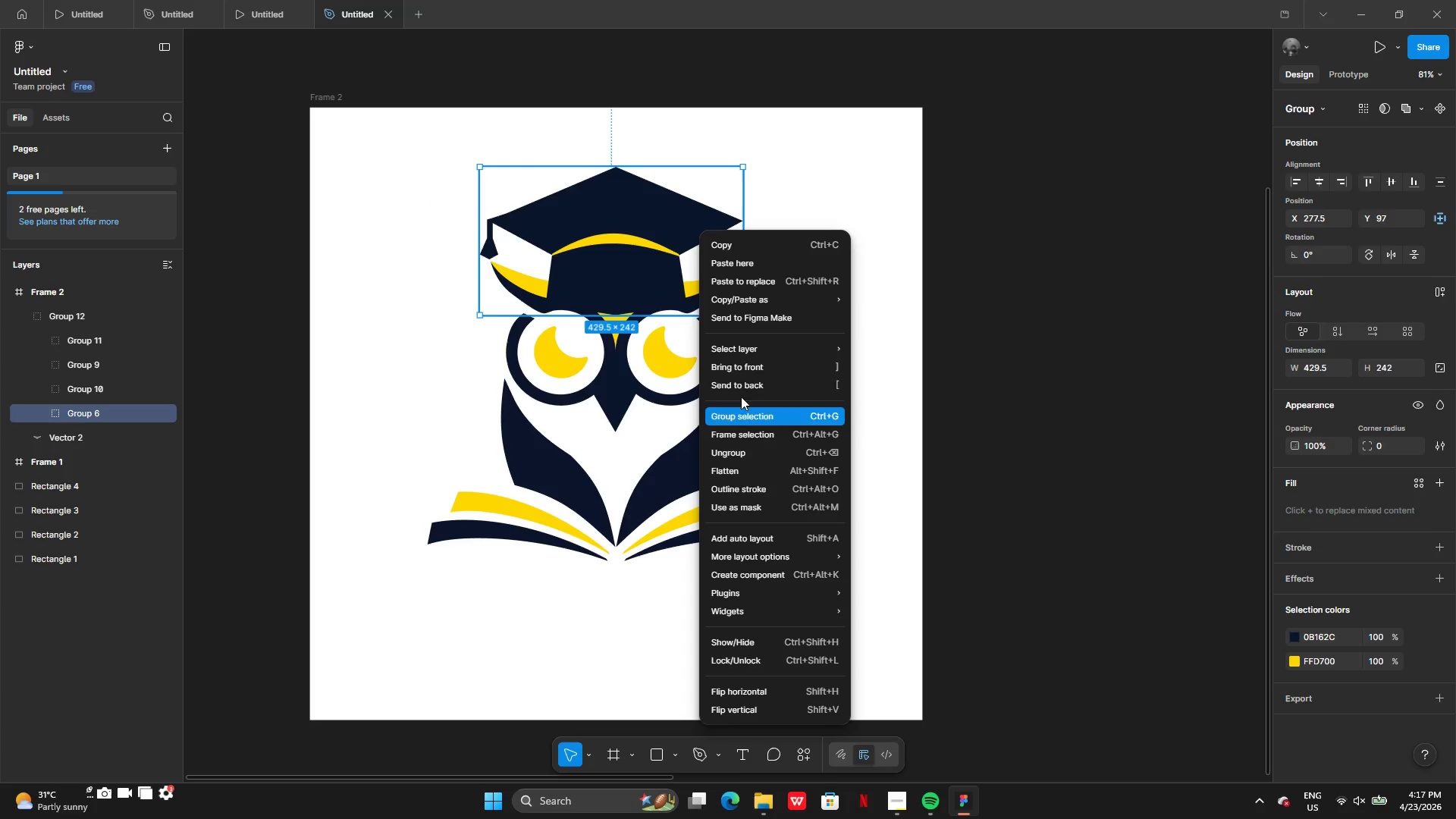 
left_click([737, 384])
 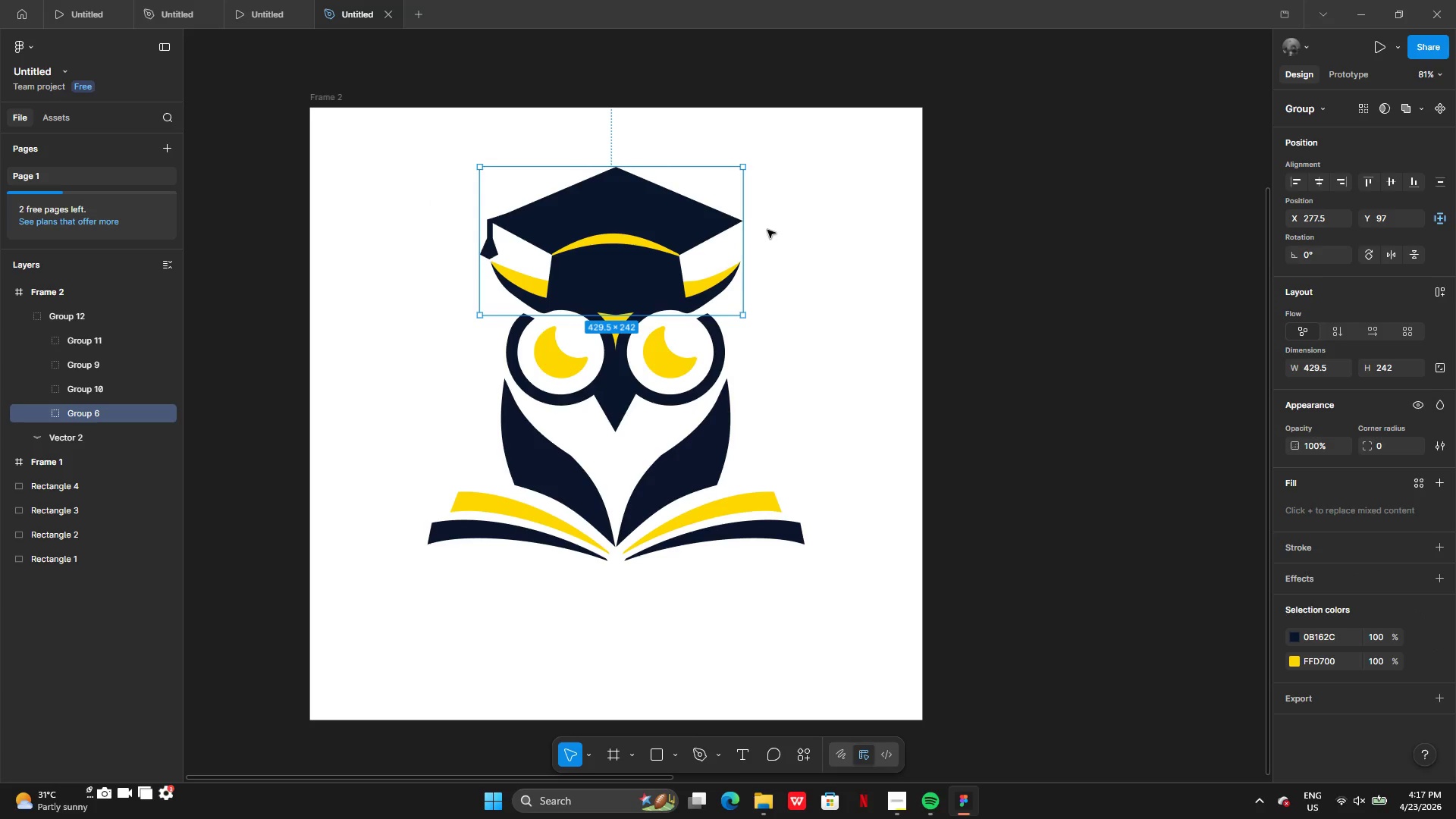 
left_click([634, 224])
 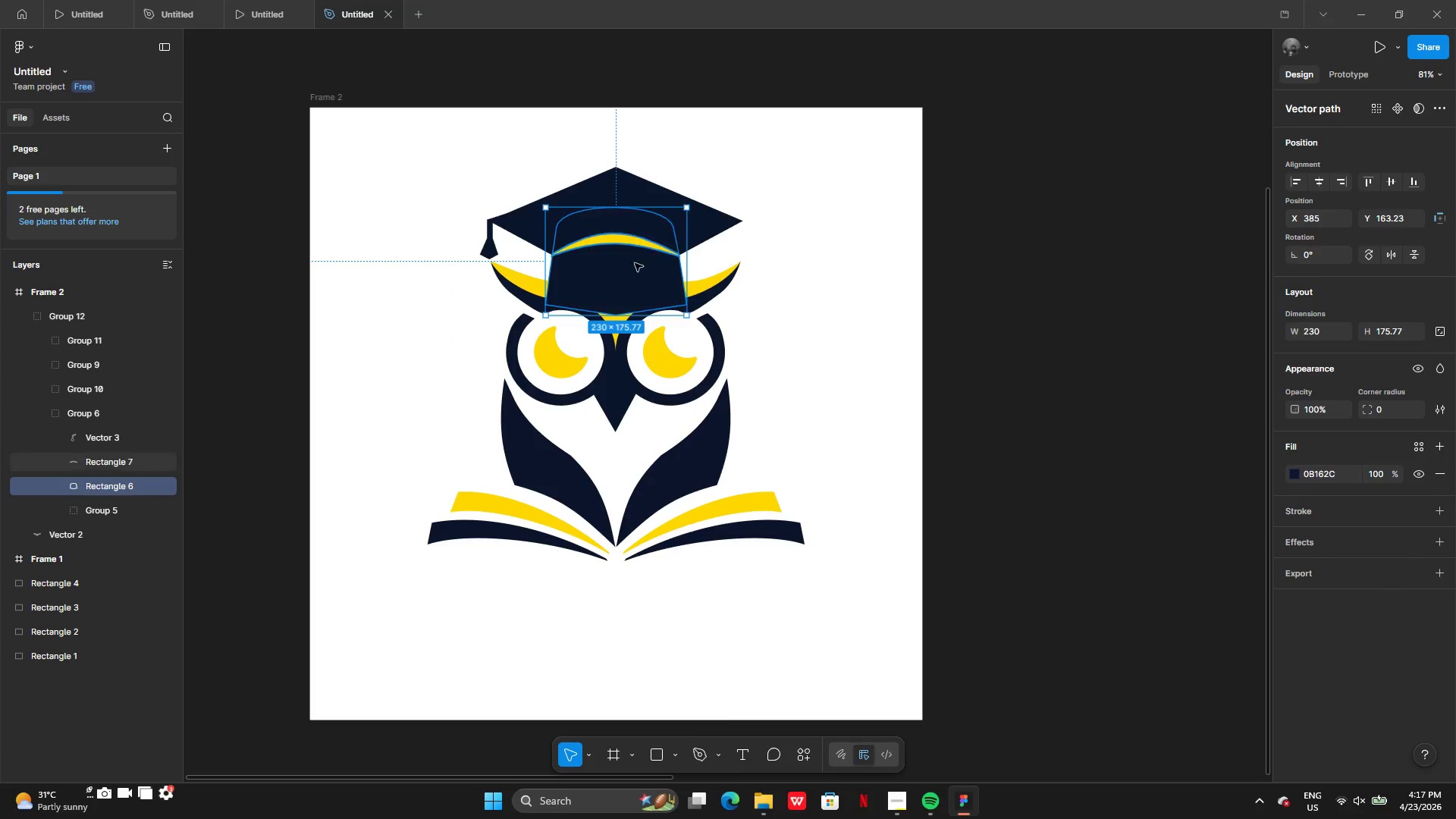 
right_click([628, 284])
 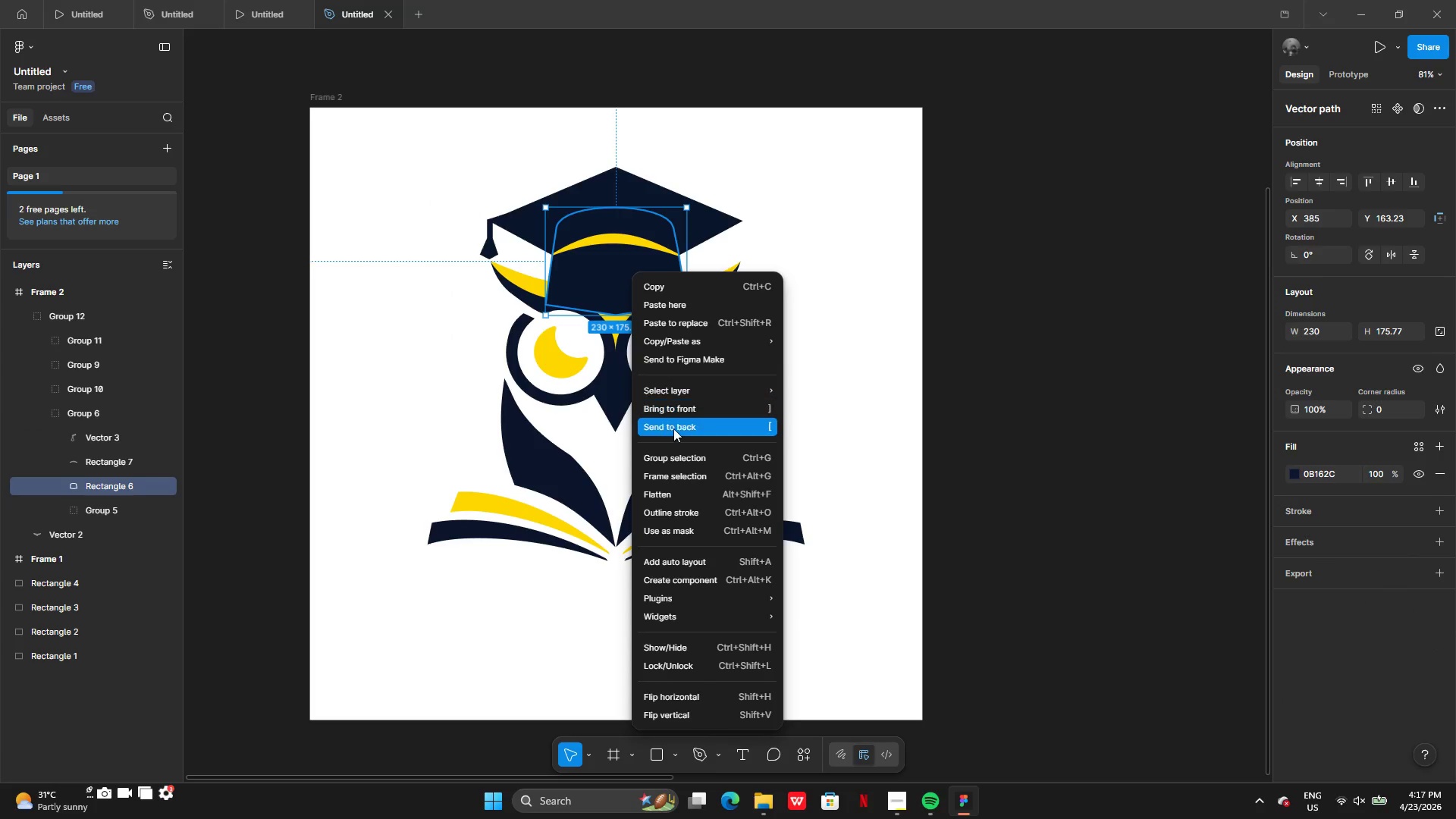 
left_click([675, 432])
 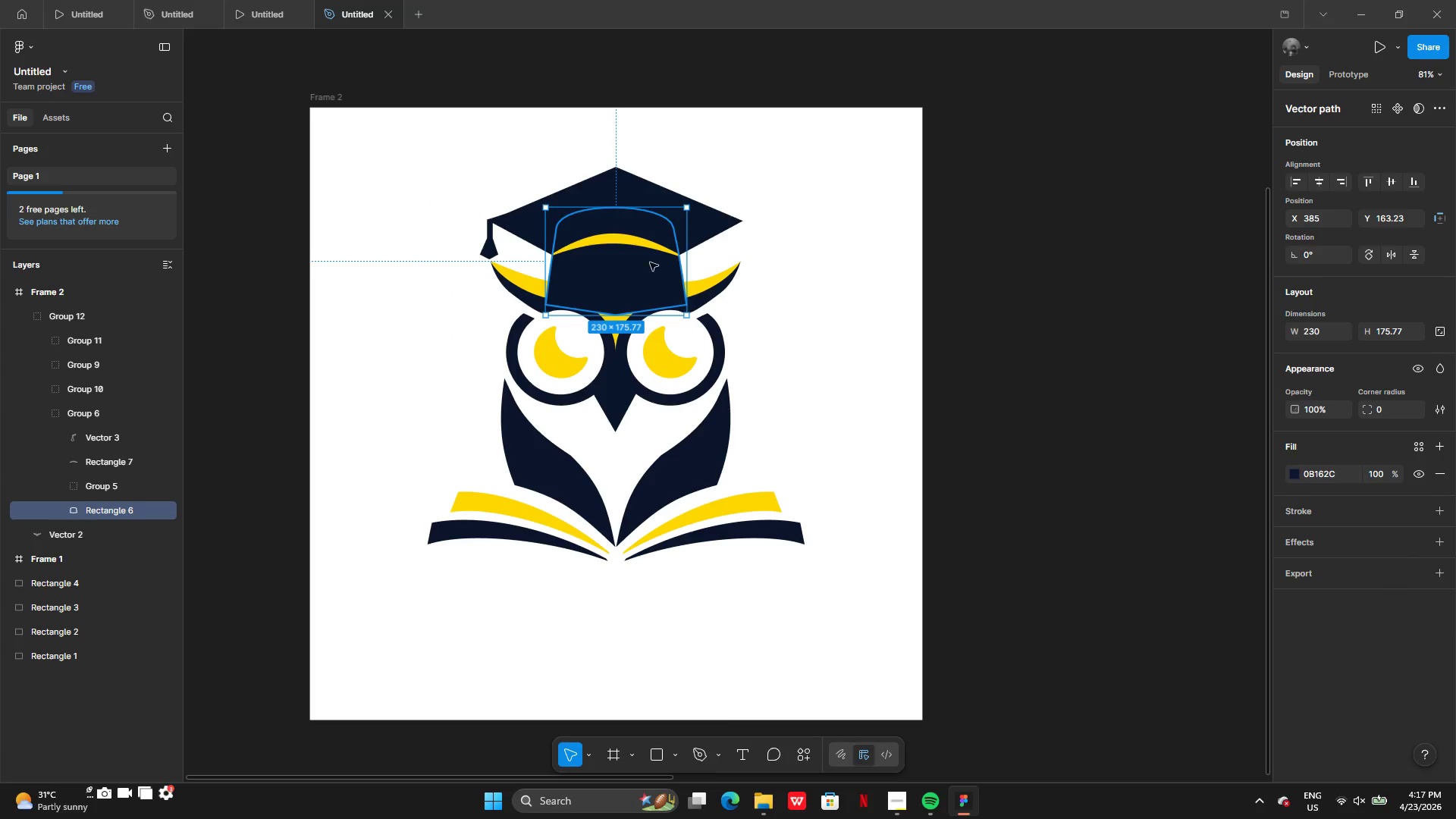 
right_click([644, 249])
 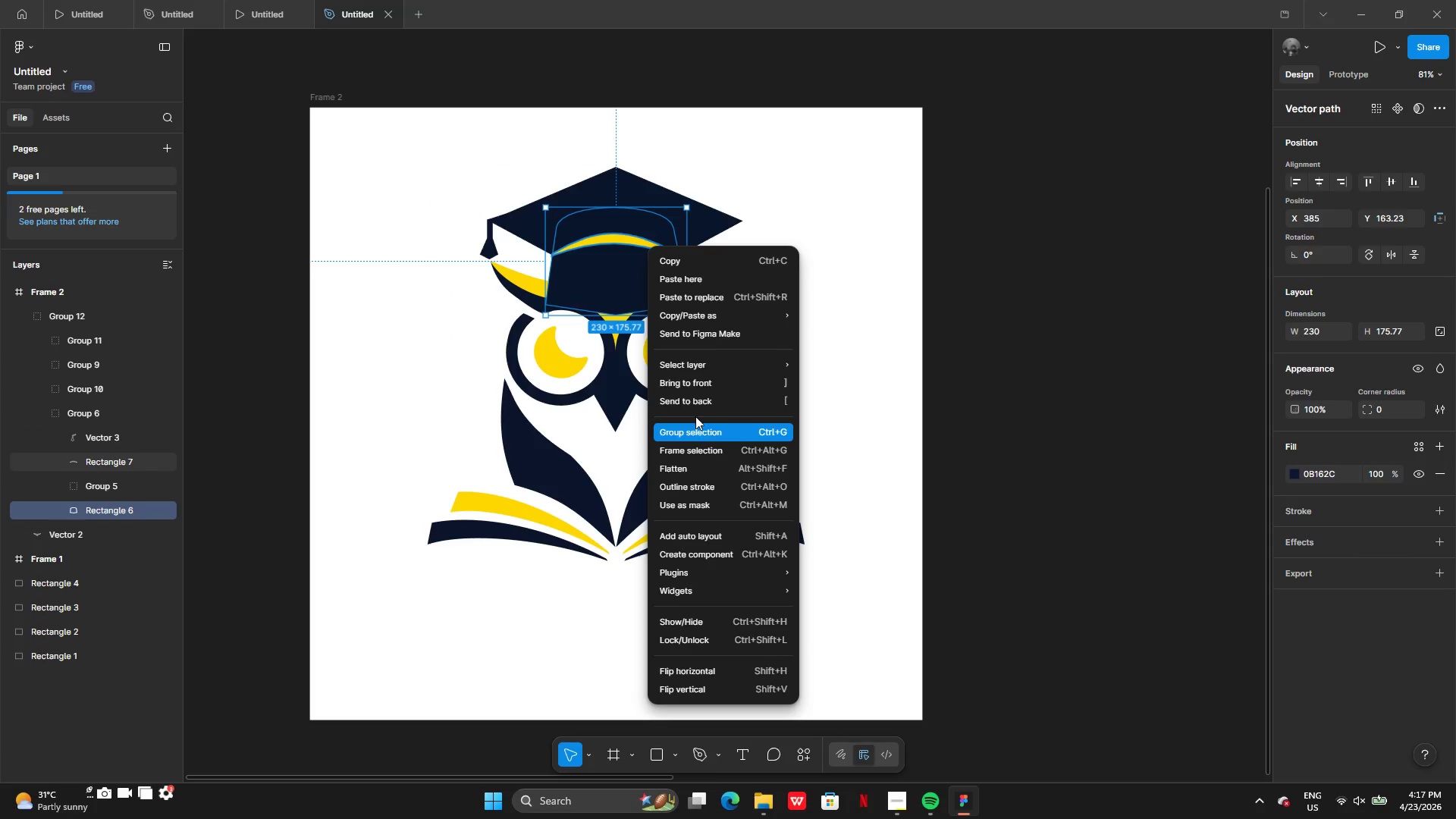 
left_click([692, 404])
 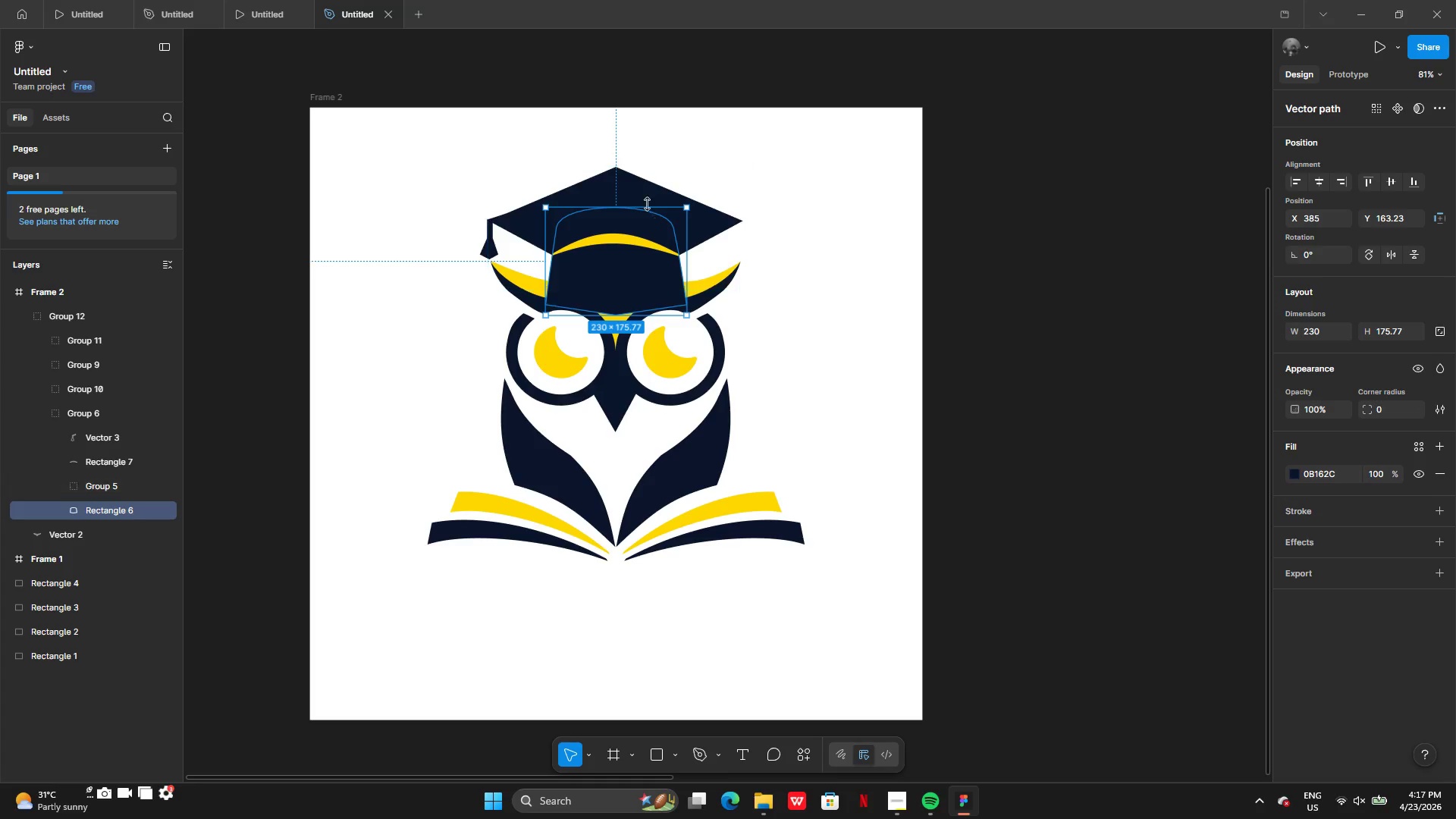 
double_click([644, 199])
 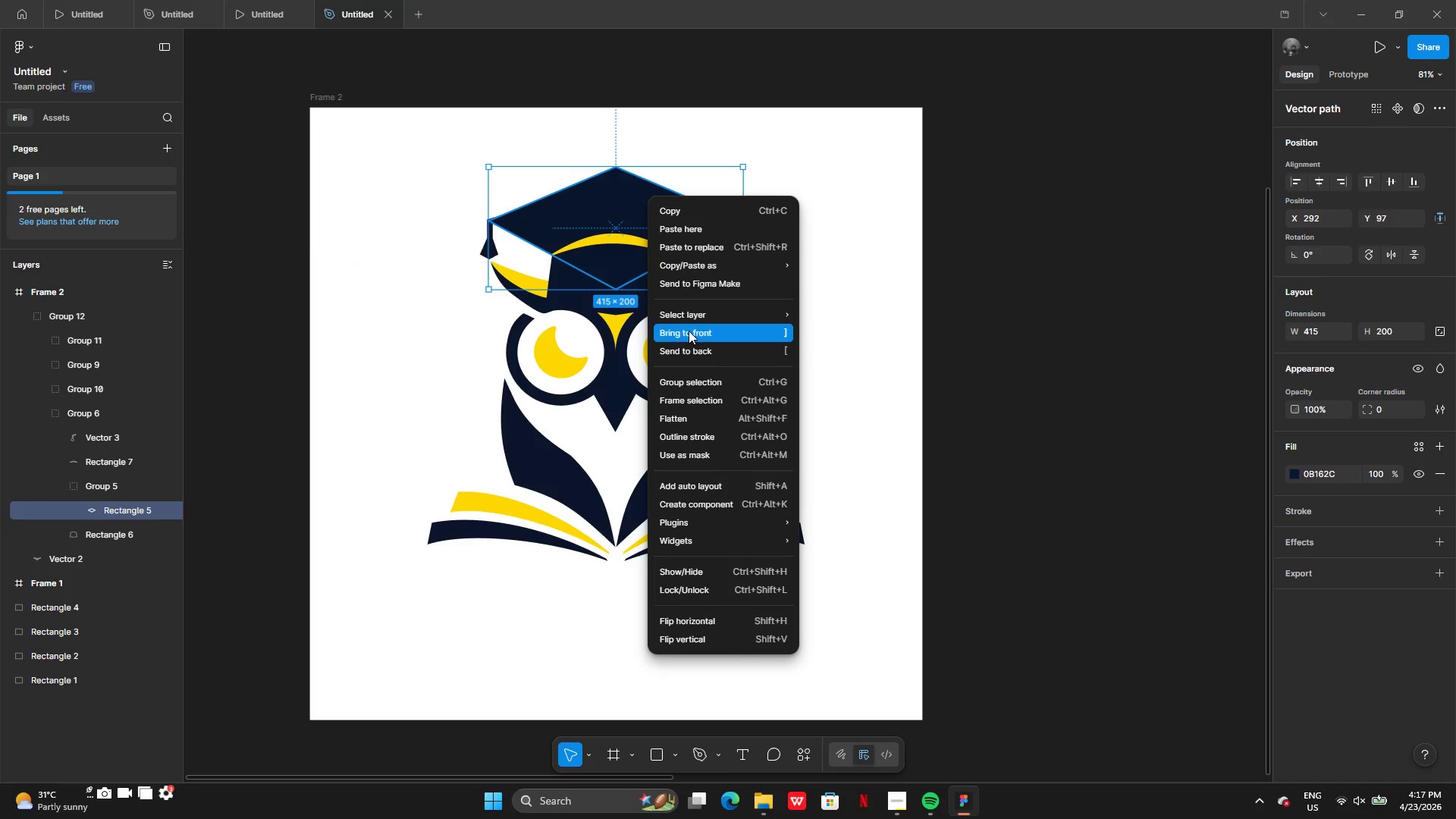 
left_click([692, 353])
 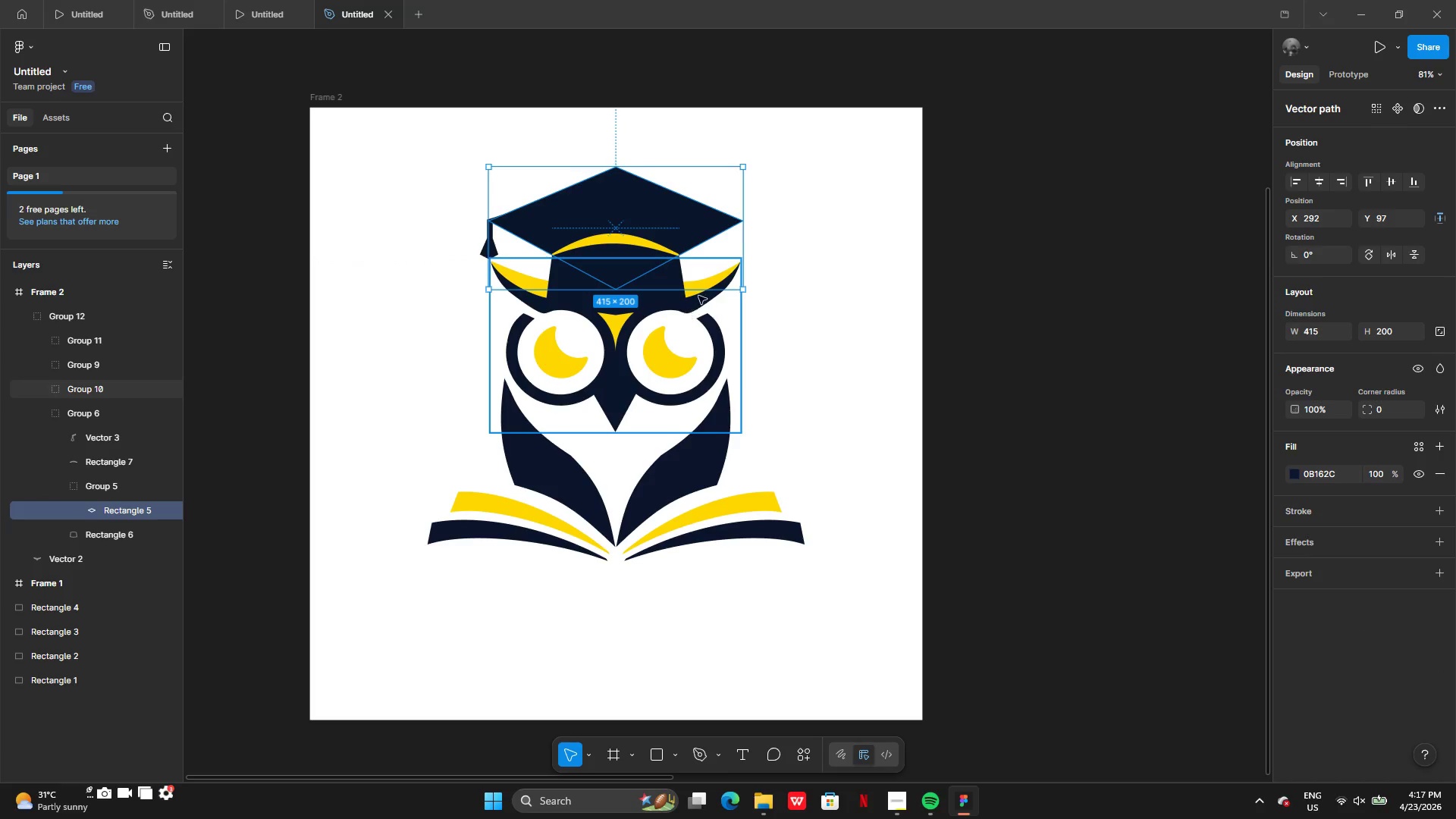 
left_click([843, 271])
 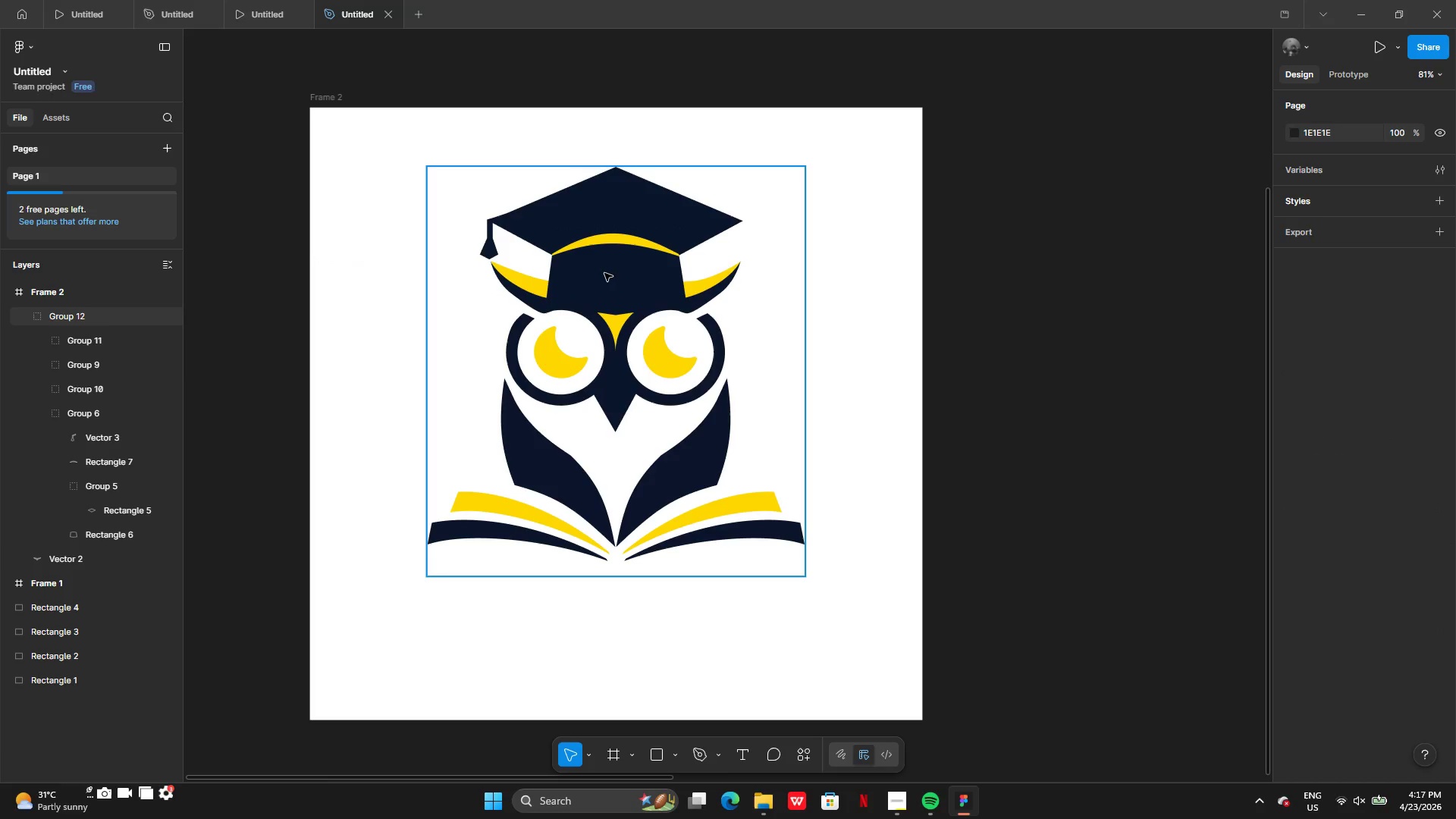 
double_click([606, 286])
 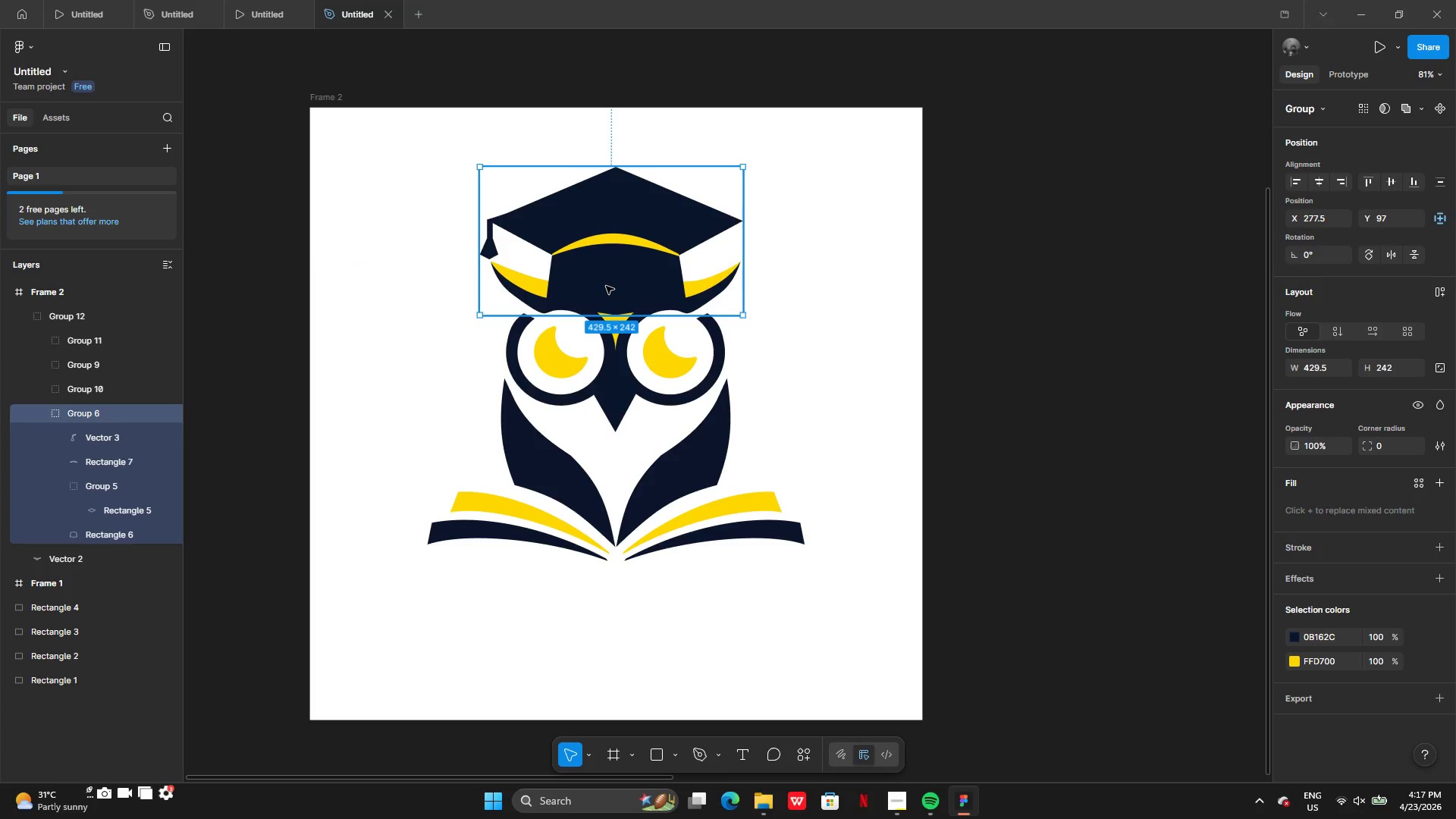 
double_click([606, 286])
 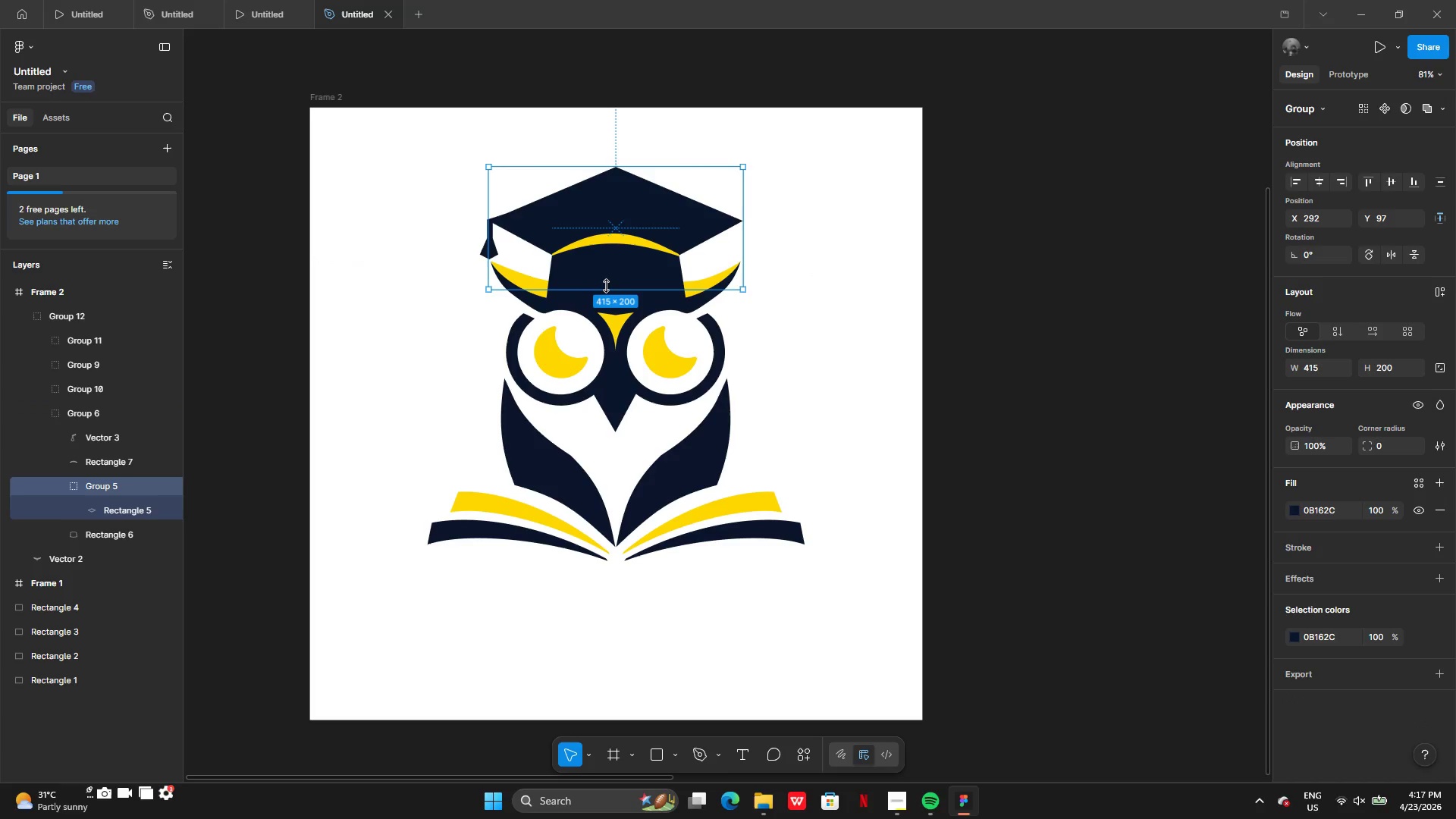 
double_click([606, 286])
 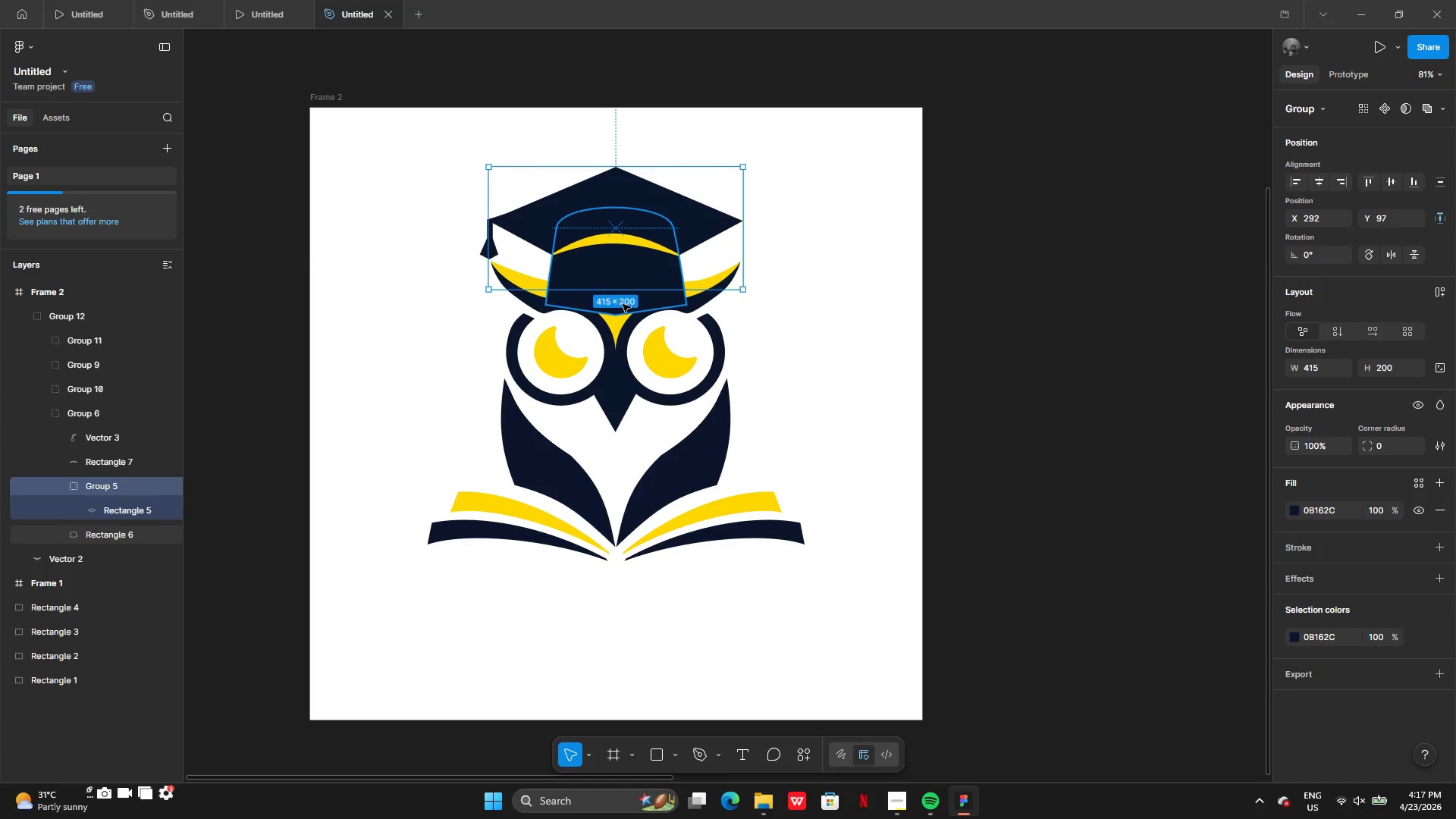 
left_click([623, 304])
 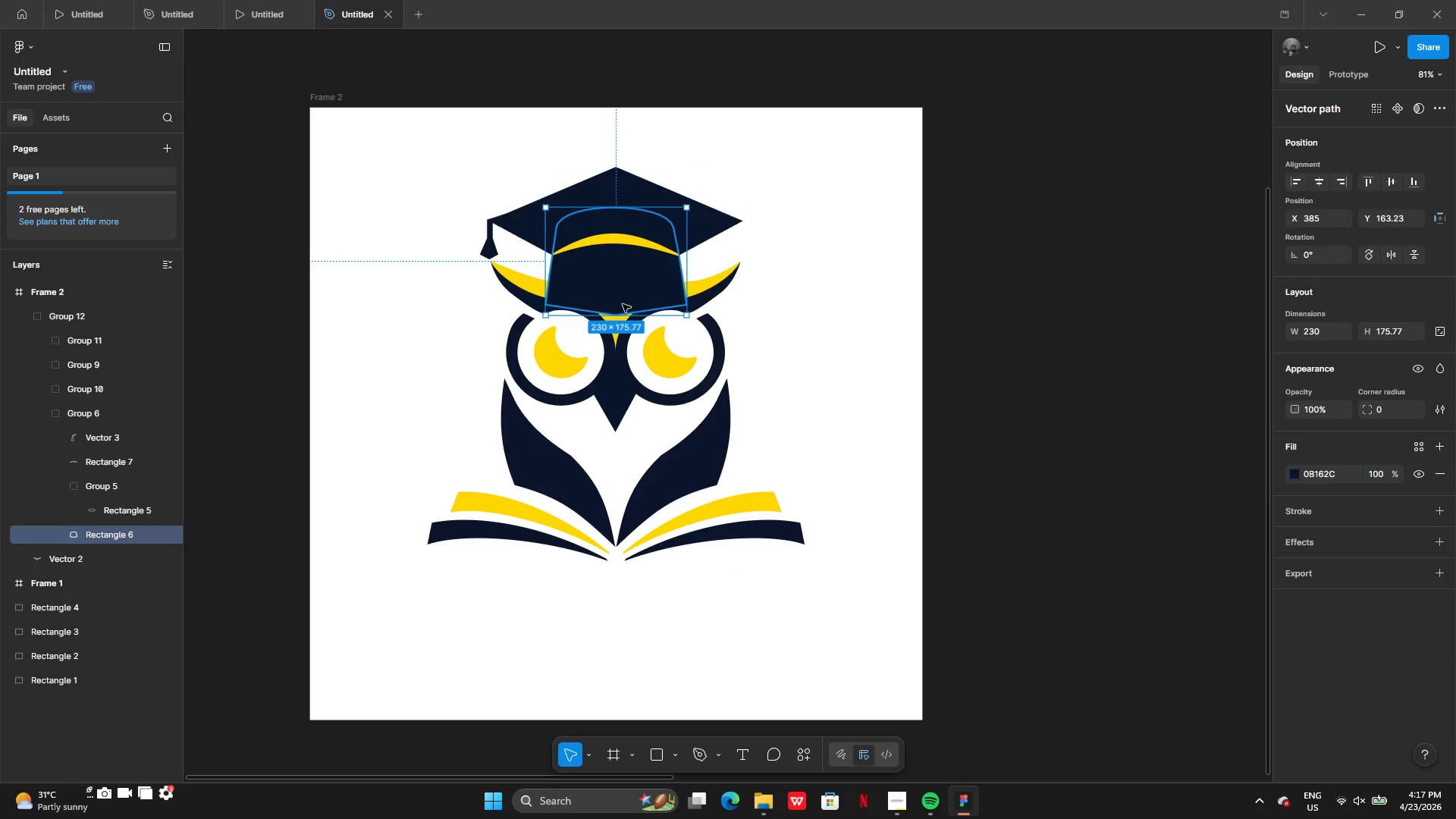 
right_click([623, 304])
 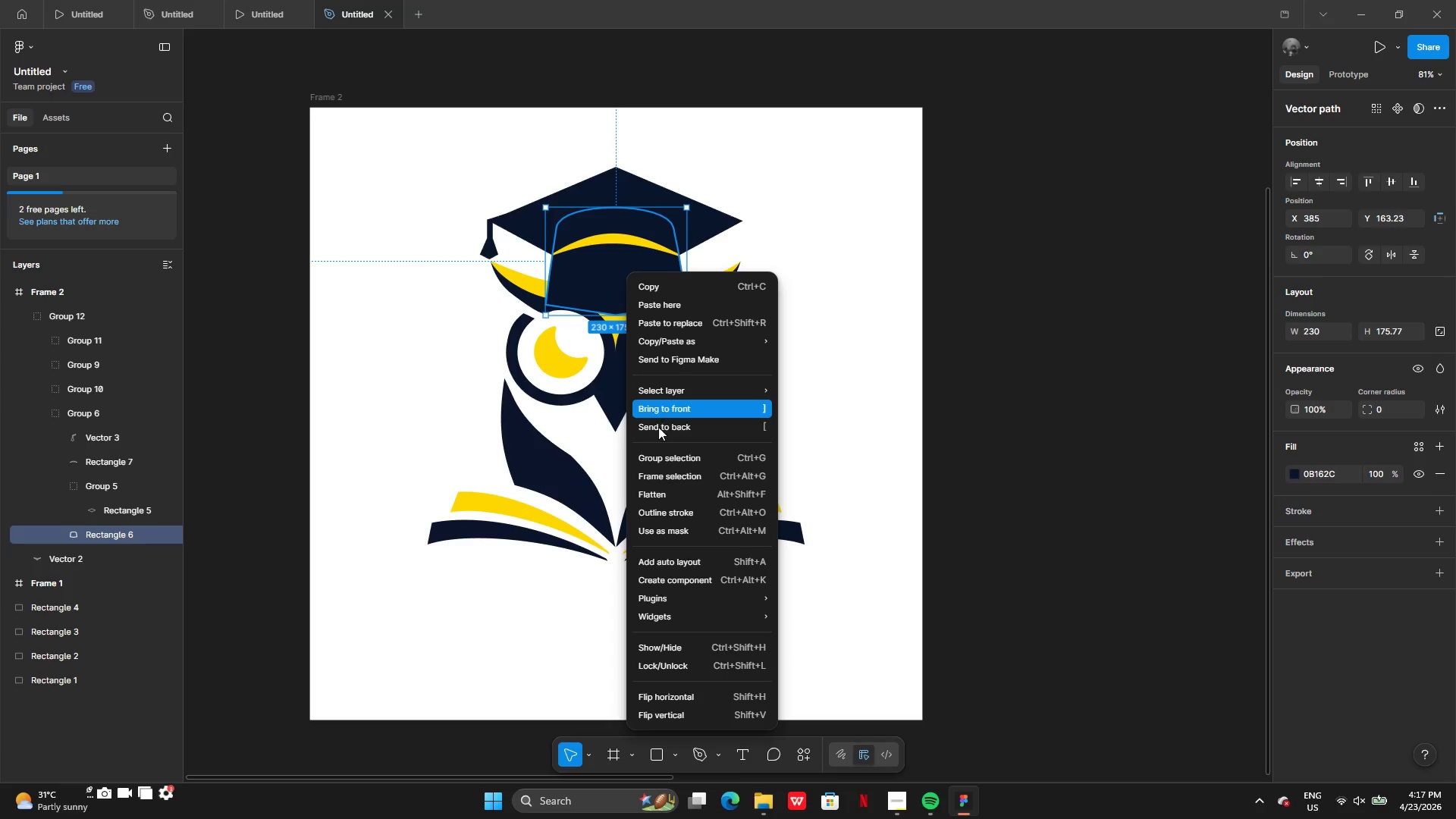 
left_click([661, 434])
 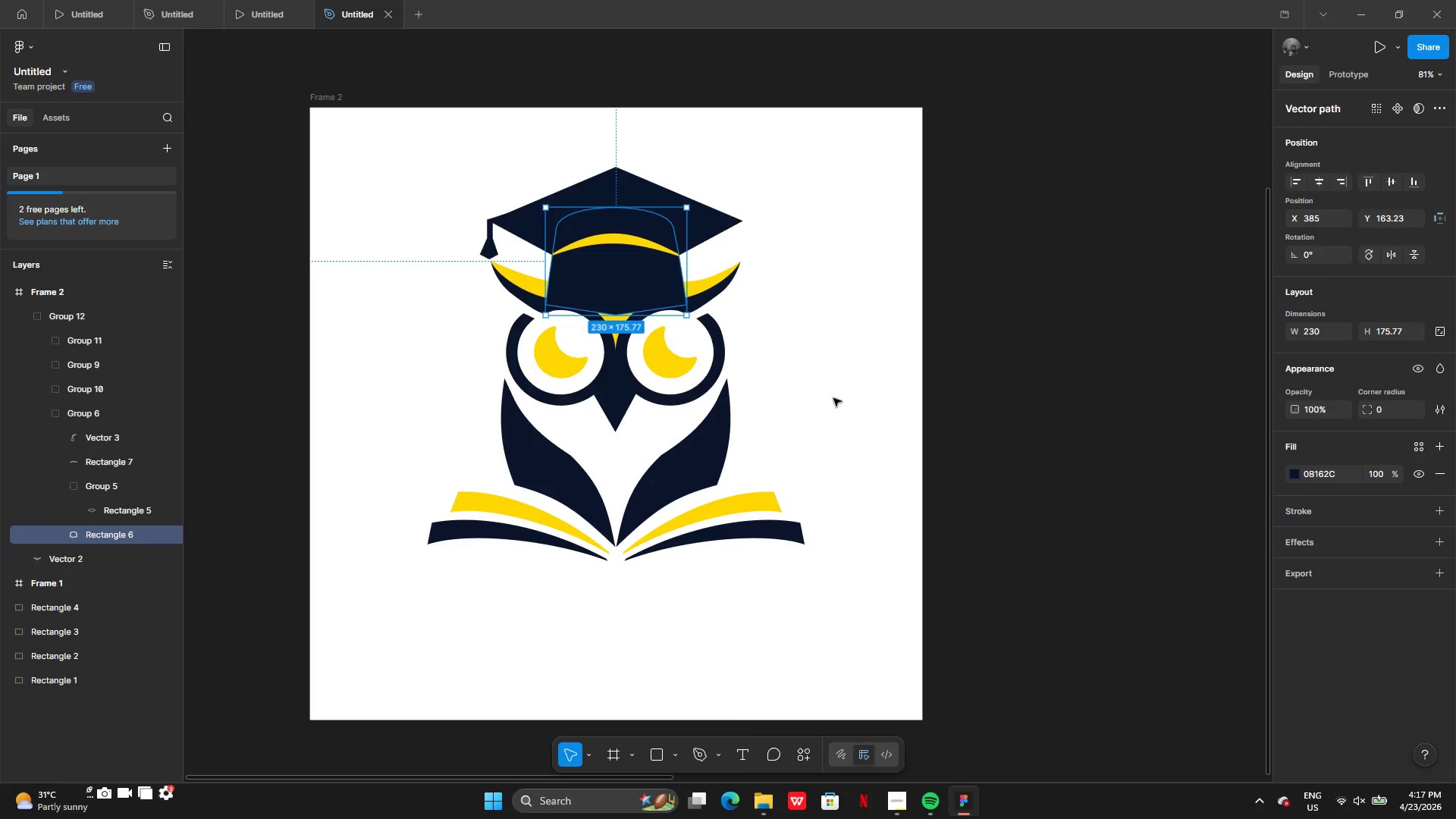 
left_click([864, 398])
 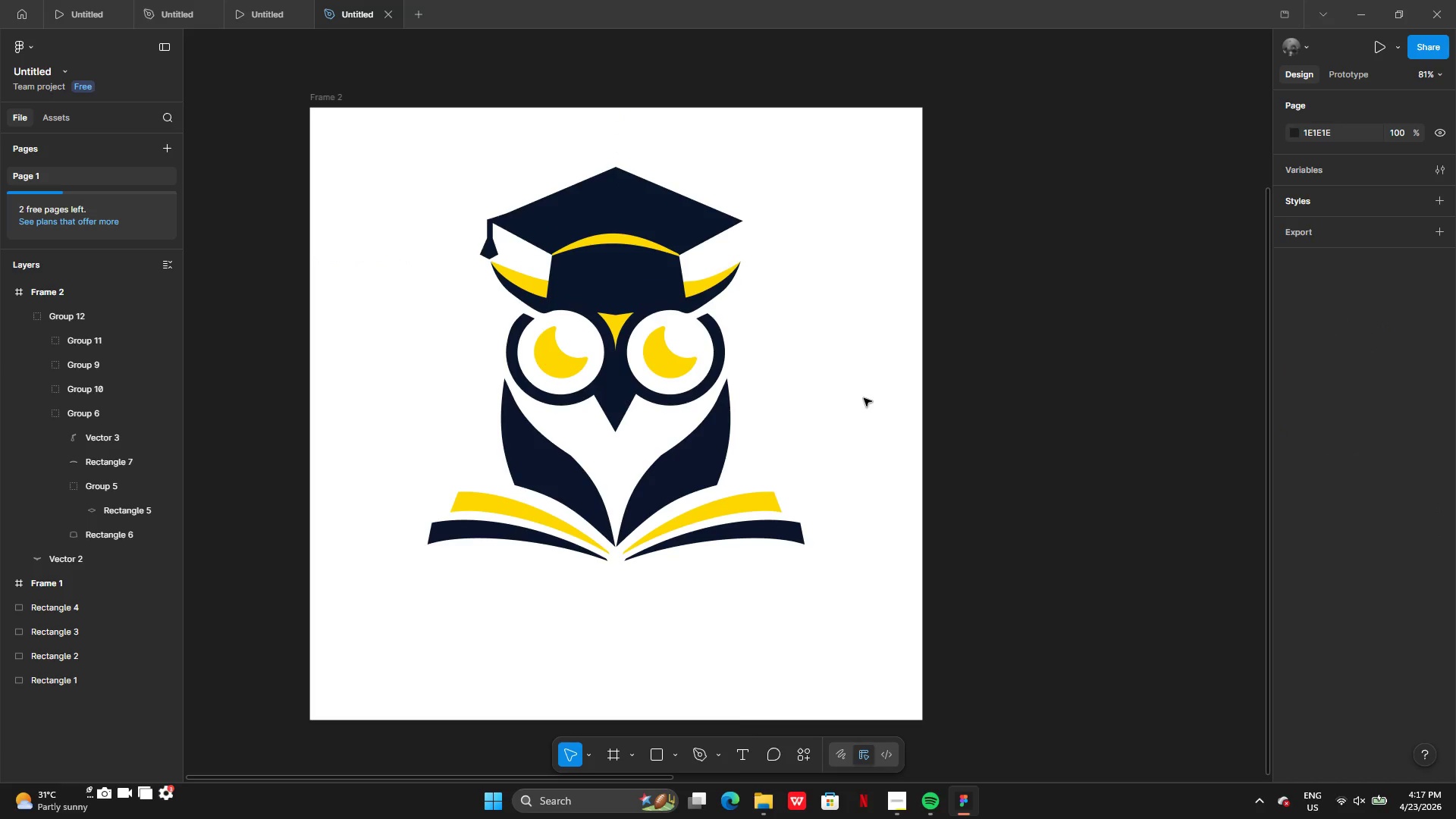 
key(Control+Z)
 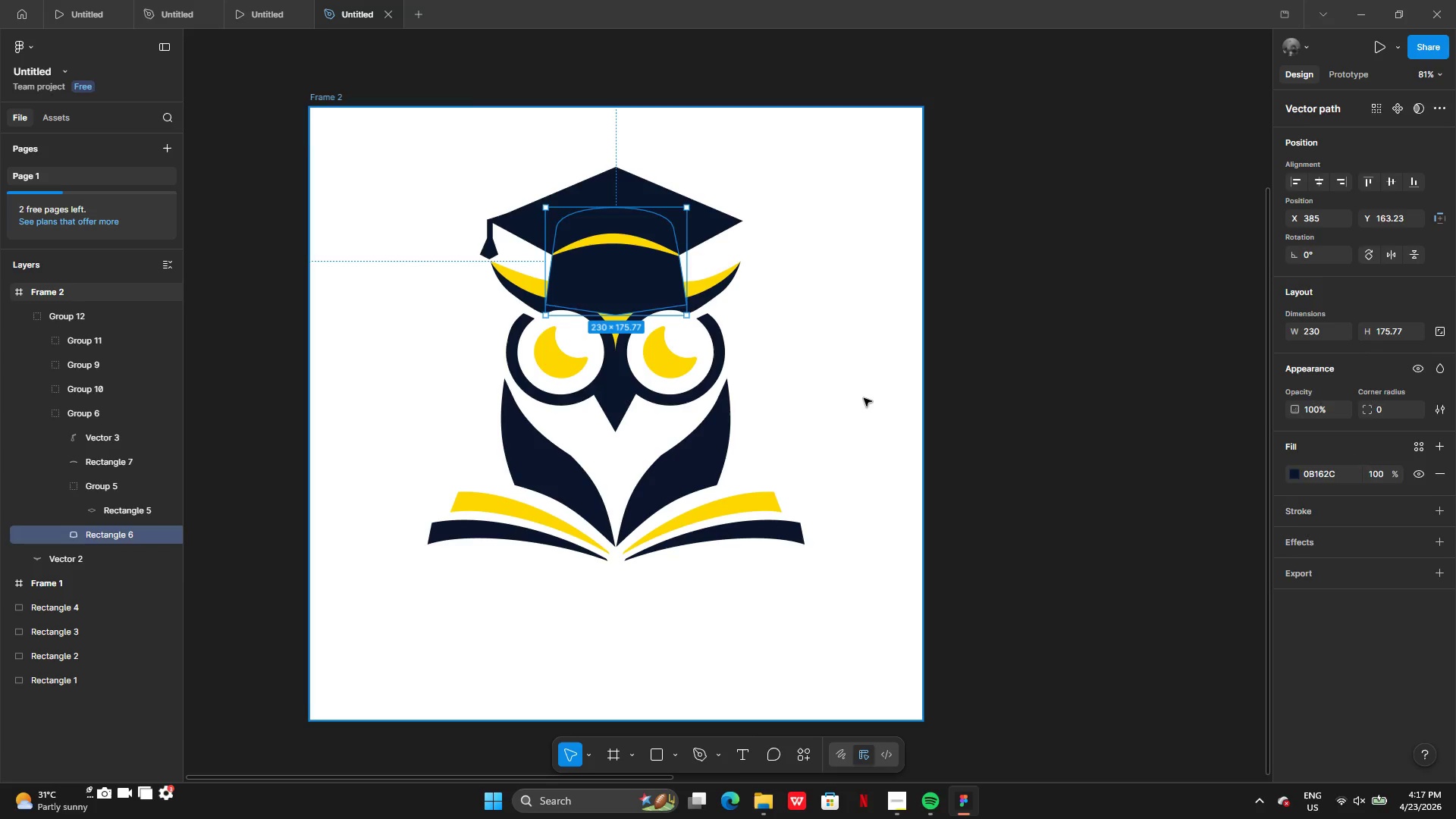 
key(Control+Z)
 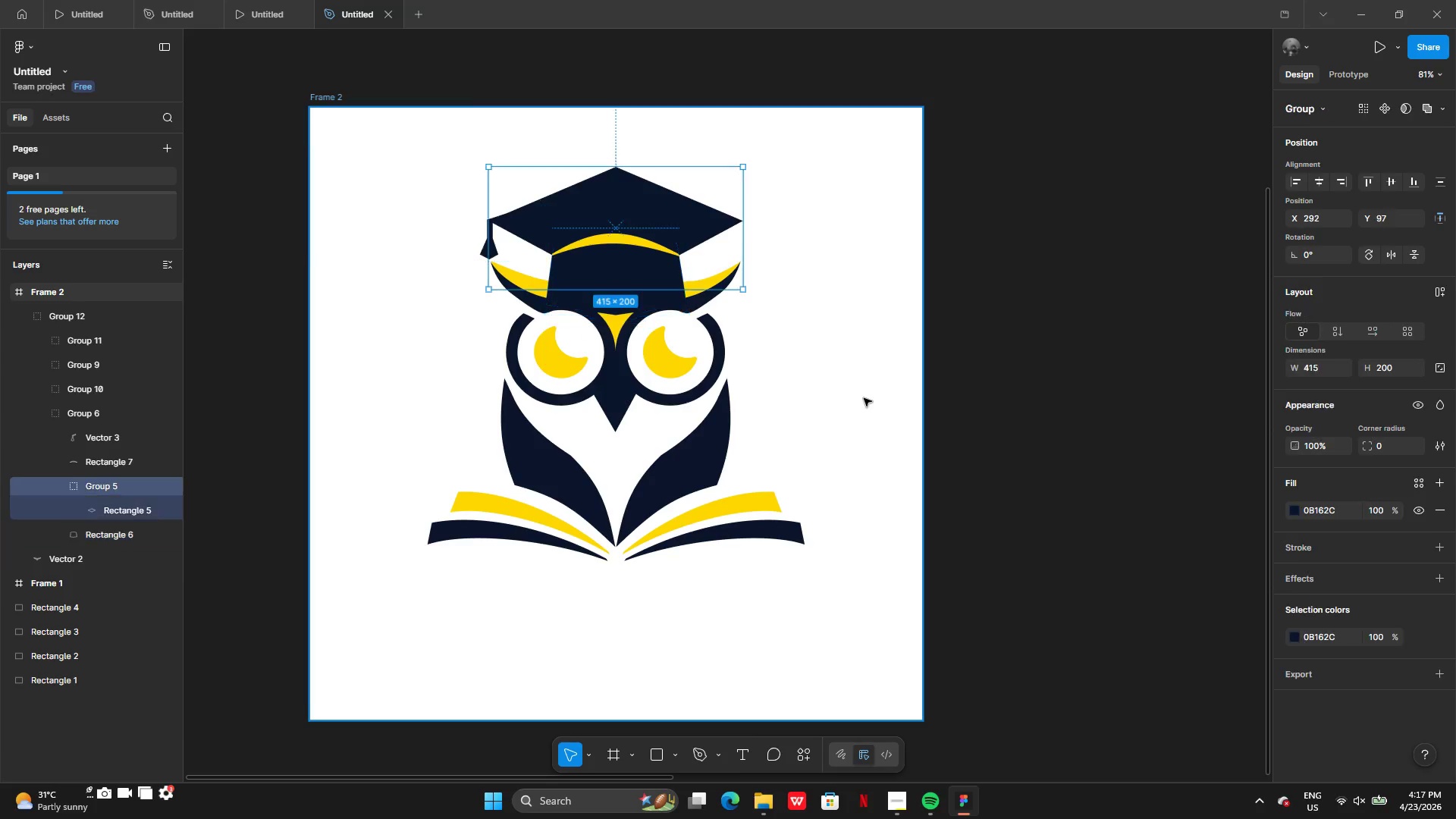 
key(Control+Z)
 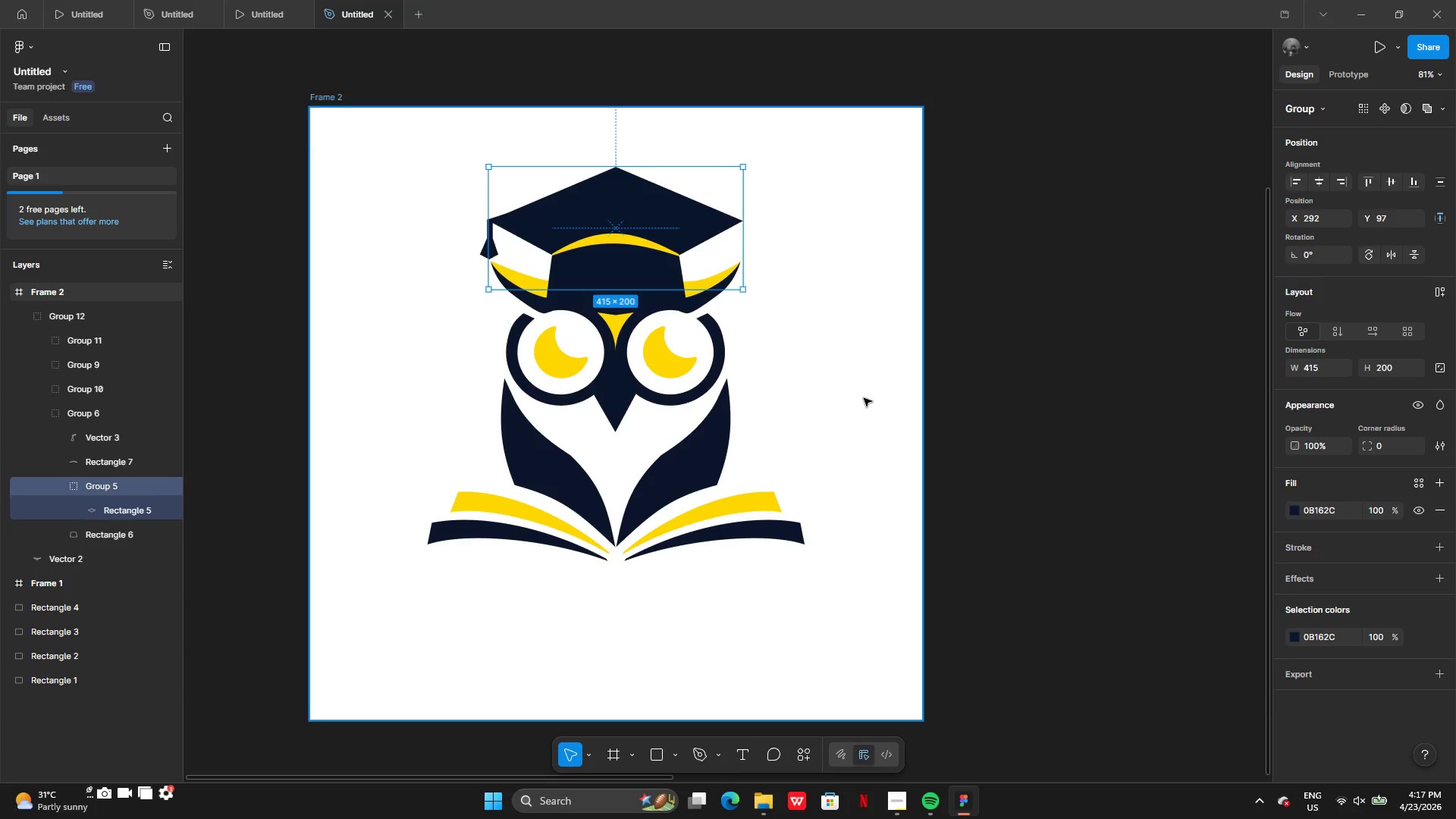 
key(Control+Z)
 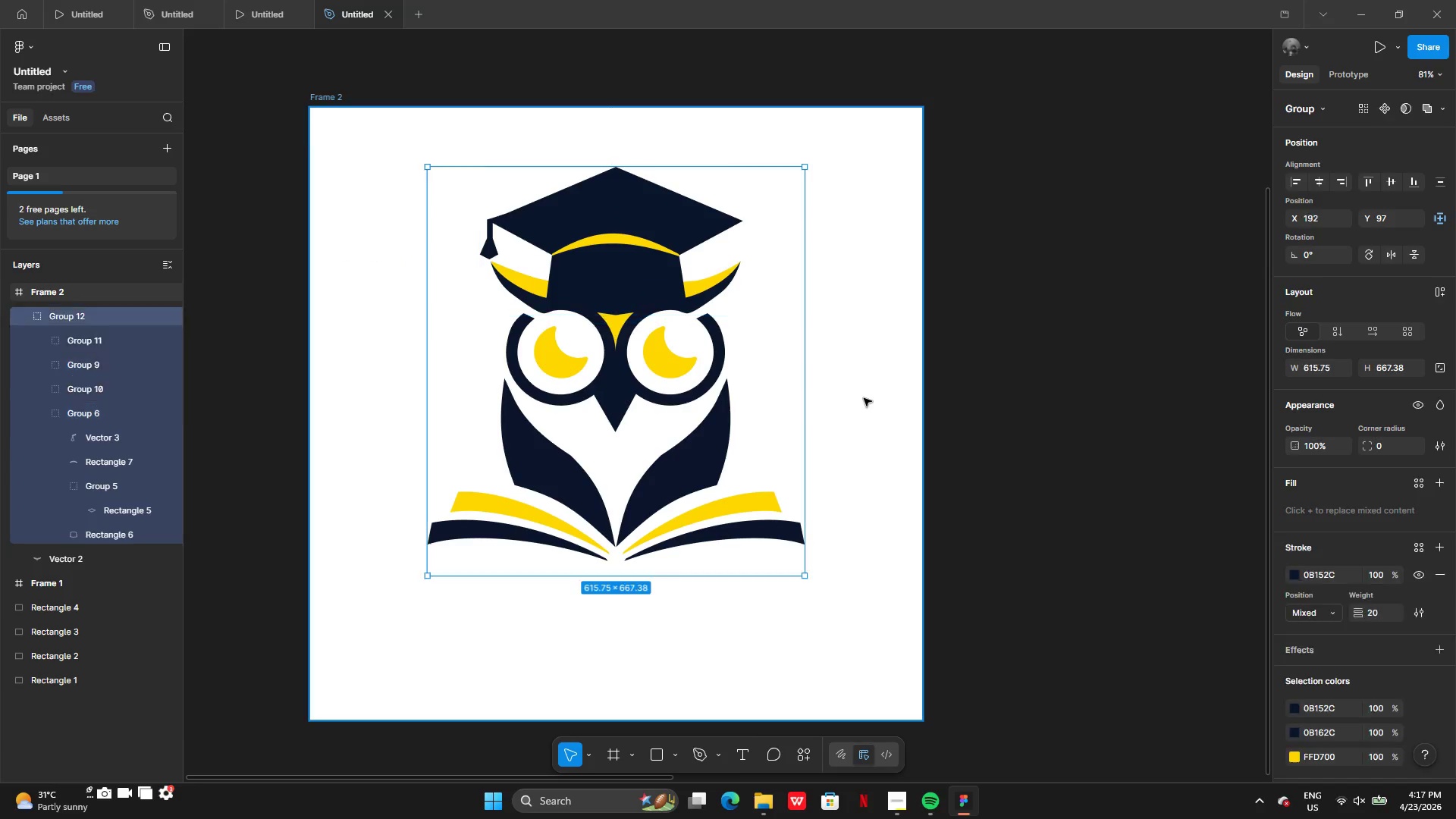 
key(Control+Z)
 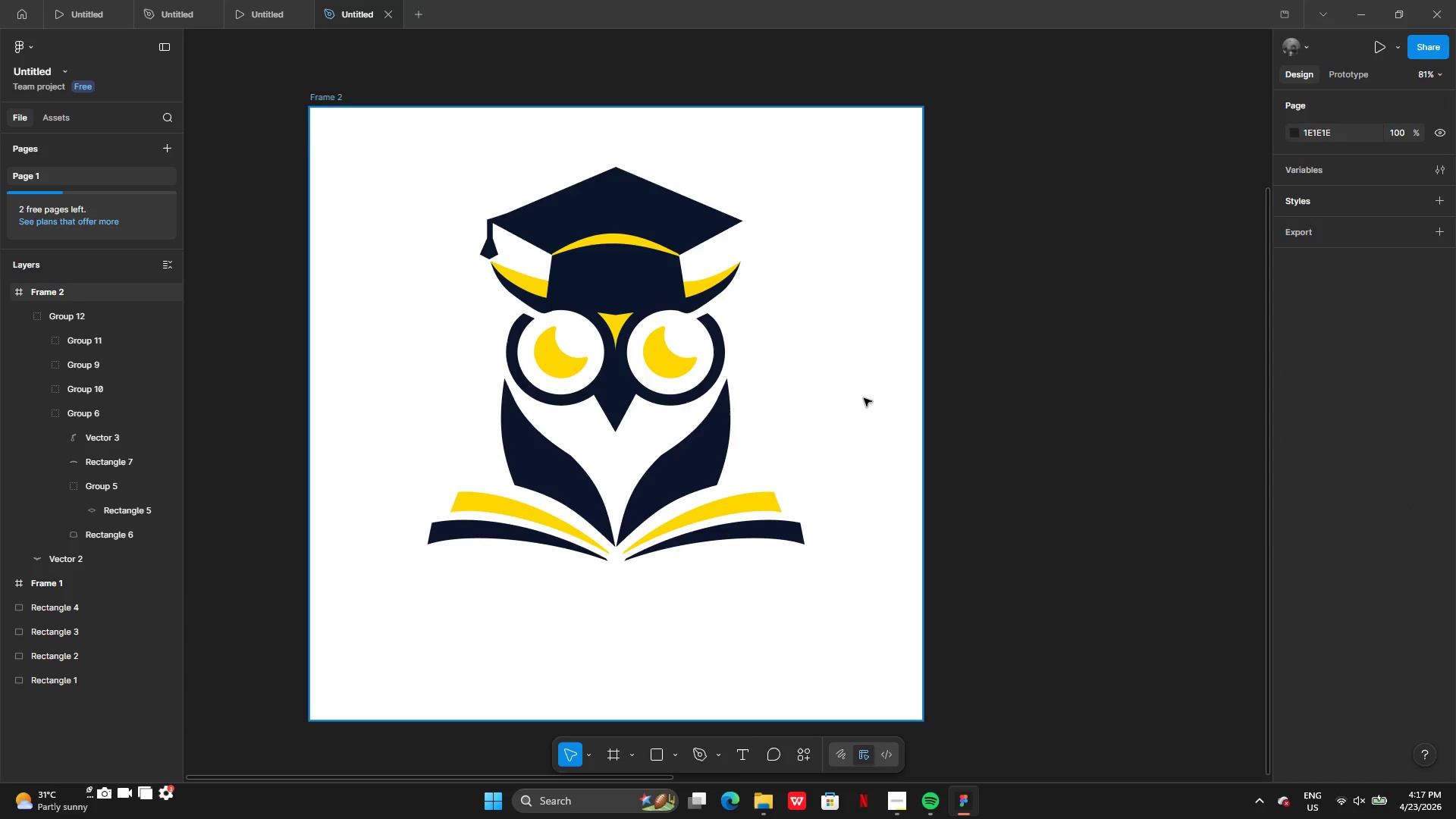 
key(Control+Z)
 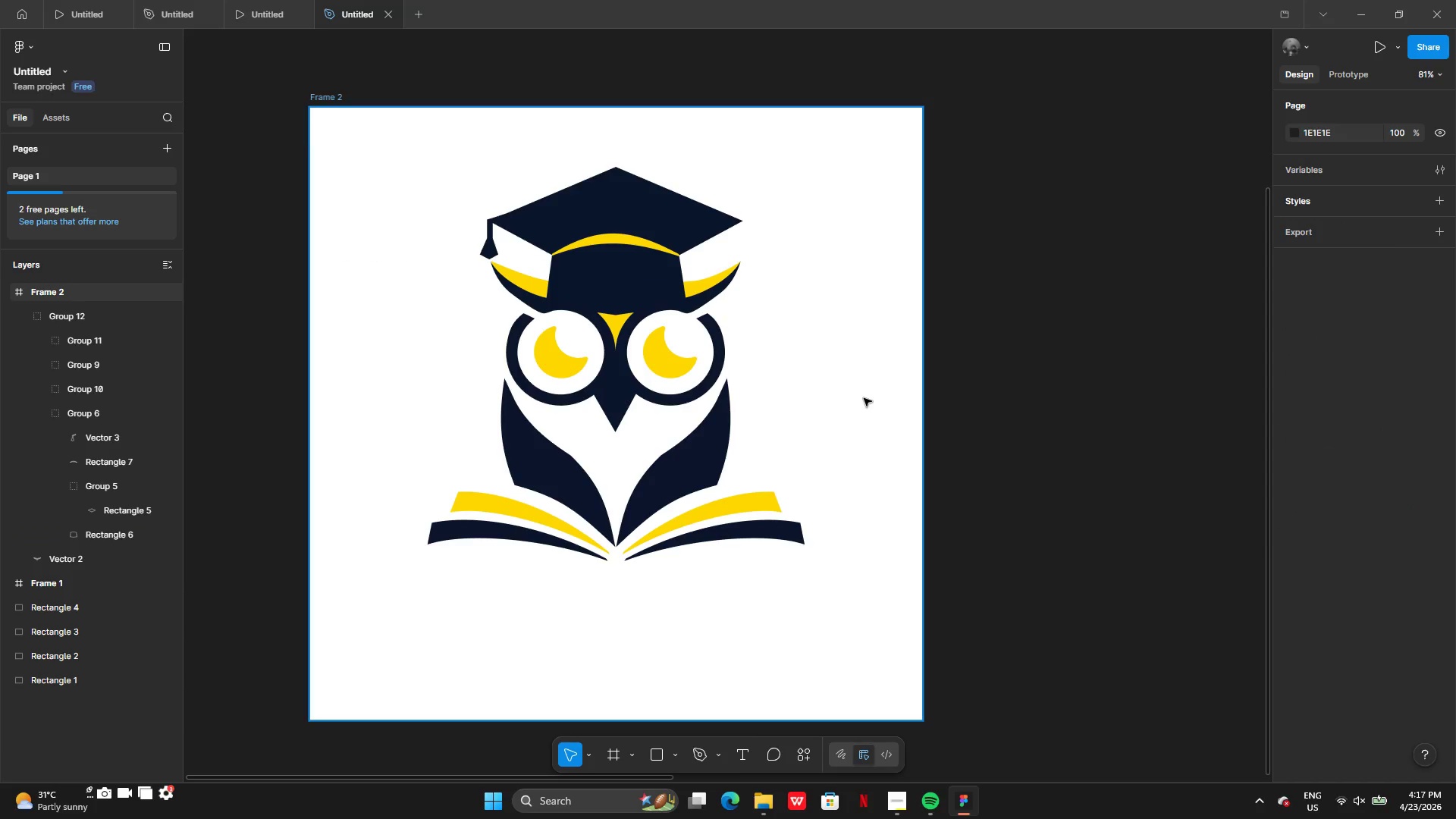 
key(Control+Z)
 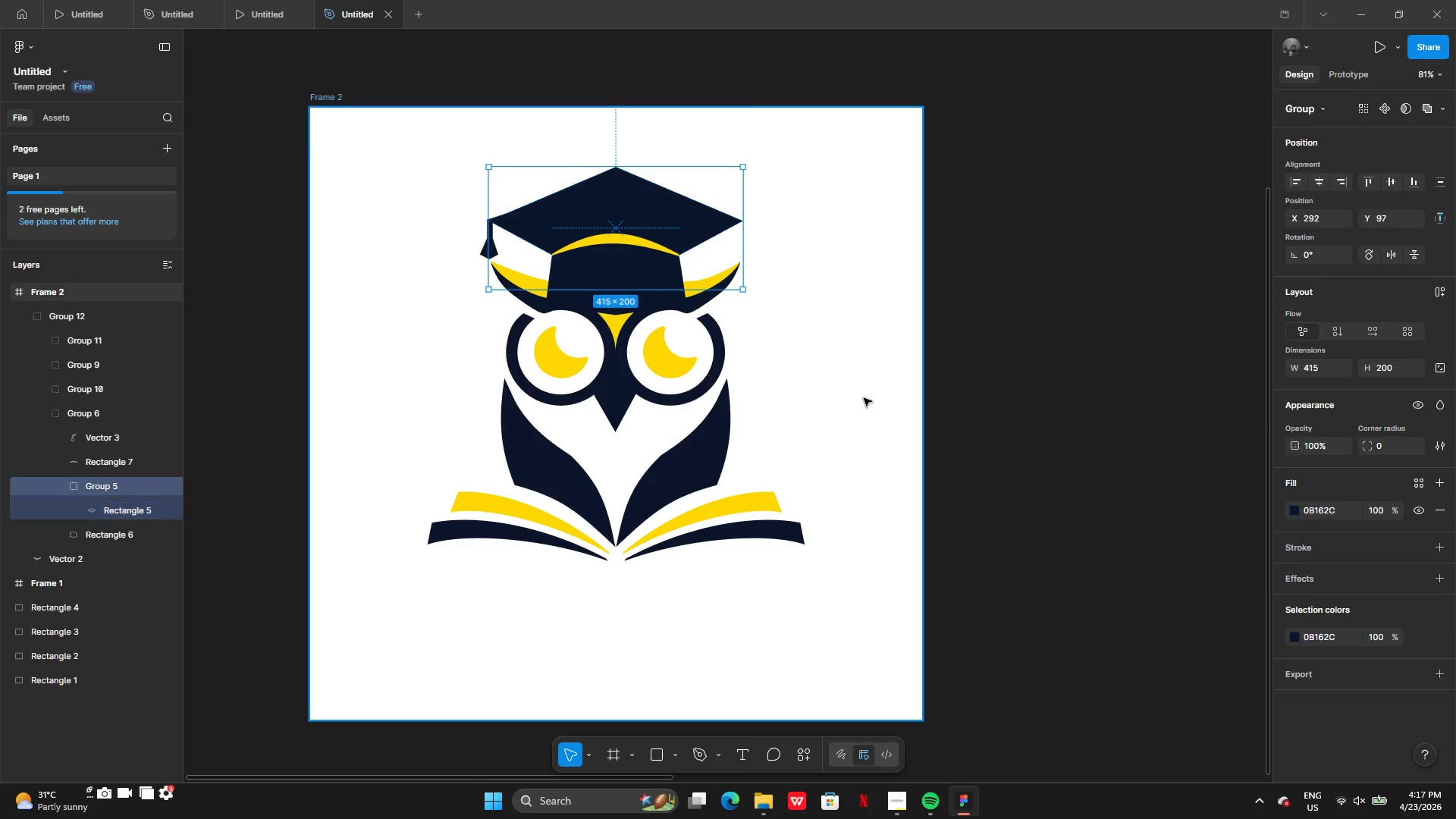 
key(Control+Z)
 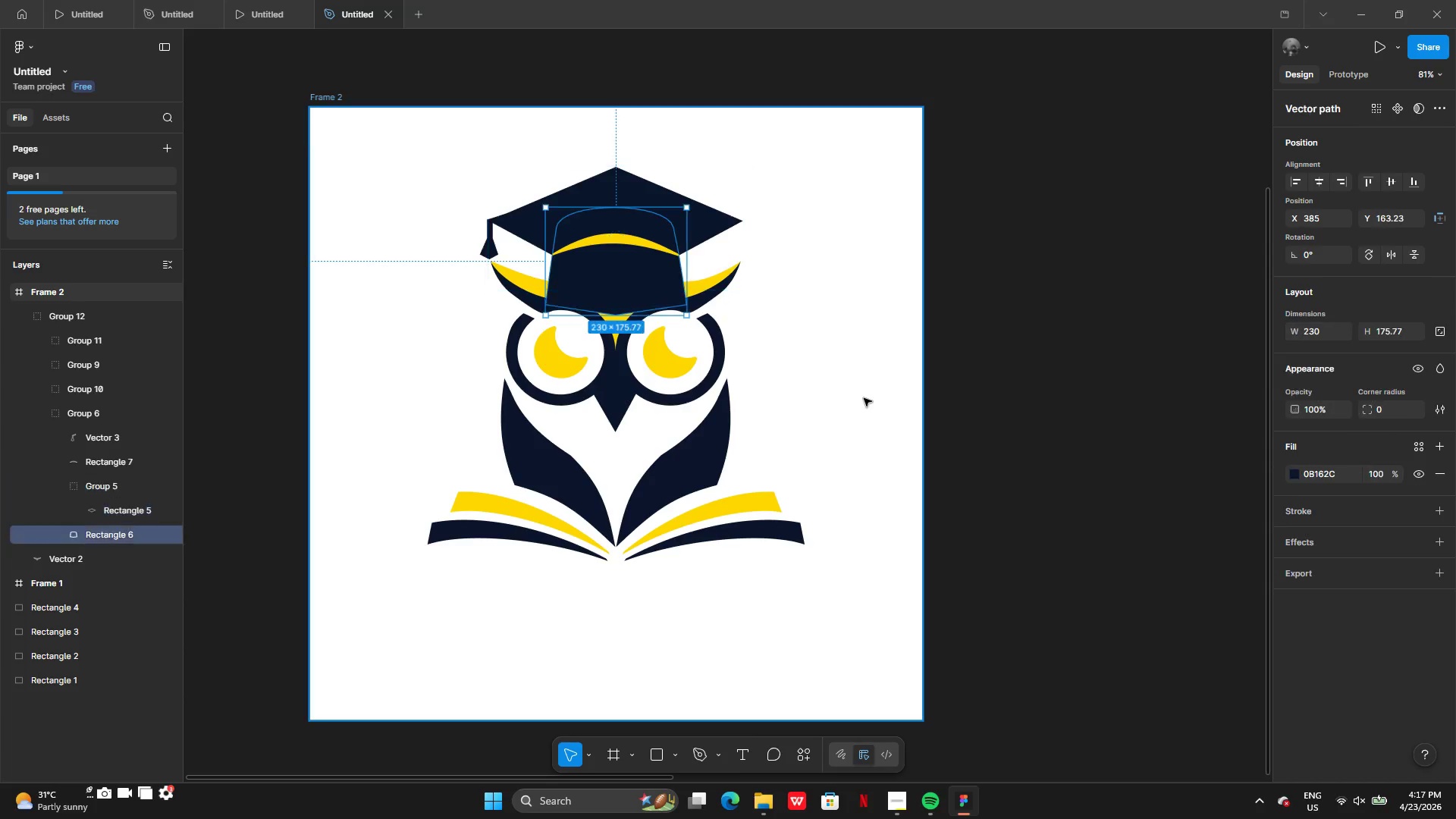 
key(Control+Z)
 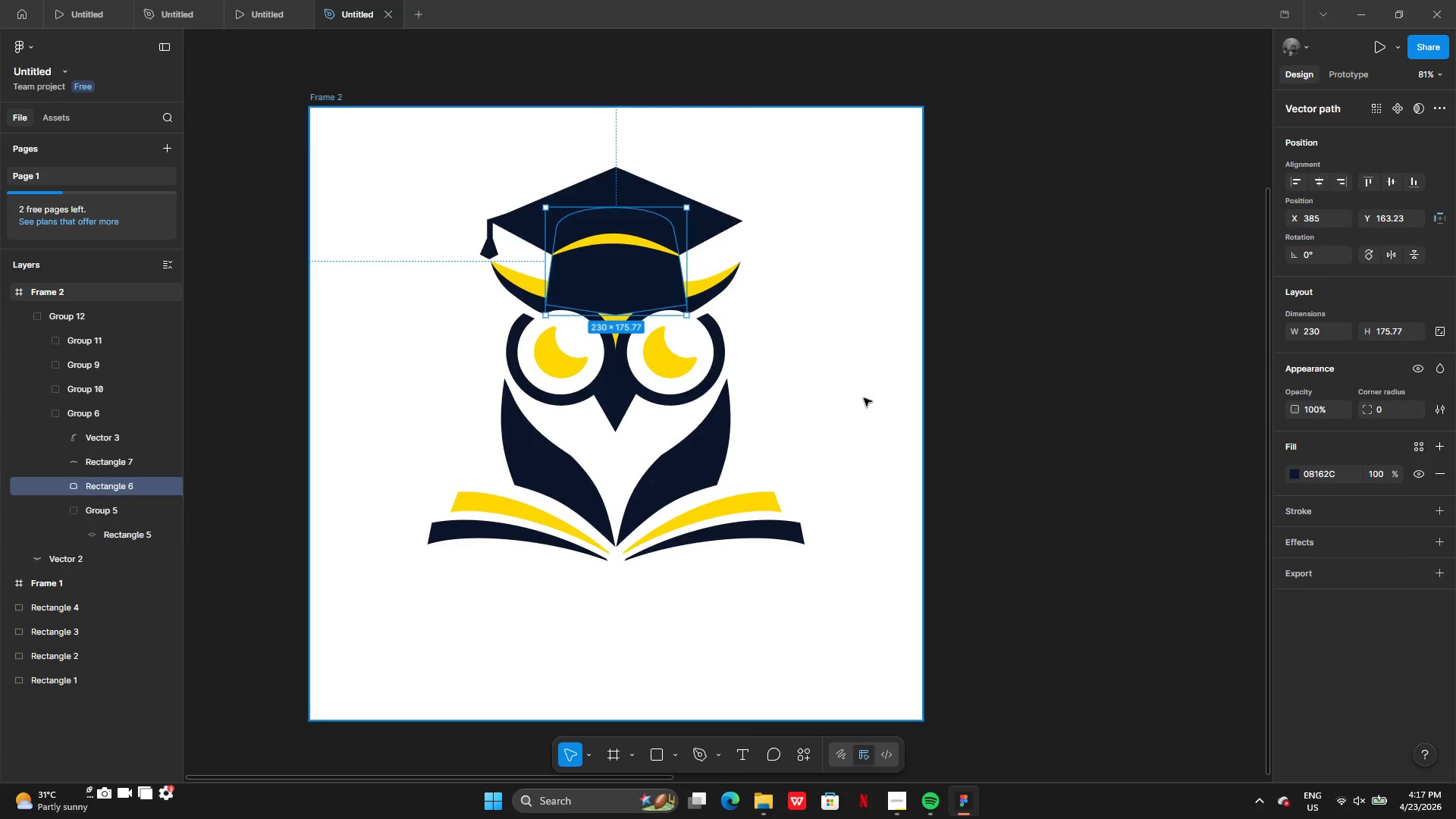 
key(Control+Z)
 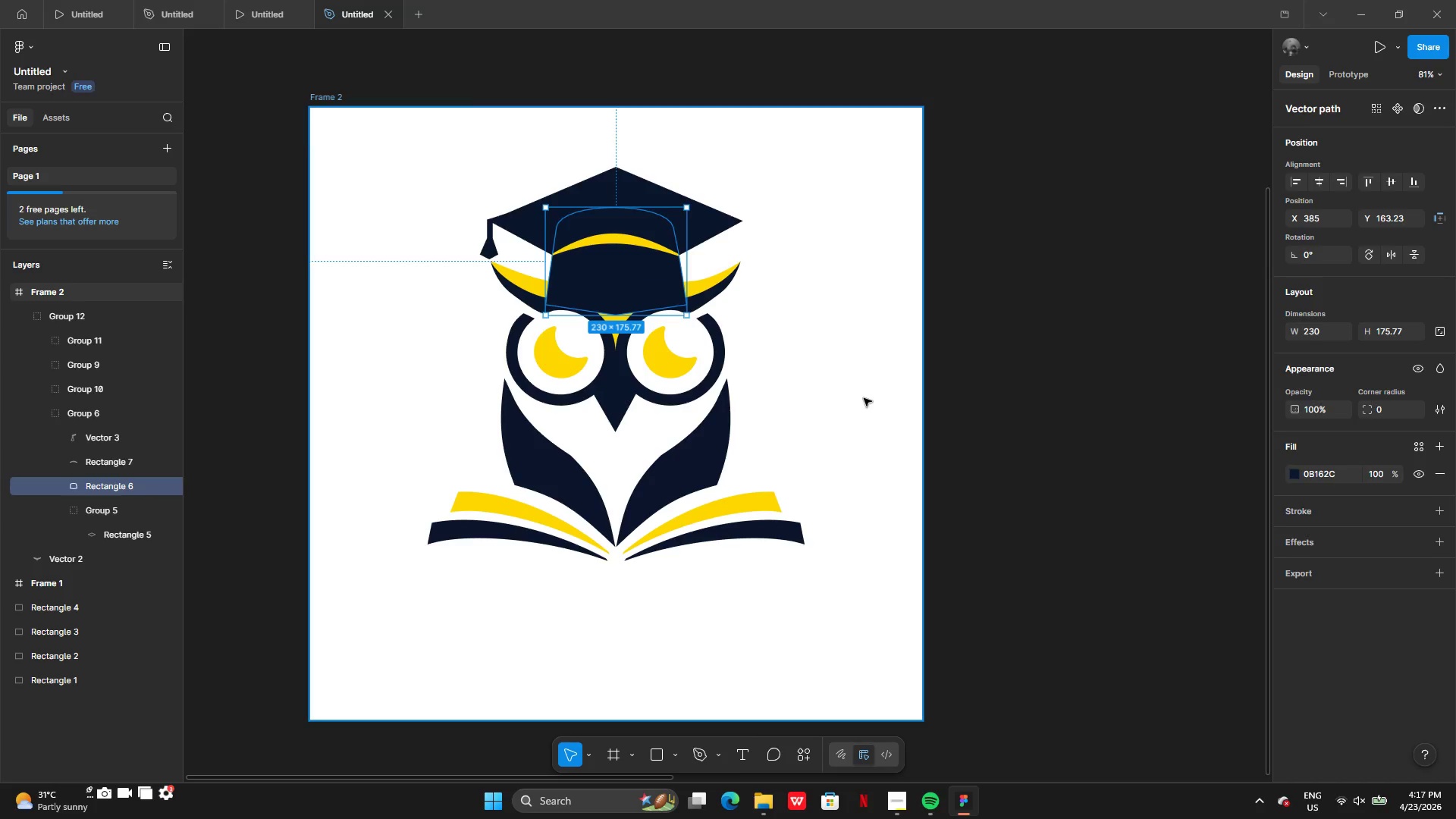 
key(Control+Z)
 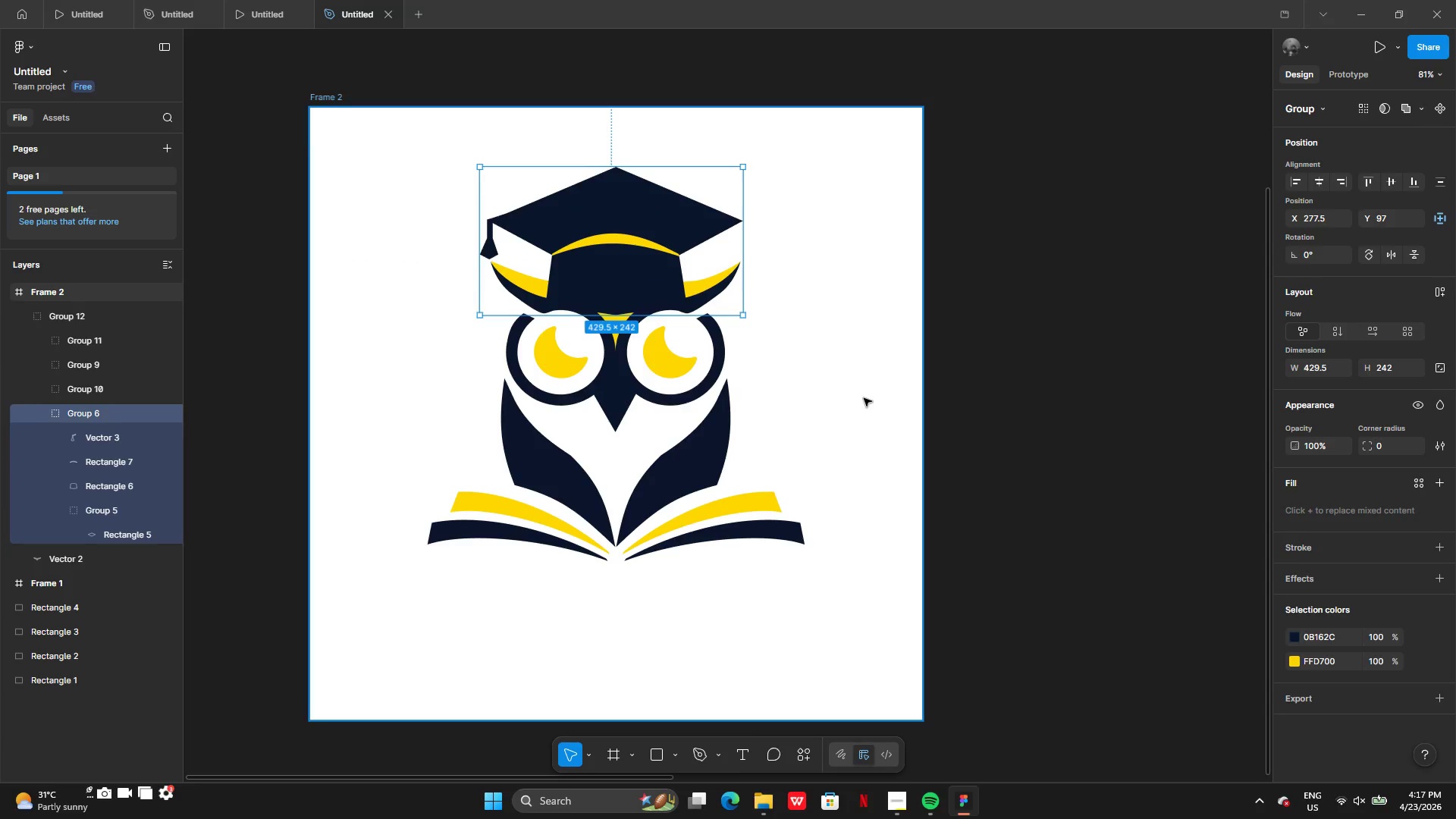 
key(Control+Z)
 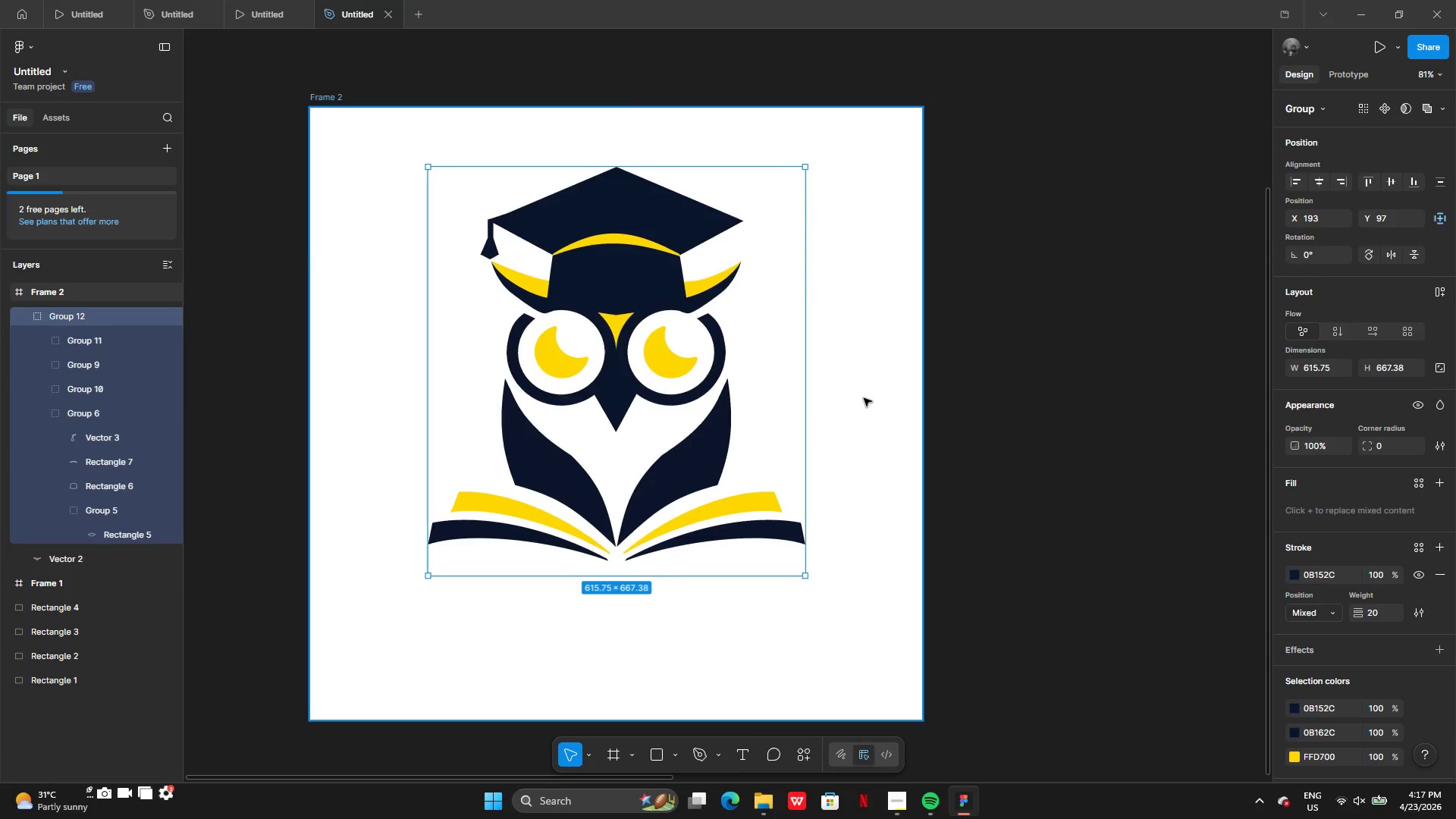 
key(Control+Z)
 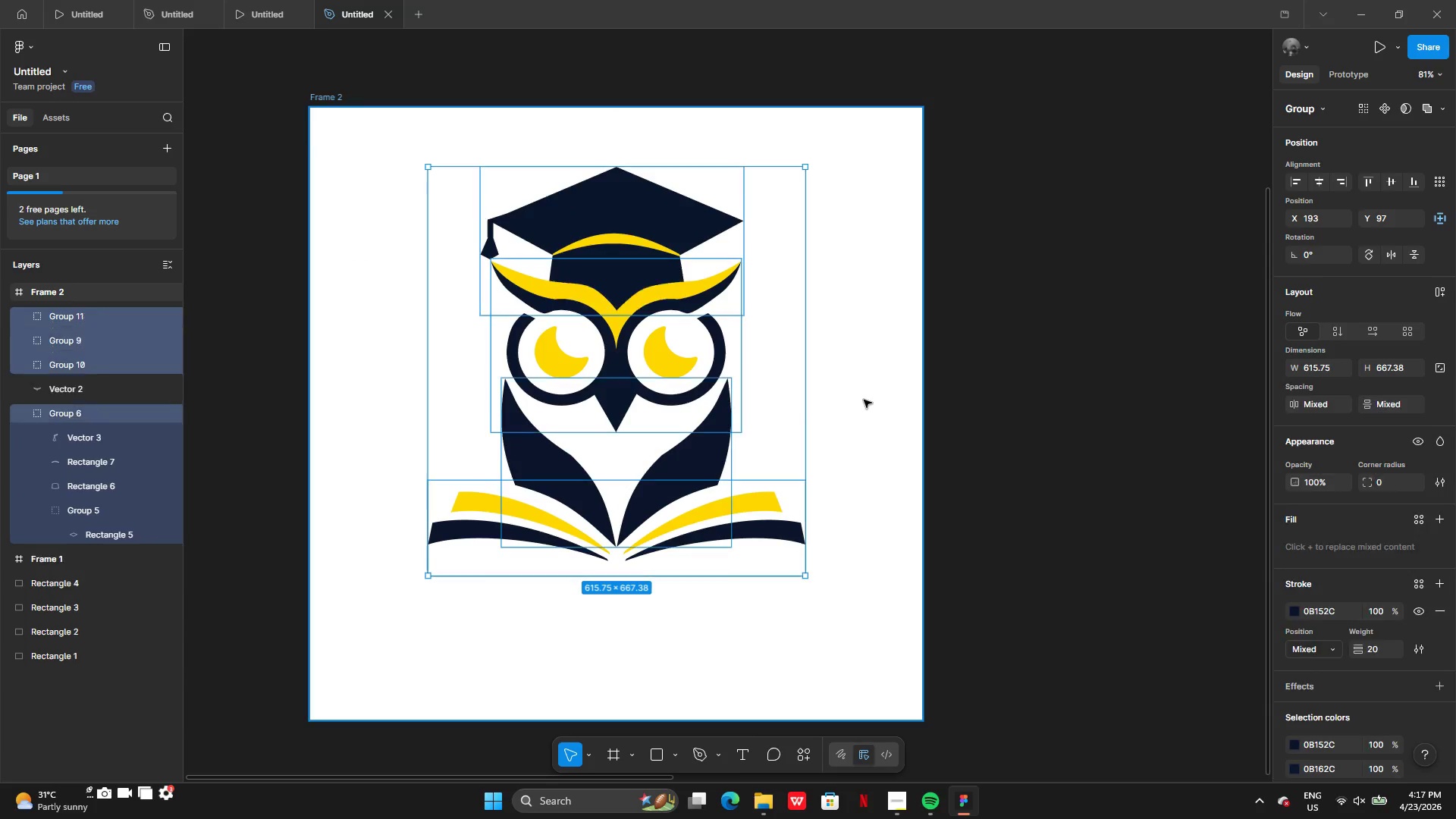 
key(Control+Z)
 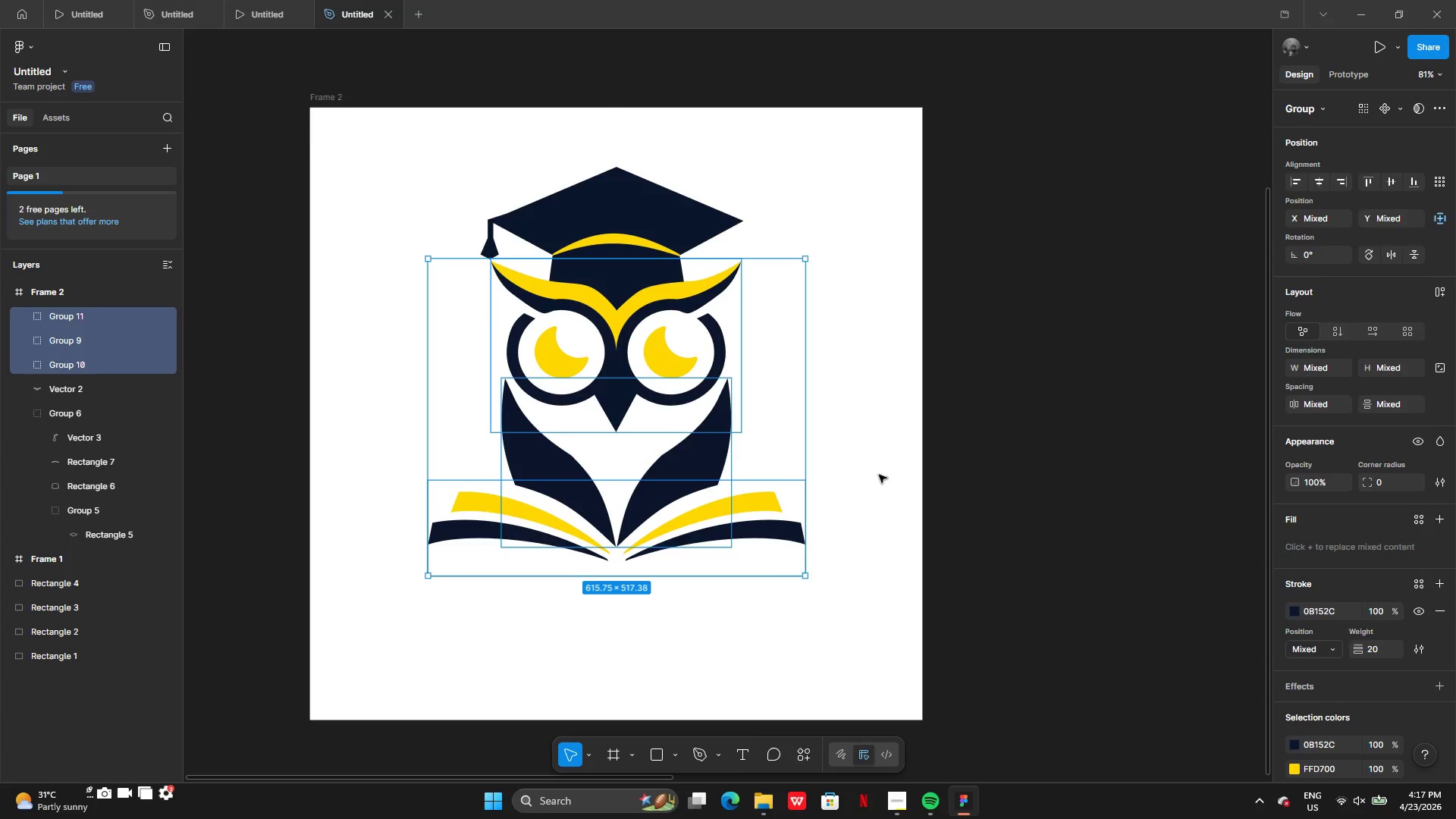 
double_click([780, 535])
 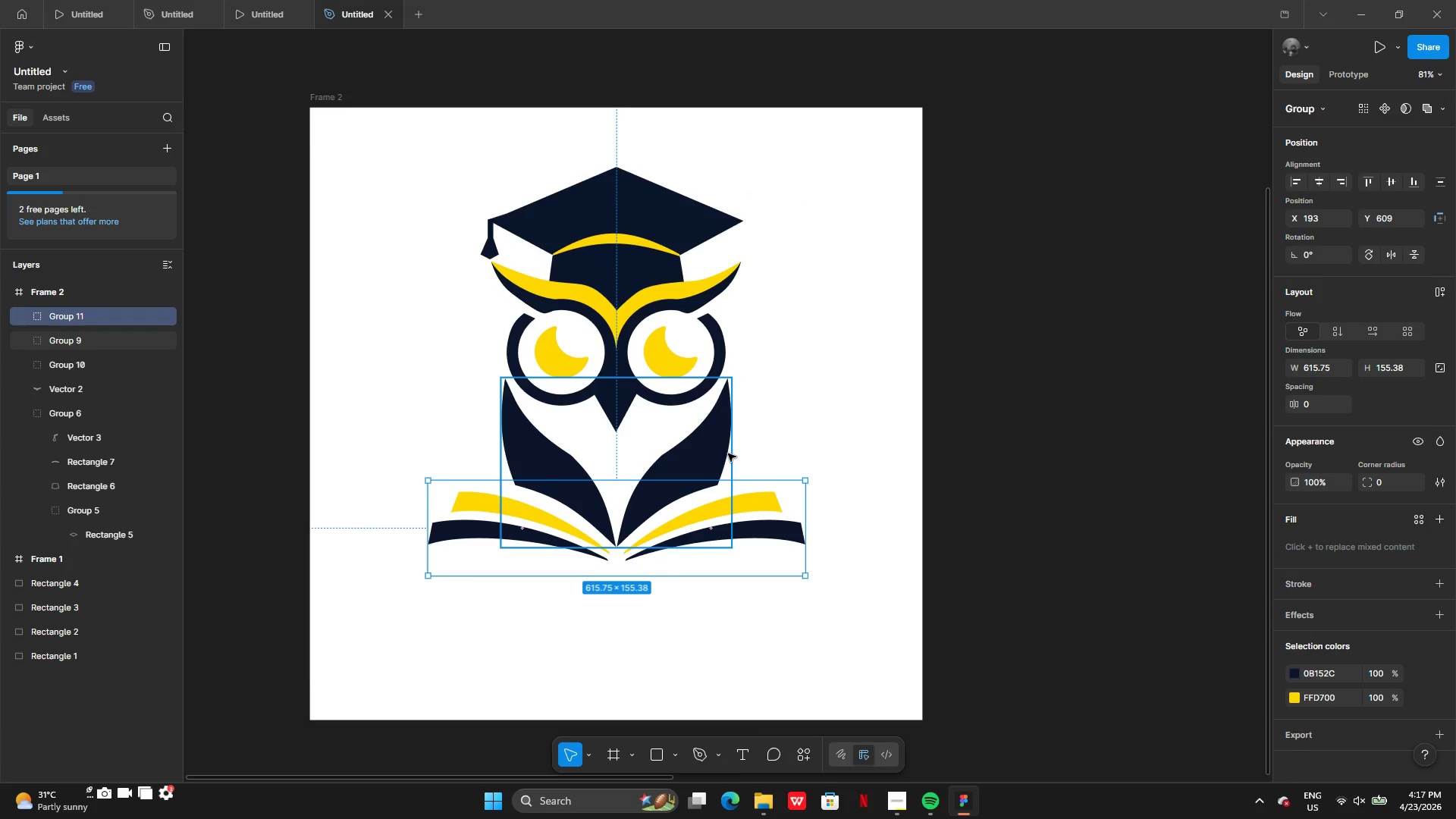 
left_click([726, 451])
 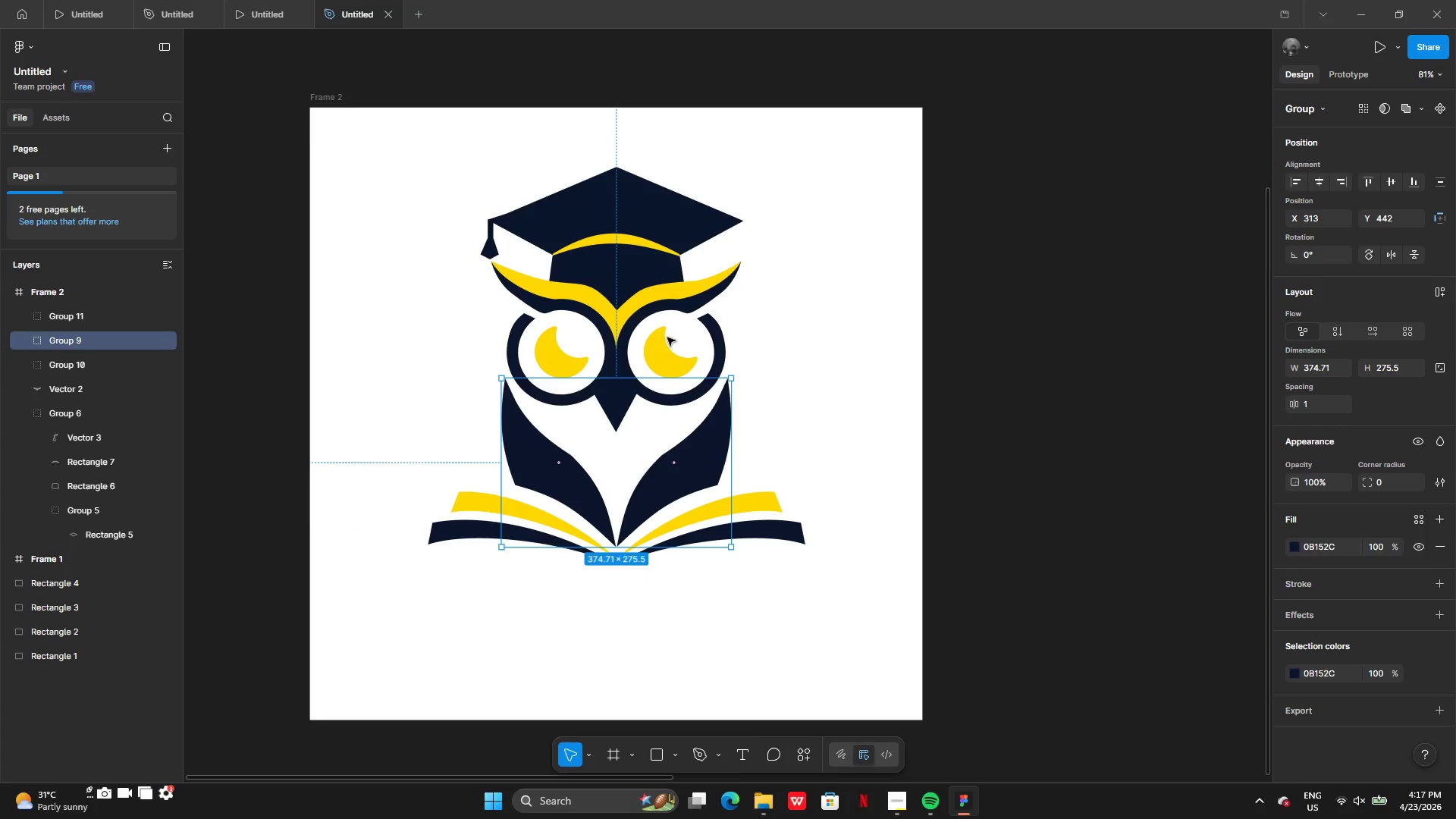 
left_click([665, 340])
 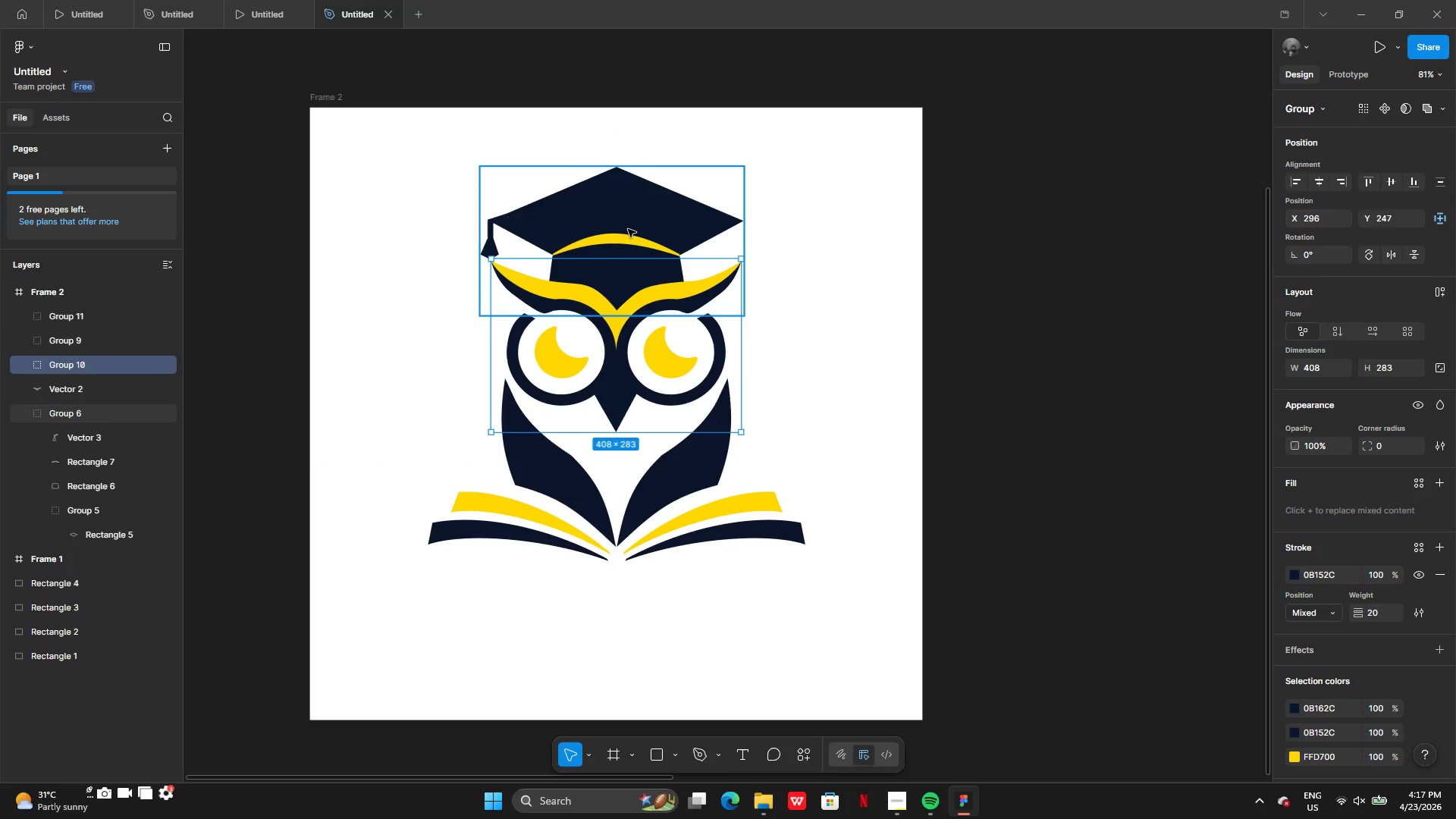 
left_click([628, 229])
 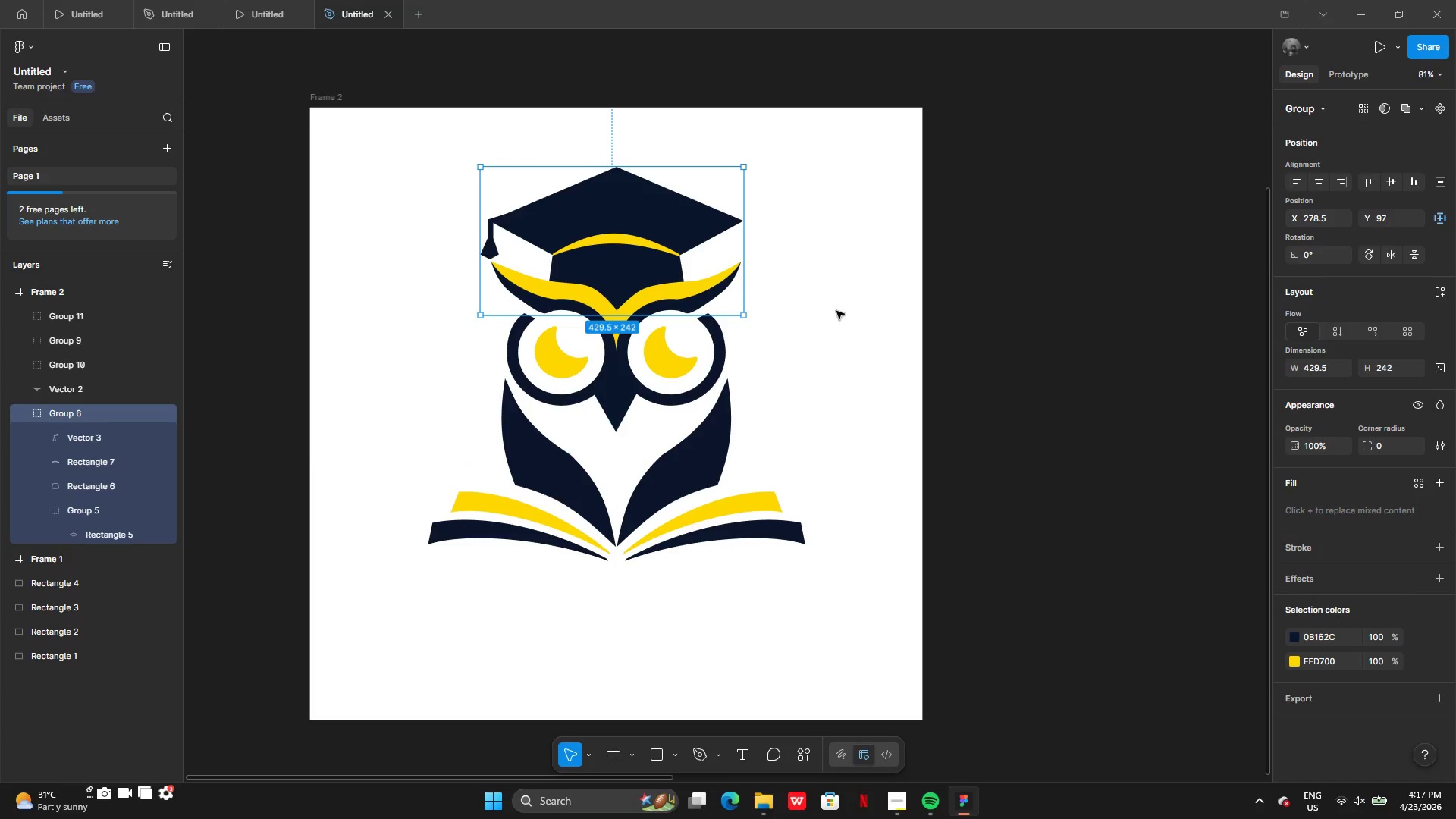 
left_click([839, 312])
 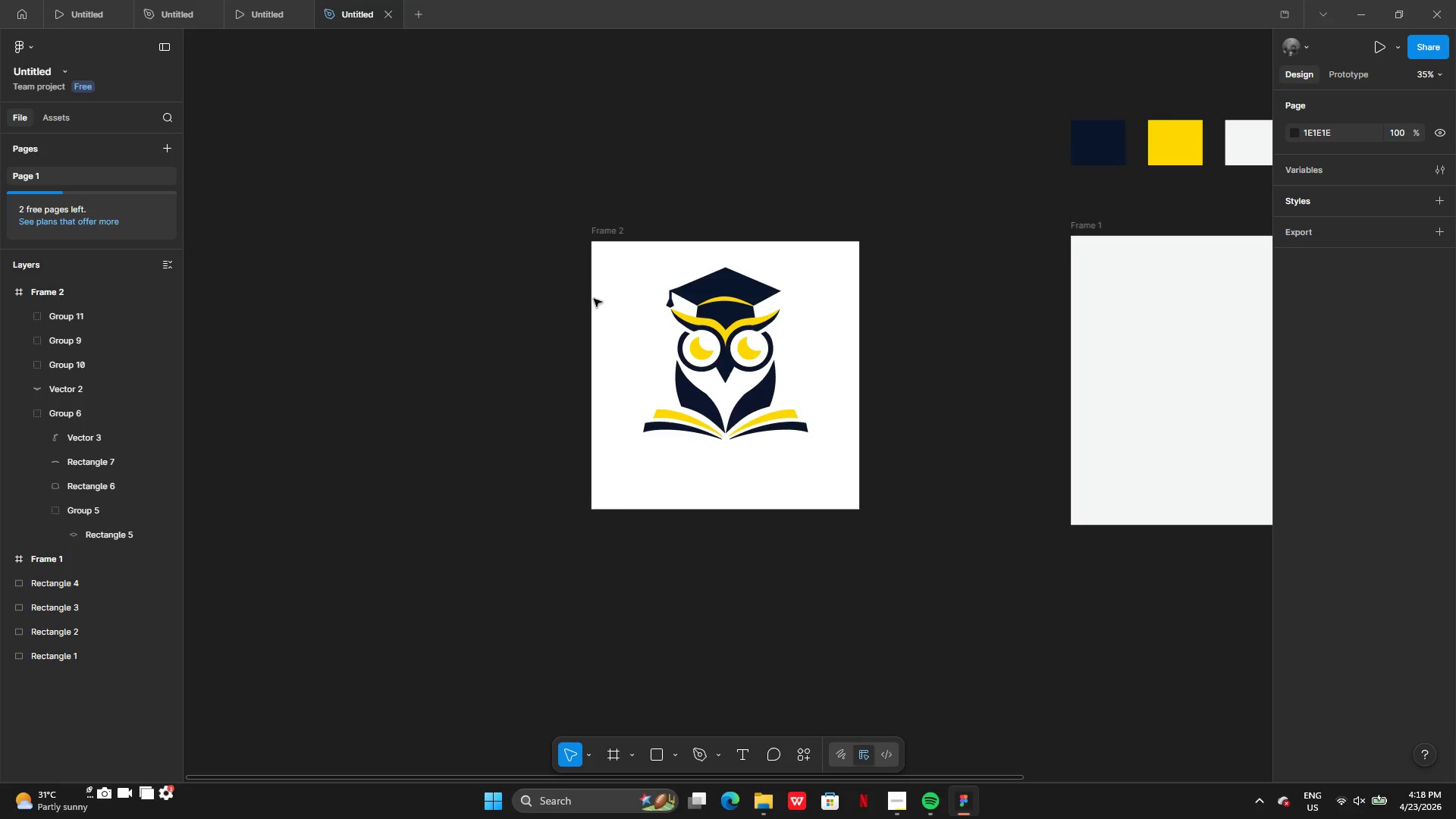 
left_click_drag(start_coordinate=[617, 256], to_coordinate=[813, 512])
 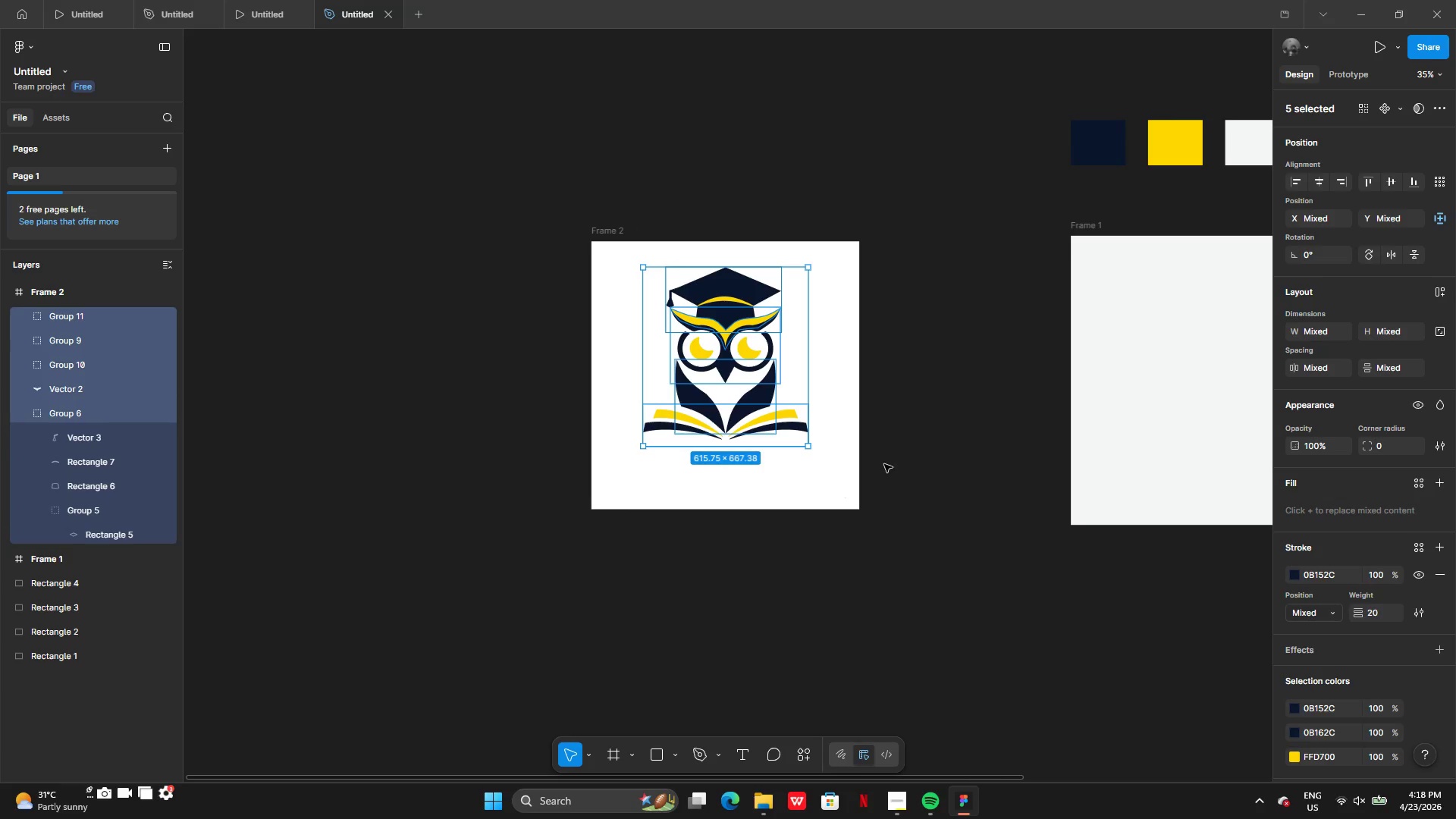 
left_click([894, 447])
 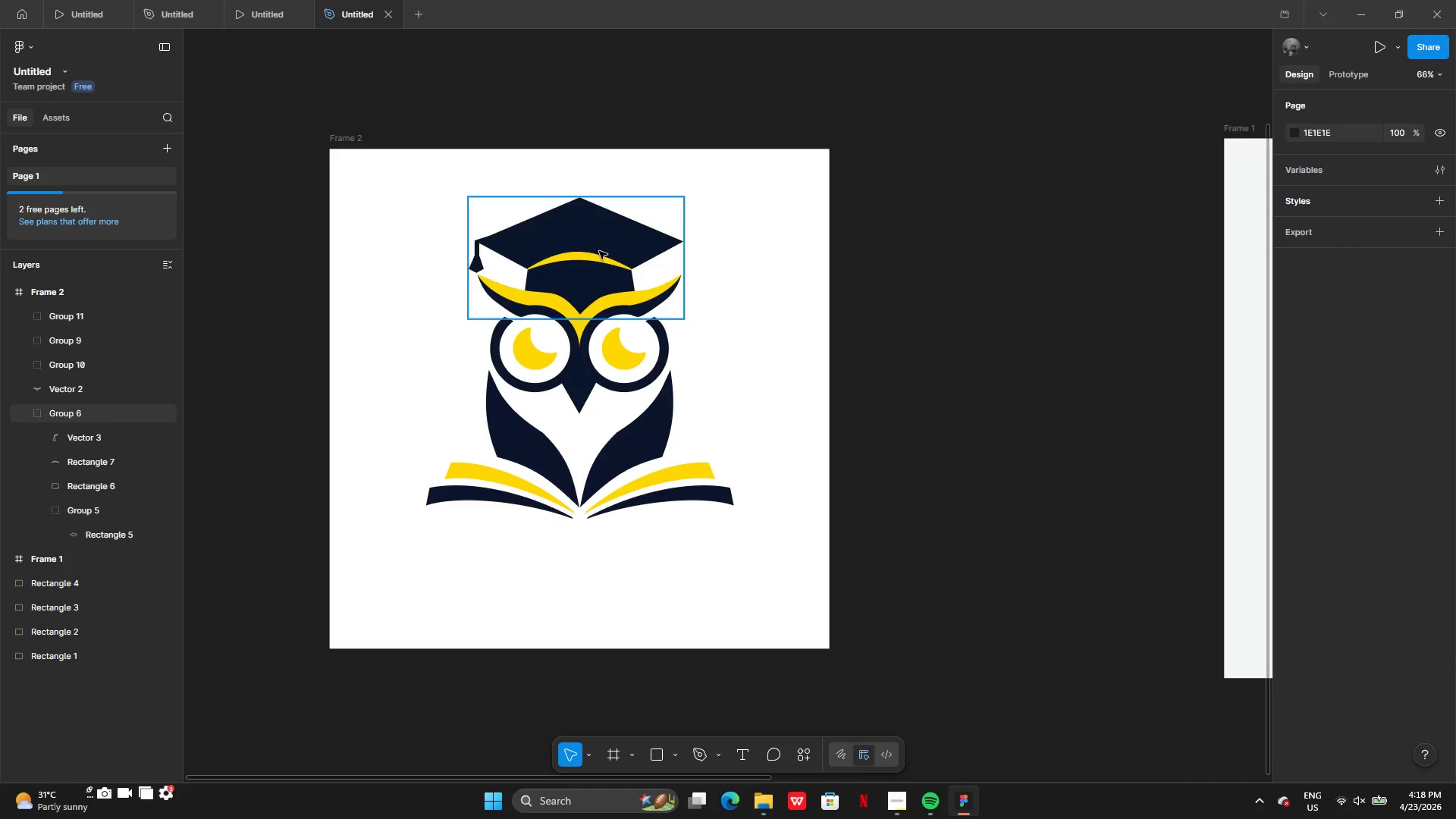 
left_click([599, 251])
 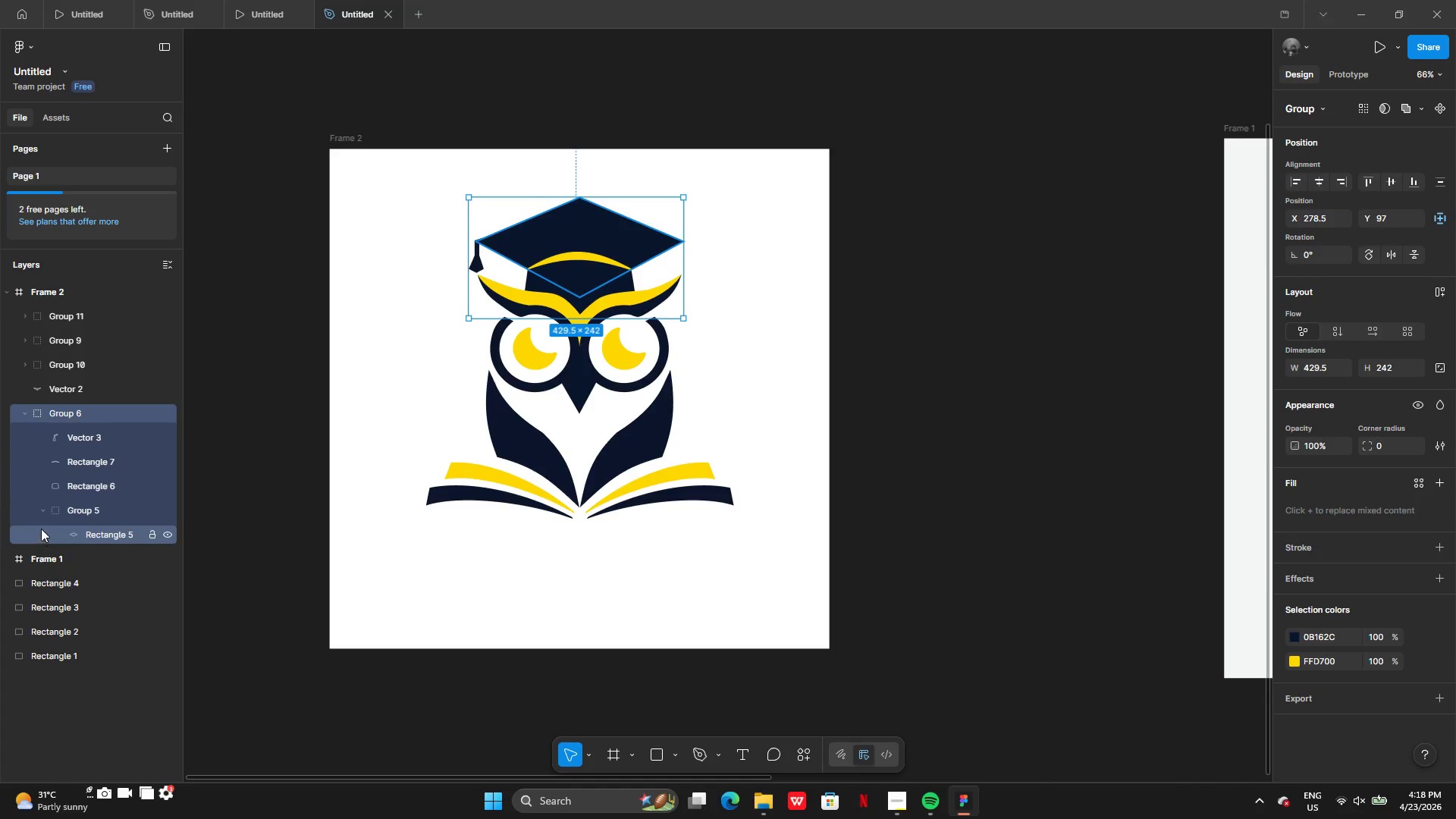 
left_click([19, 416])
 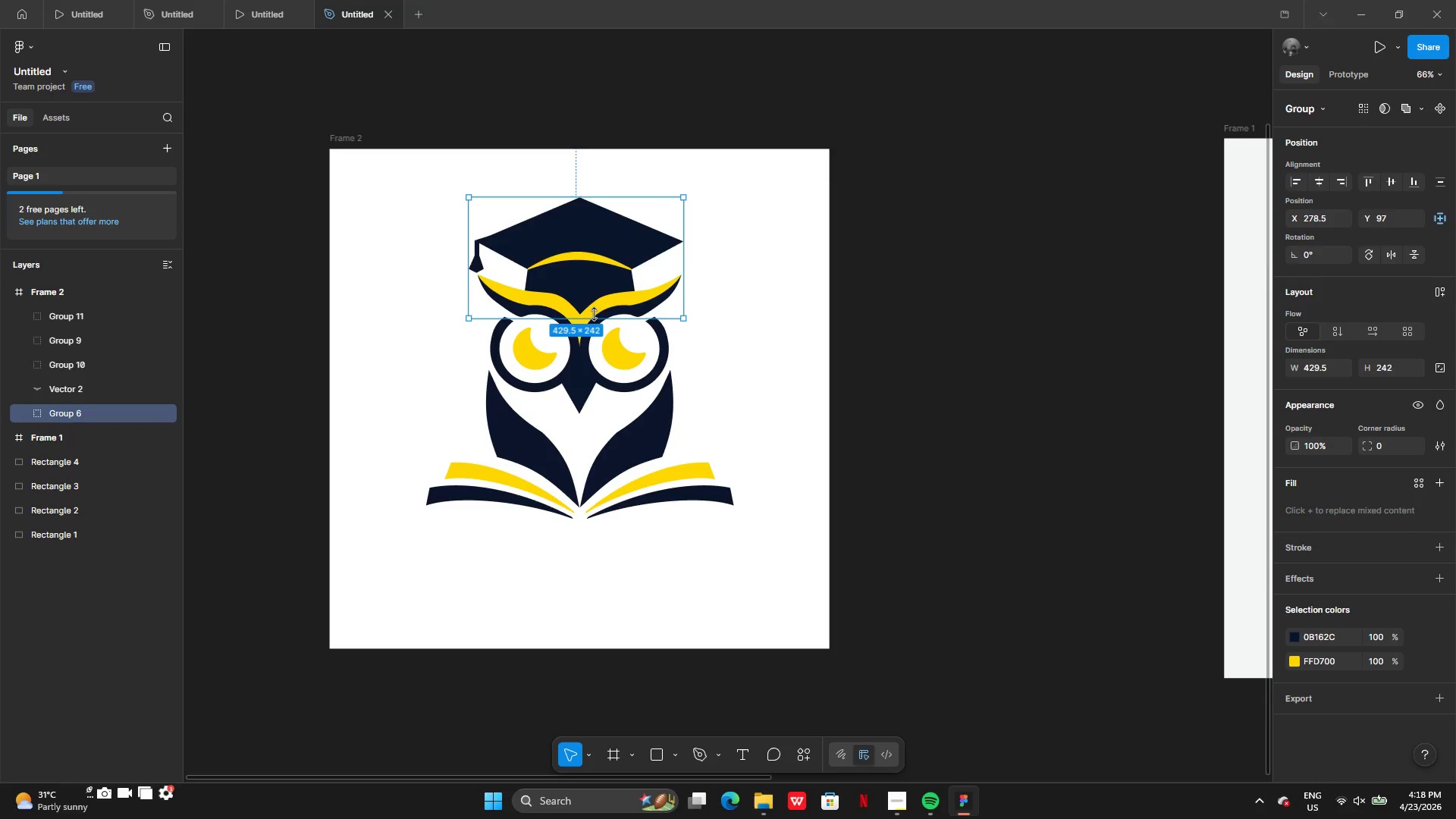 
left_click([730, 334])
 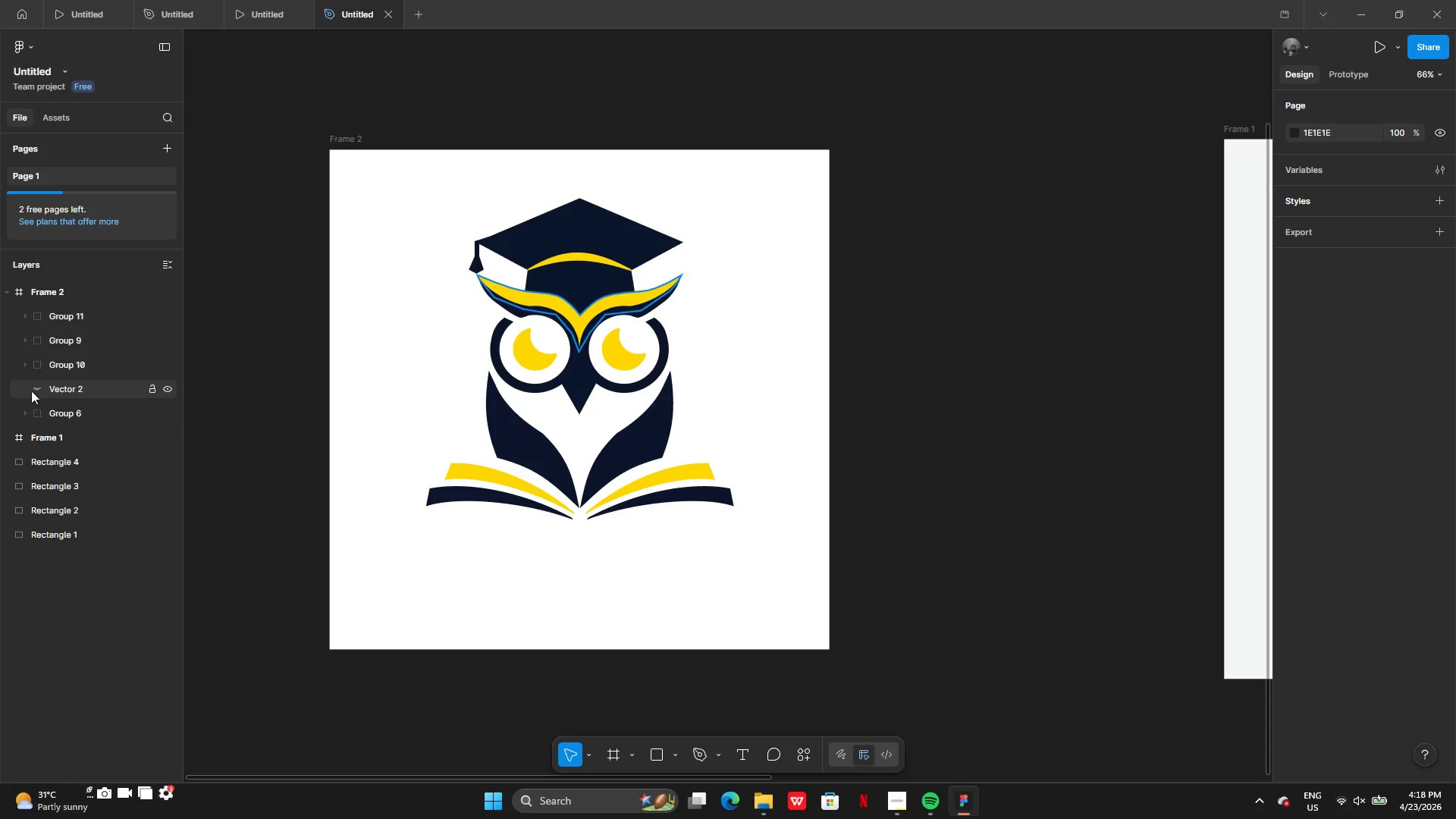 
left_click([42, 391])
 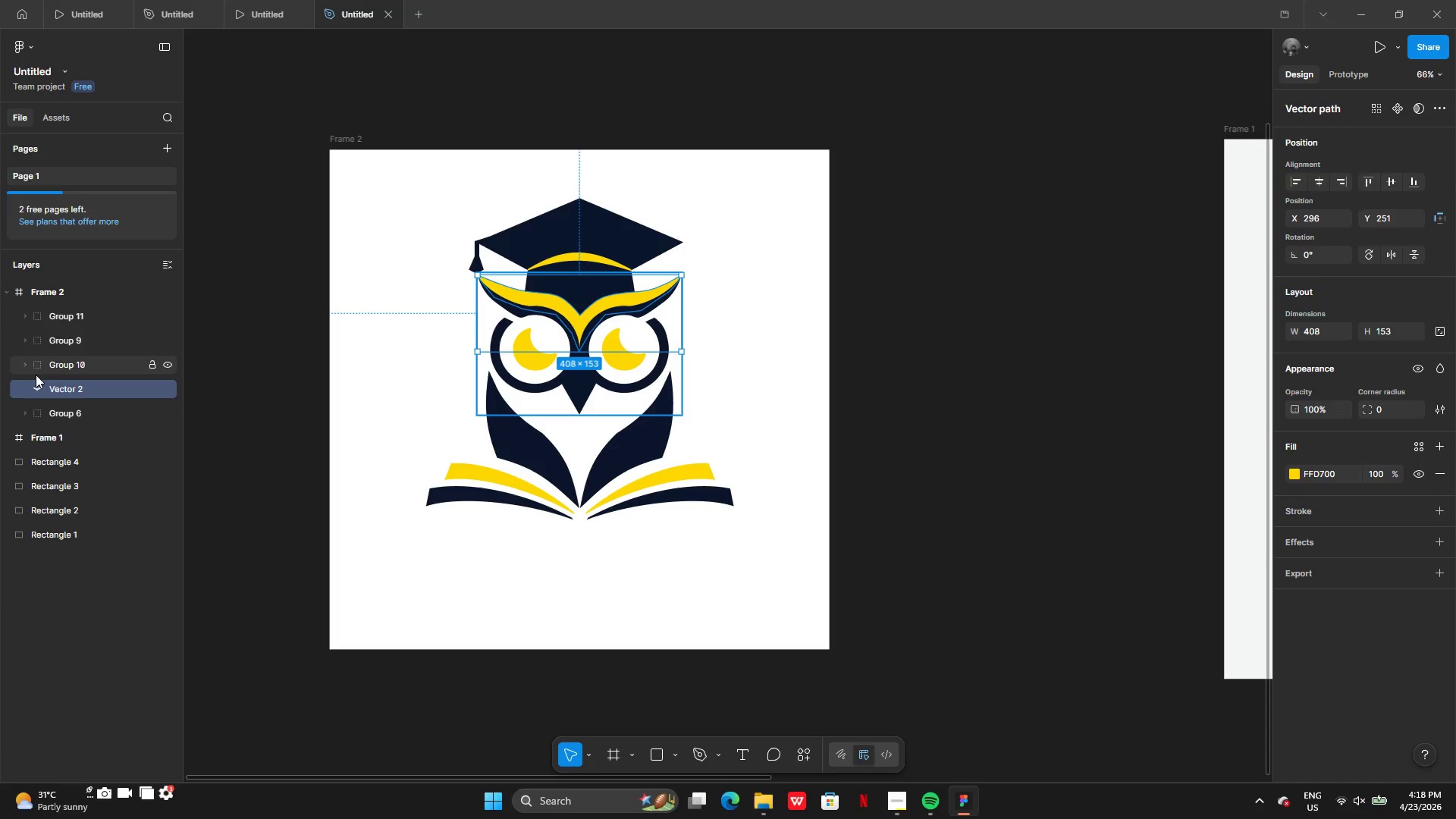 
left_click([23, 369])
 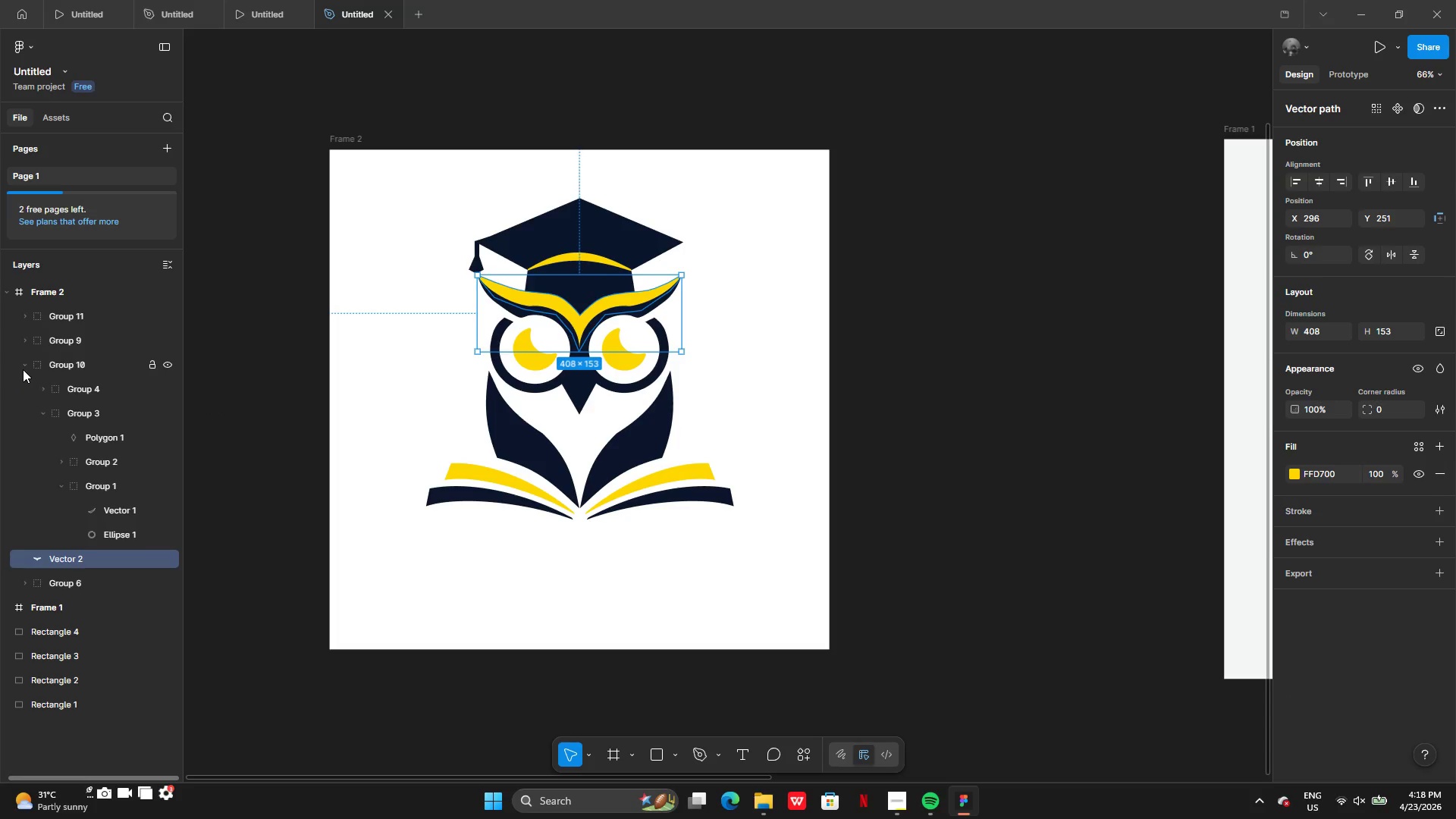 
left_click([23, 369])
 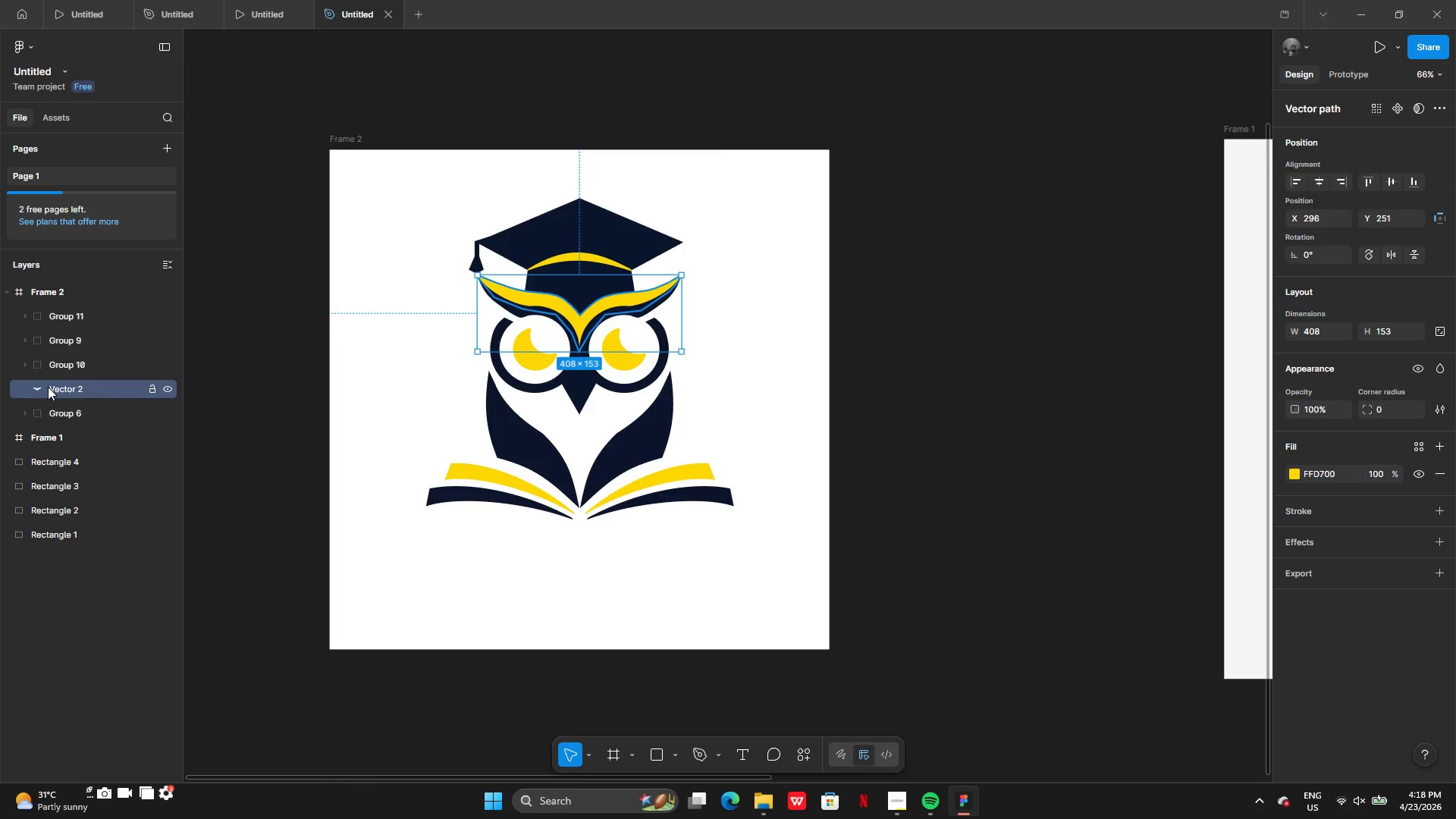 
left_click([49, 387])
 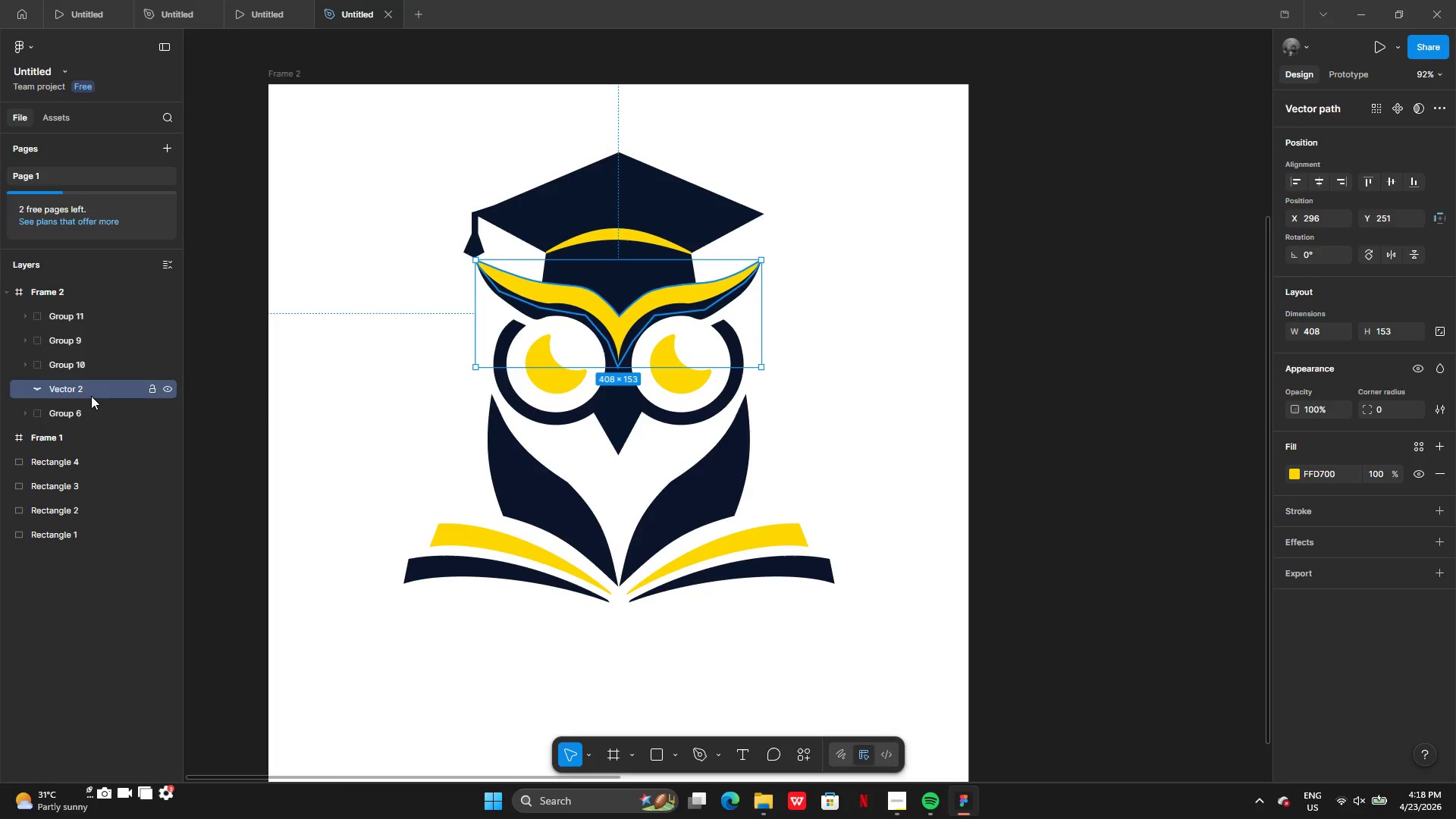 
wait(5.86)
 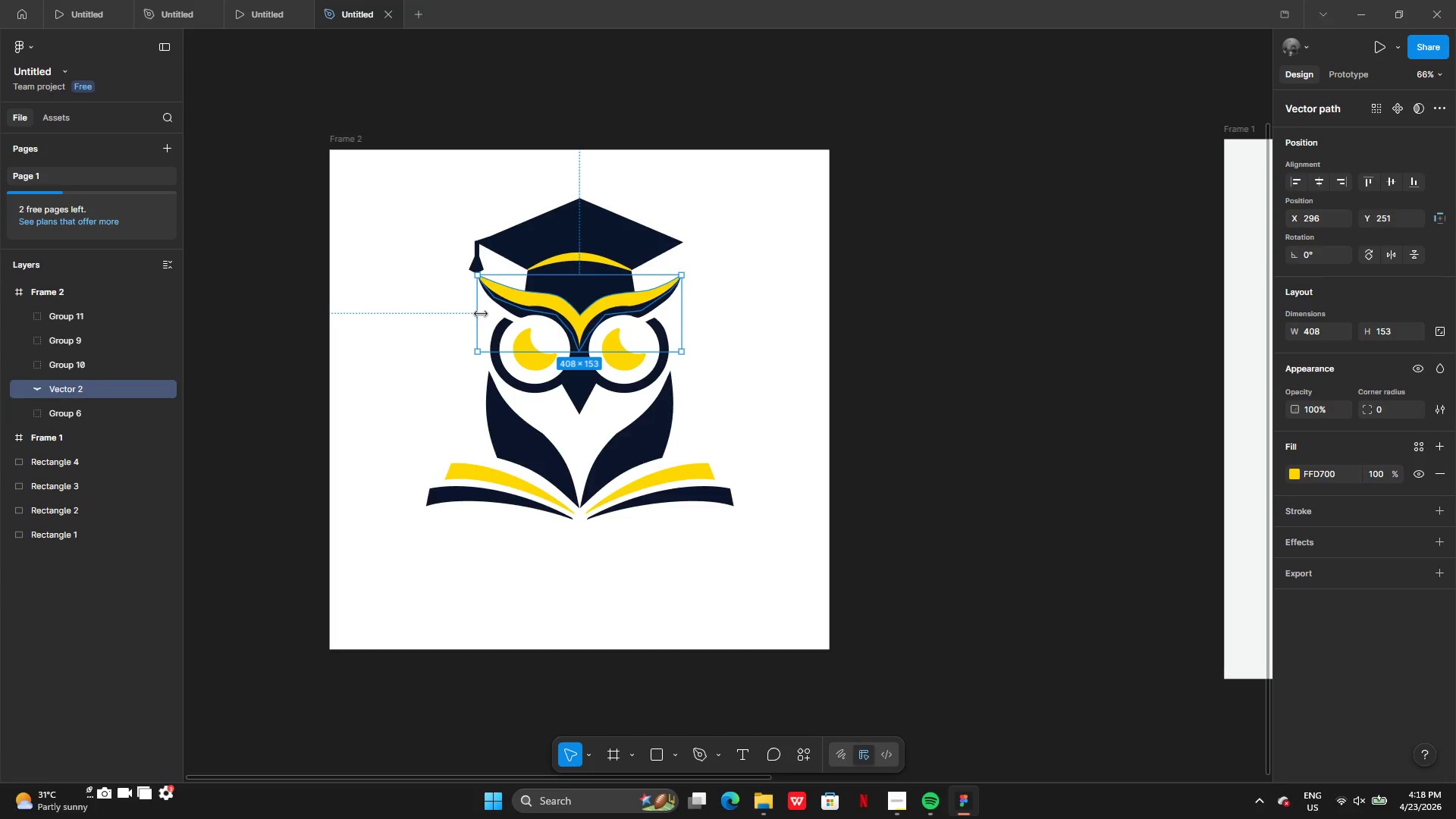 
left_click([74, 359])
 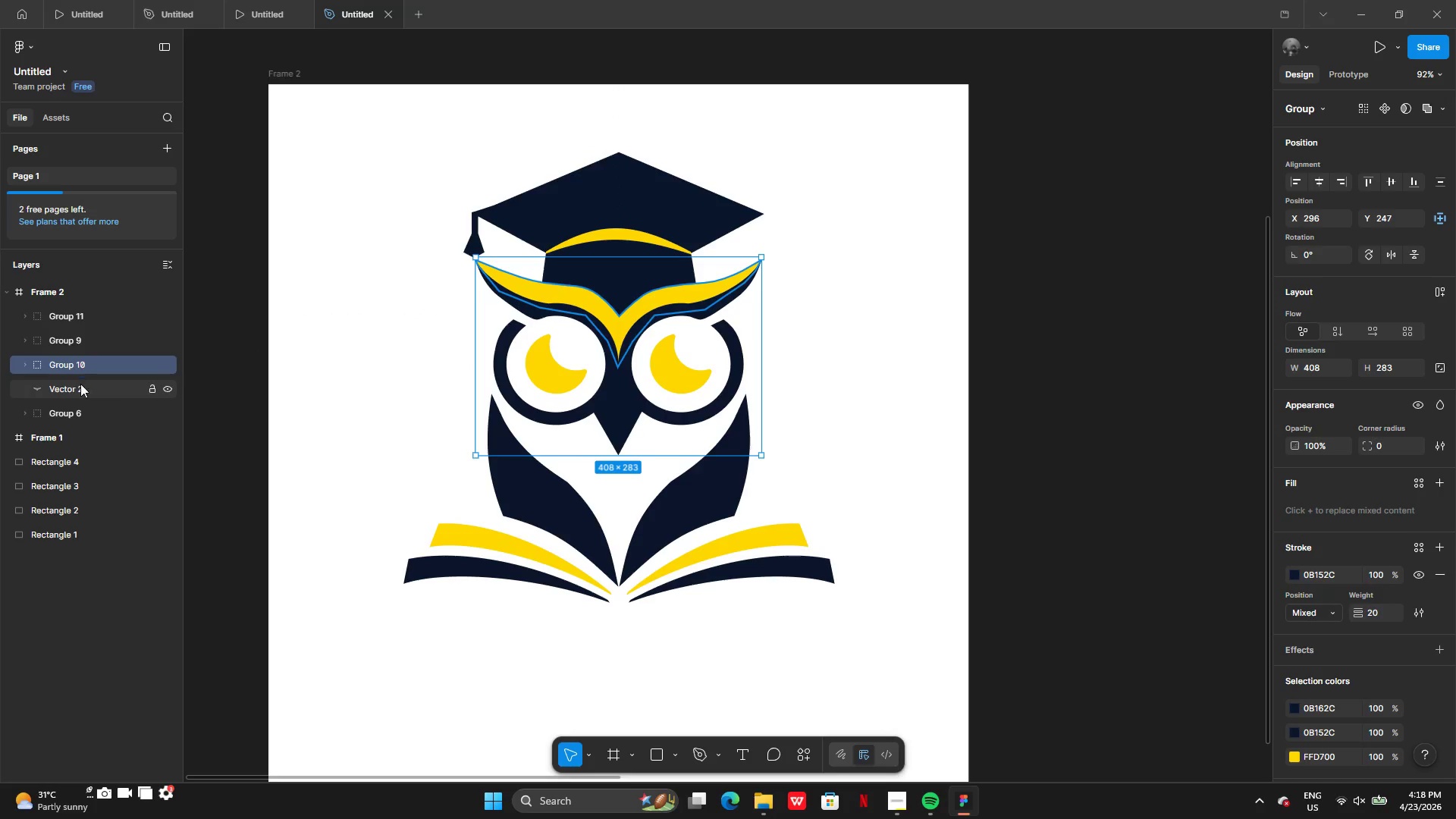 
left_click_drag(start_coordinate=[81, 385], to_coordinate=[81, 366])
 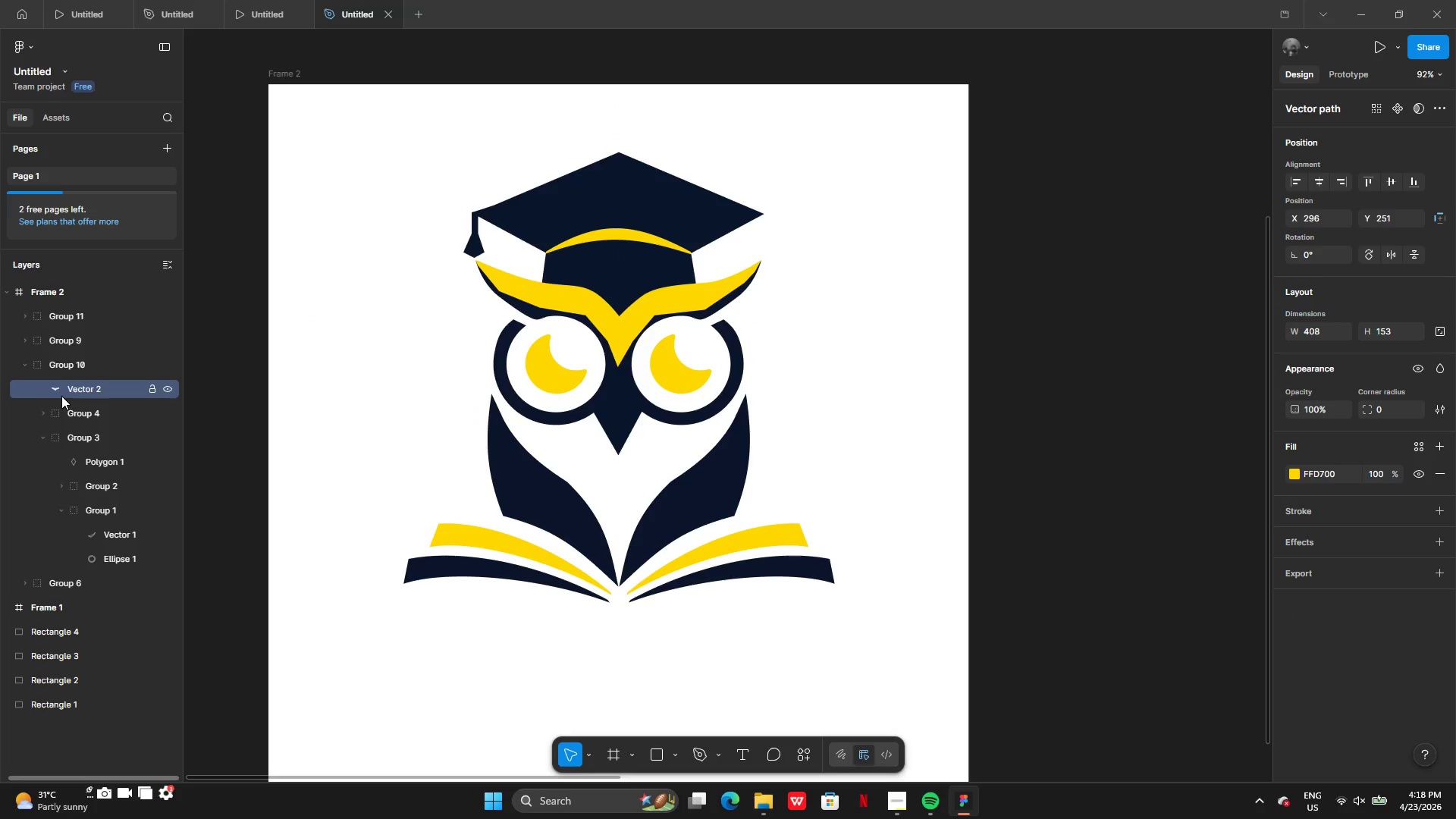 
left_click([73, 393])
 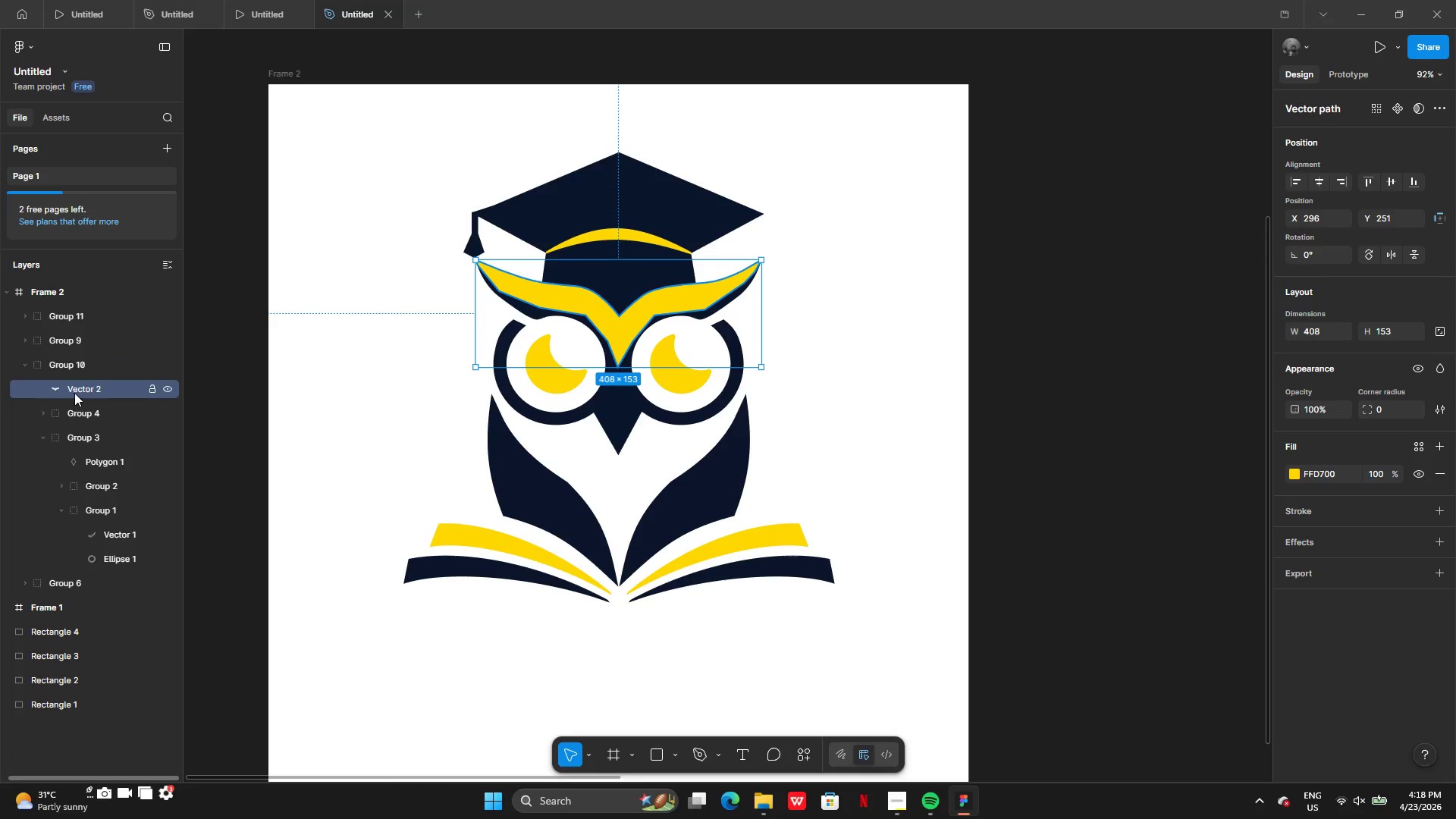 
left_click_drag(start_coordinate=[74, 393], to_coordinate=[71, 365])
 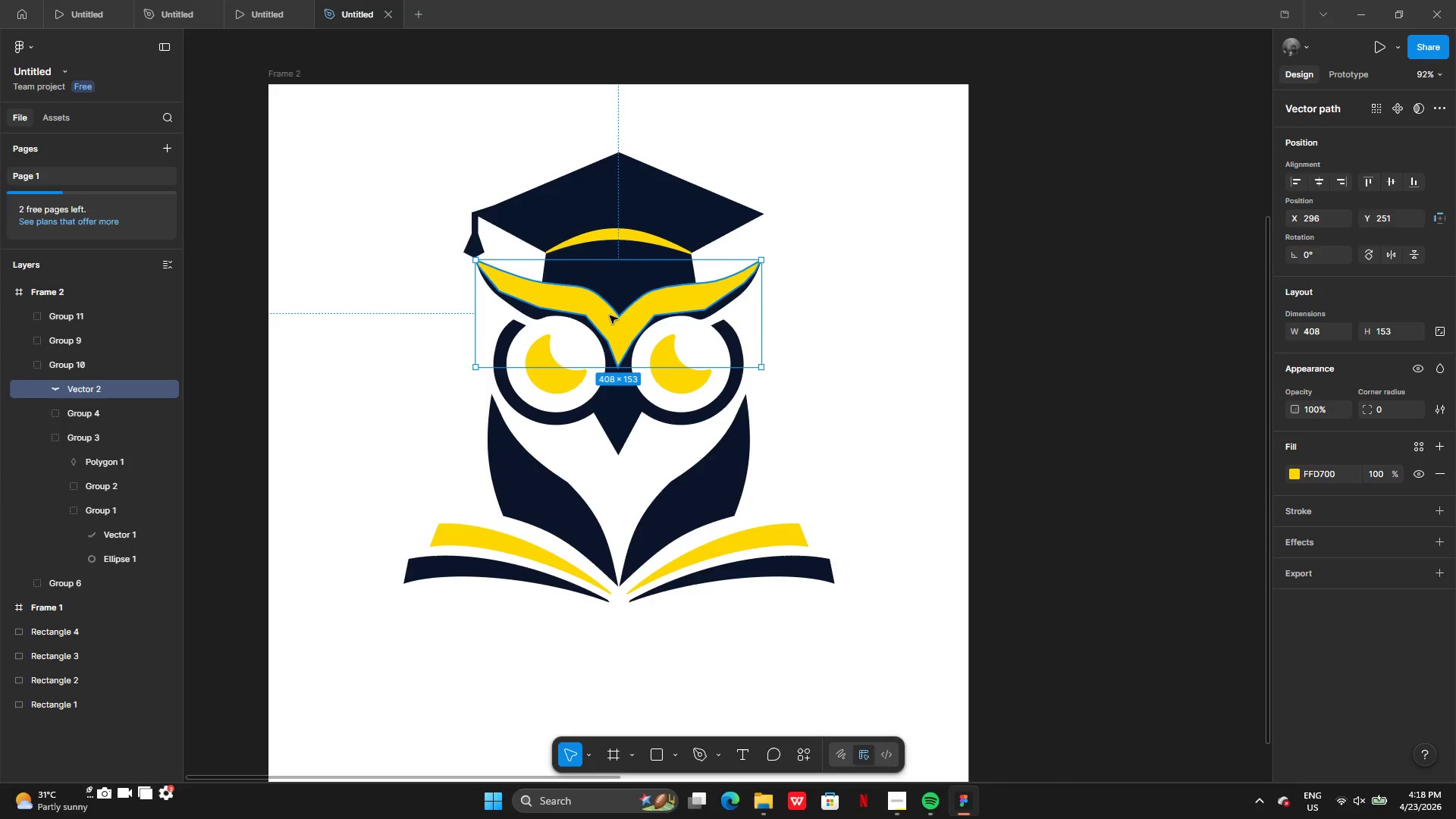 
left_click([79, 363])
 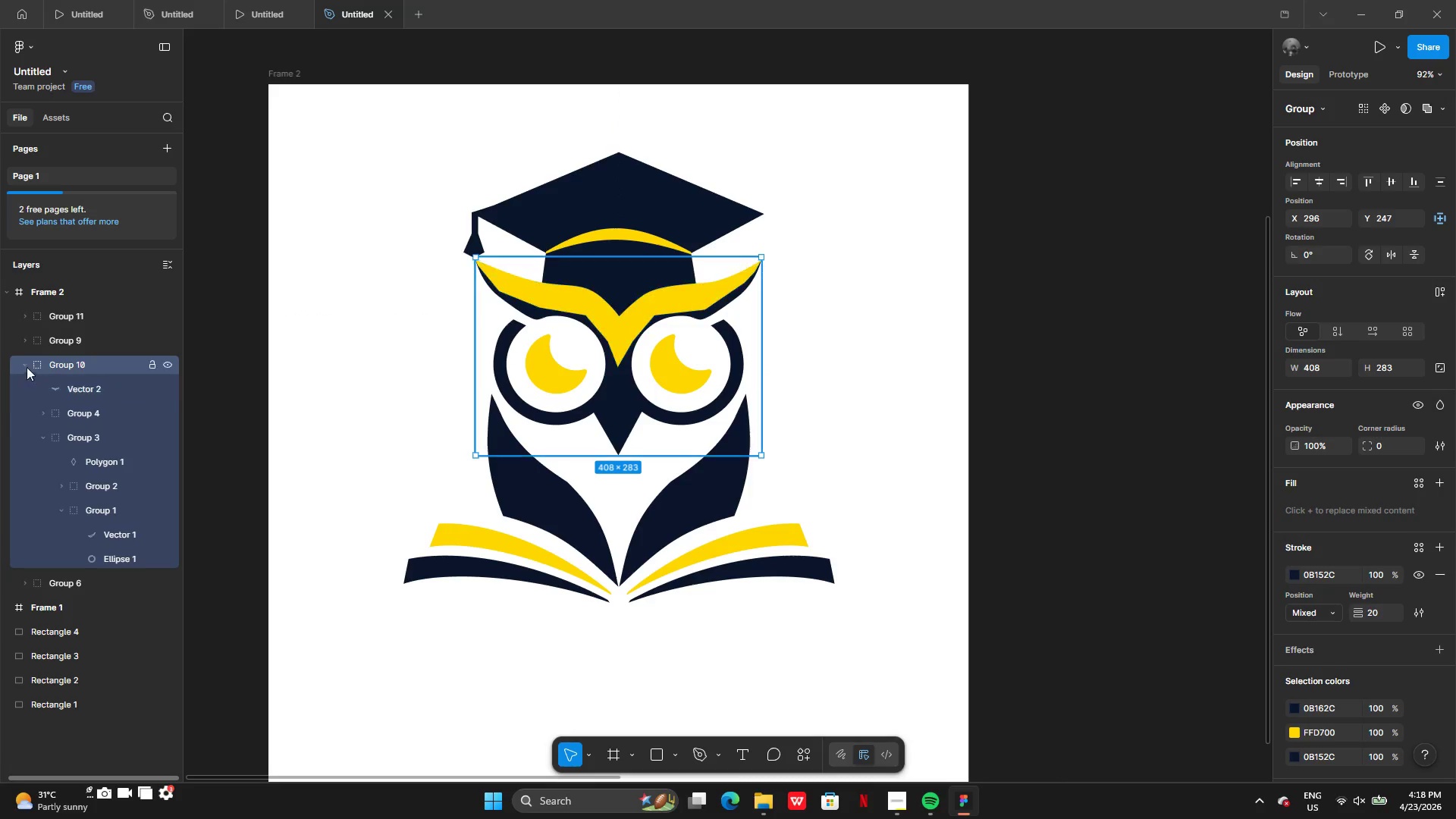 
left_click([20, 364])
 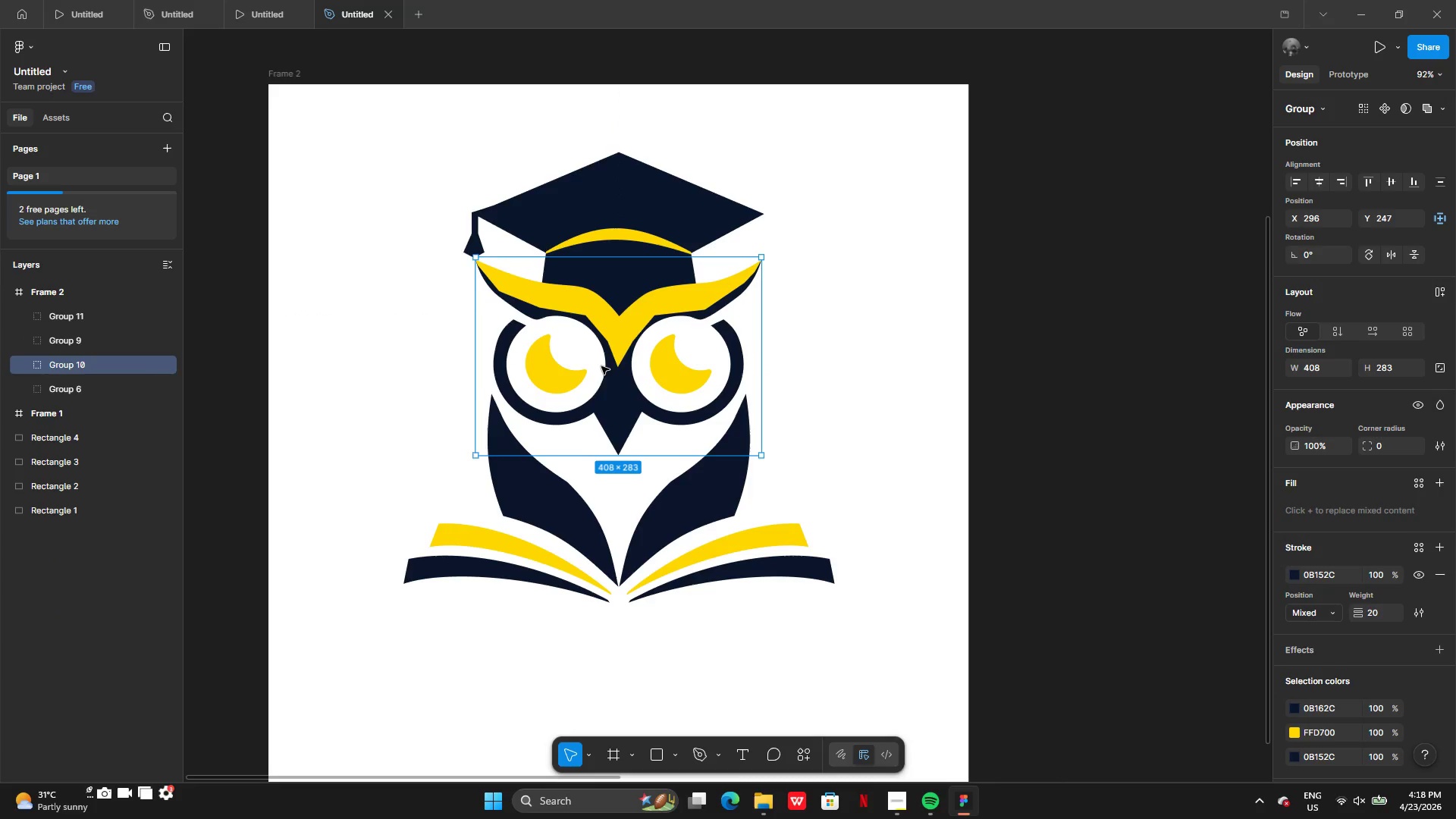 
left_click([64, 363])
 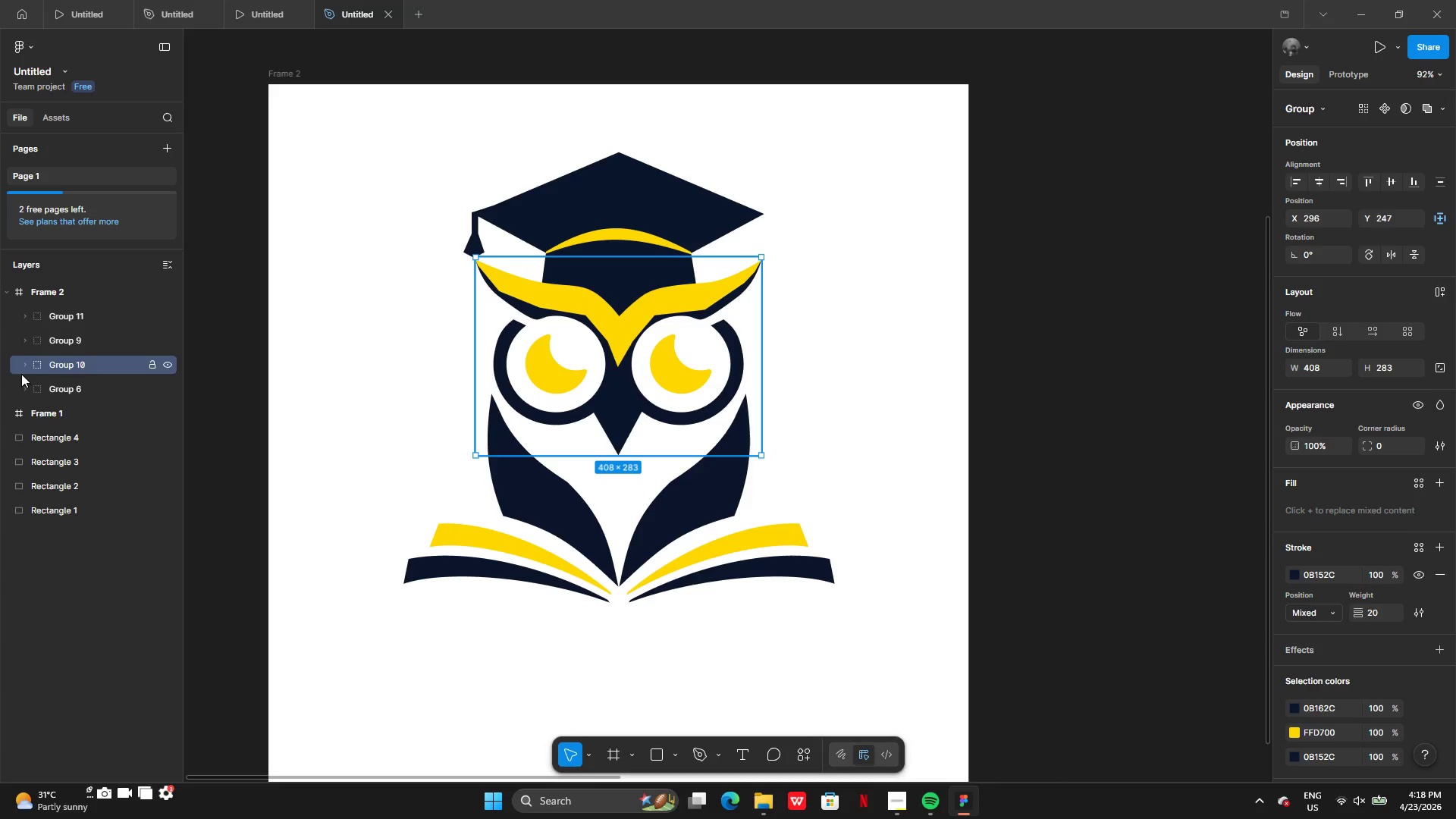 
left_click([20, 369])
 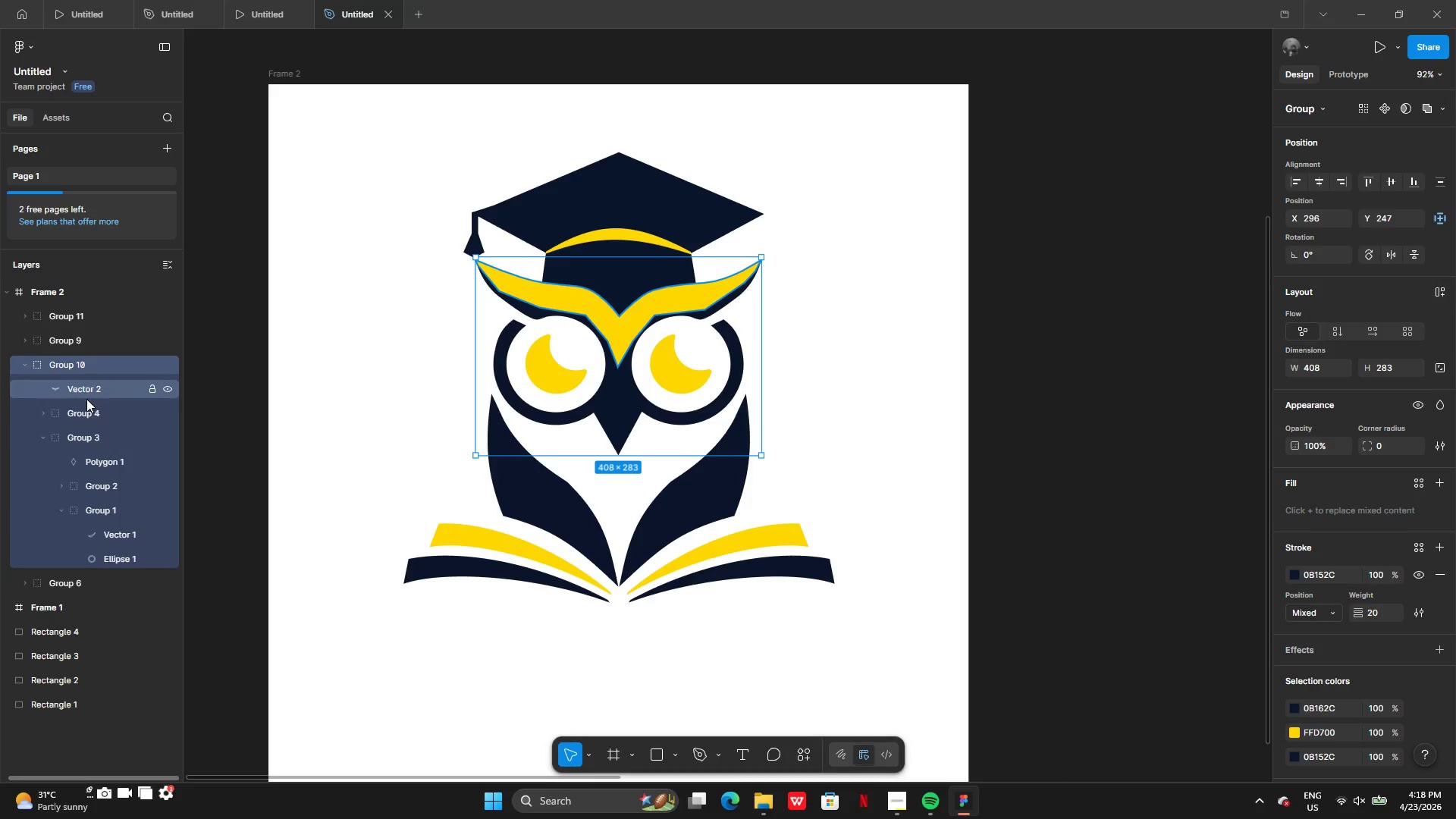 
left_click([86, 400])
 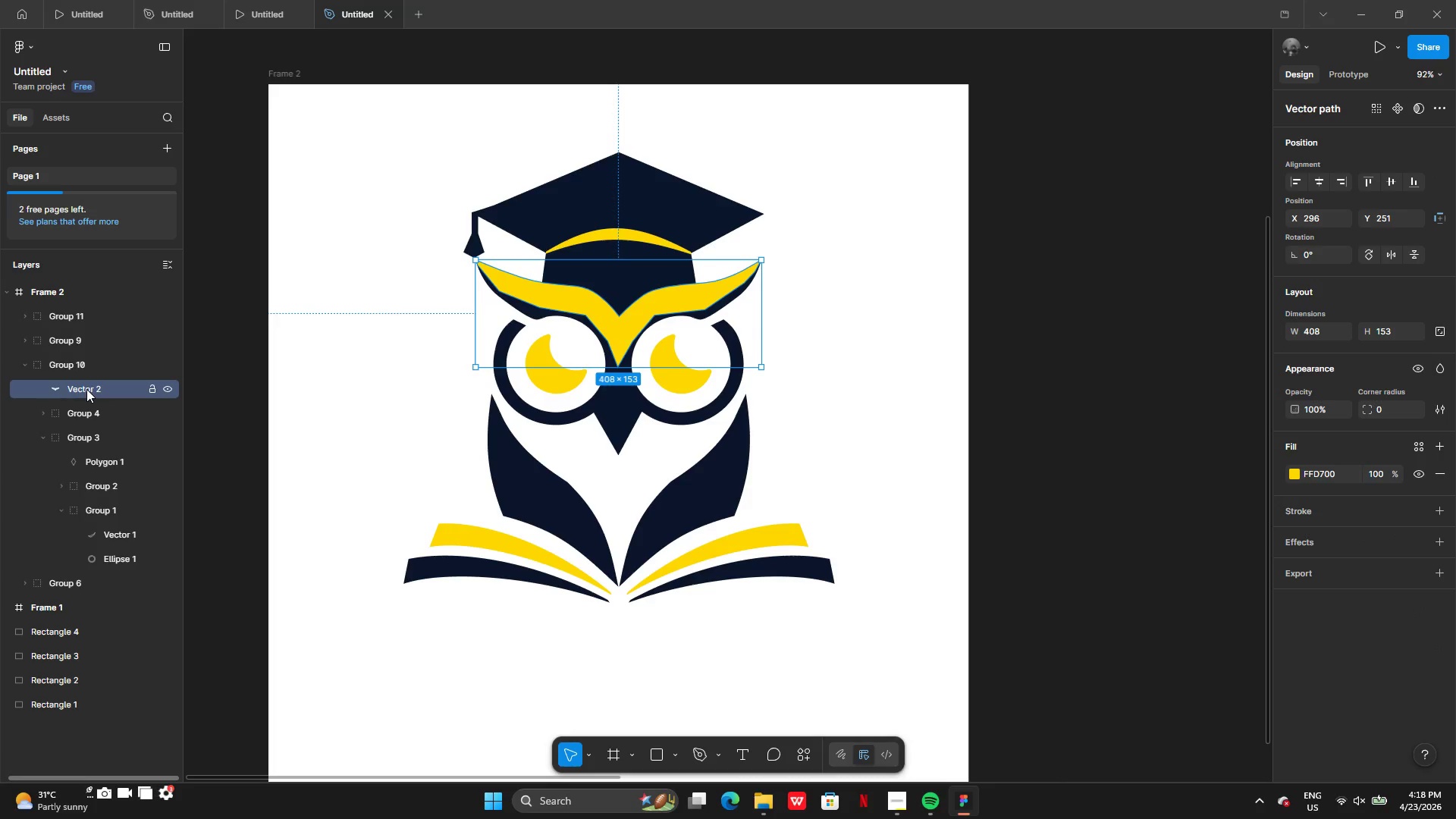 
left_click_drag(start_coordinate=[86, 389], to_coordinate=[109, 566])
 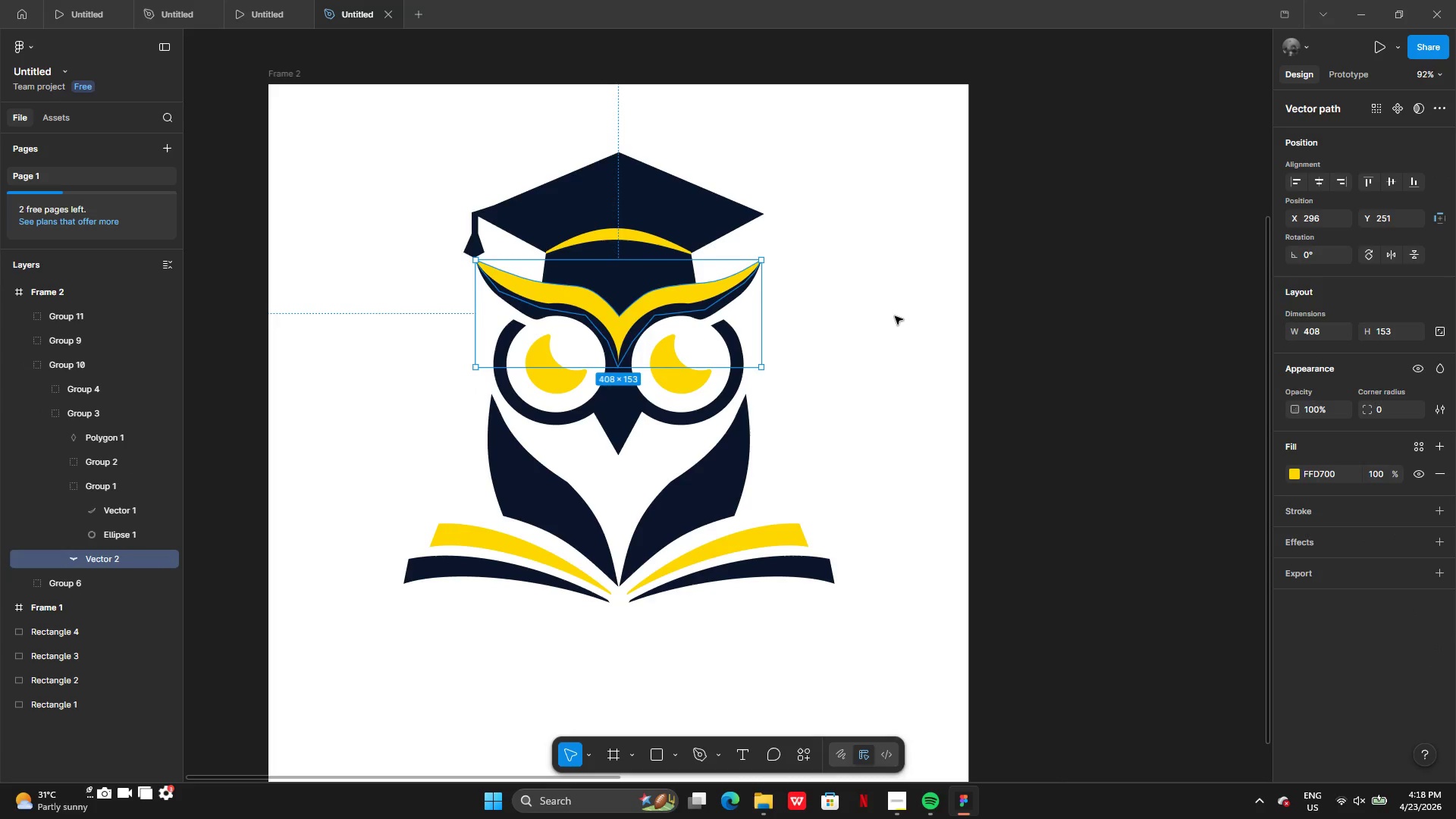 
double_click([895, 316])
 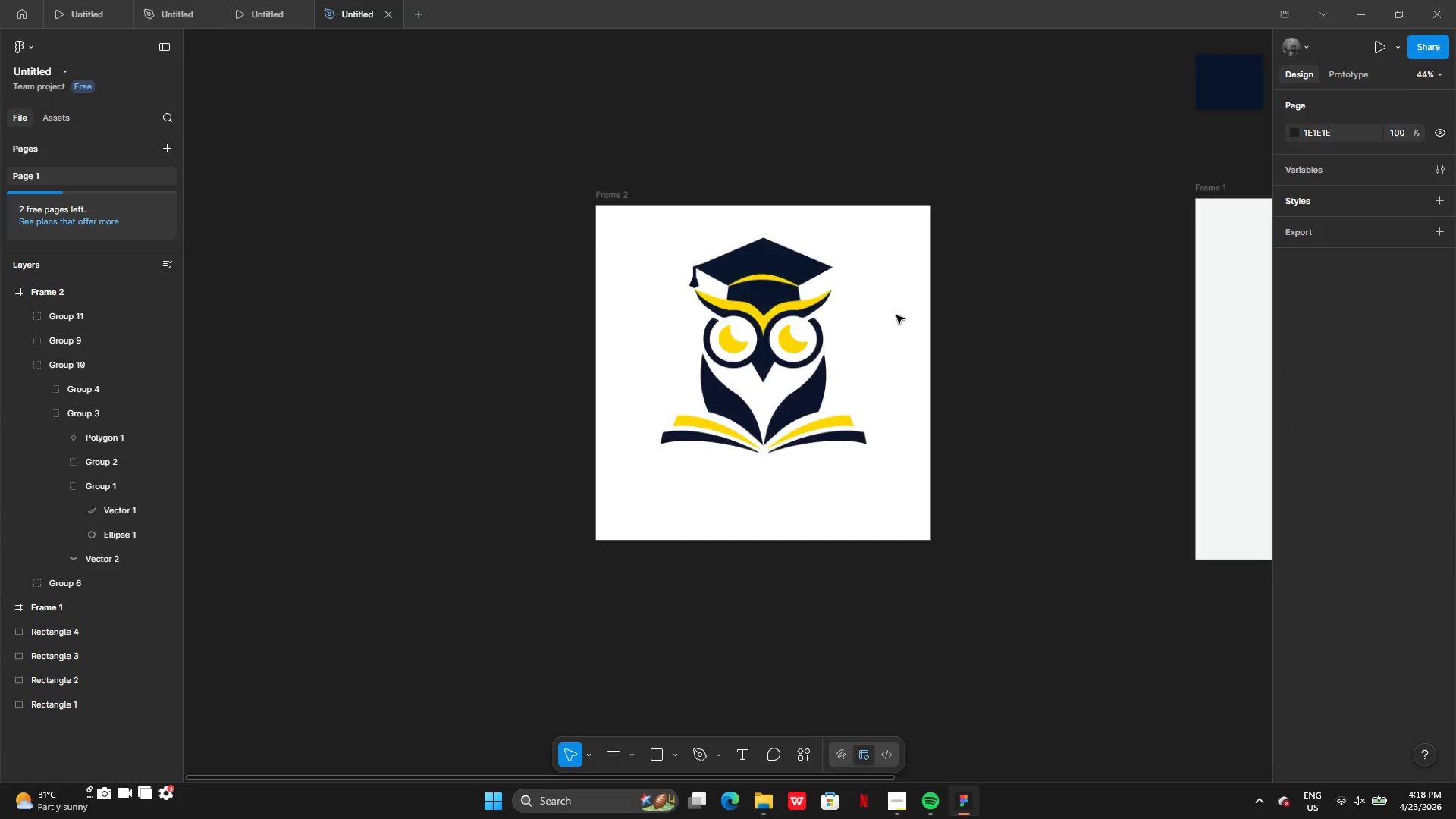 
wait(8.0)
 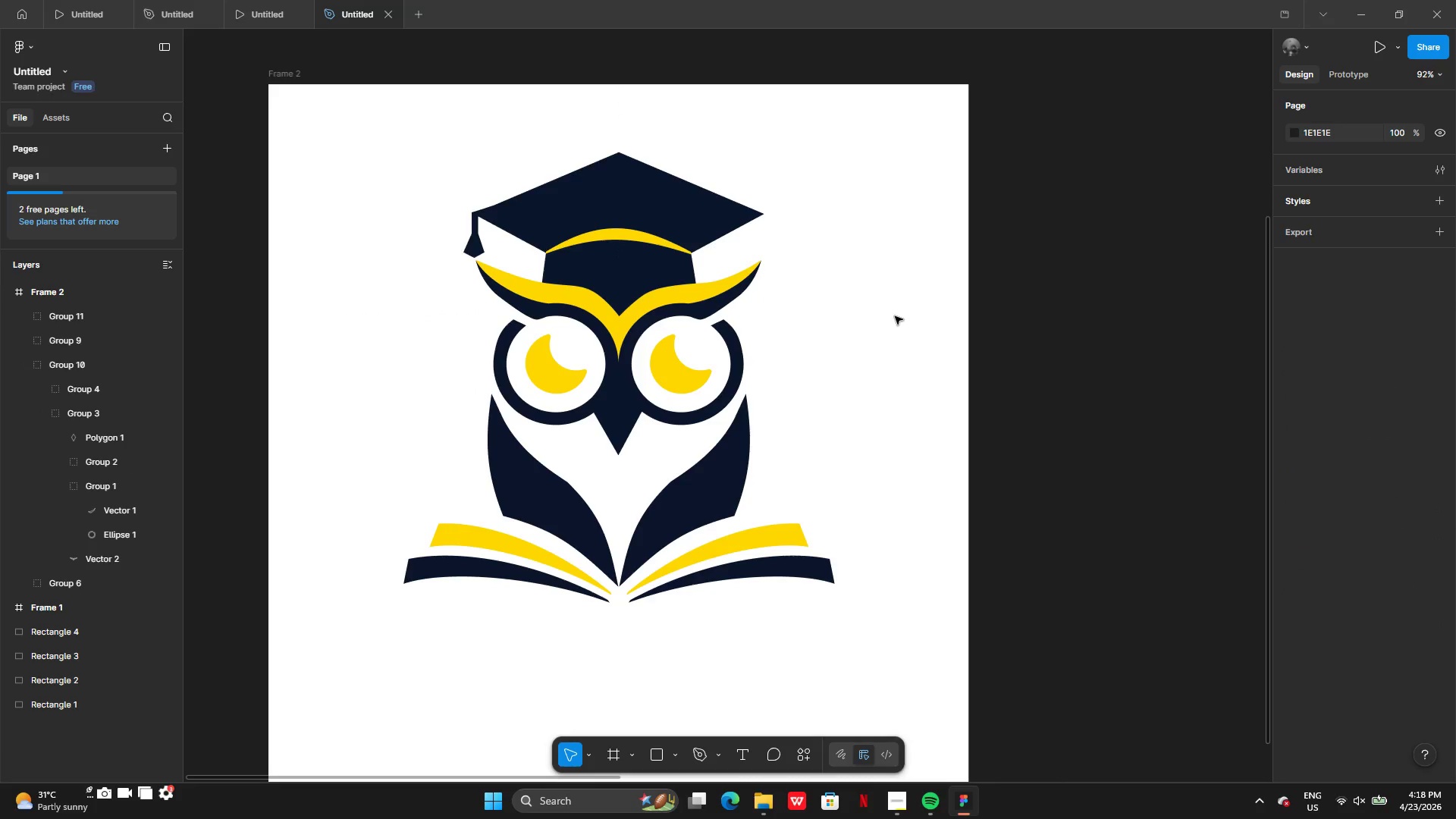 
left_click([612, 178])
 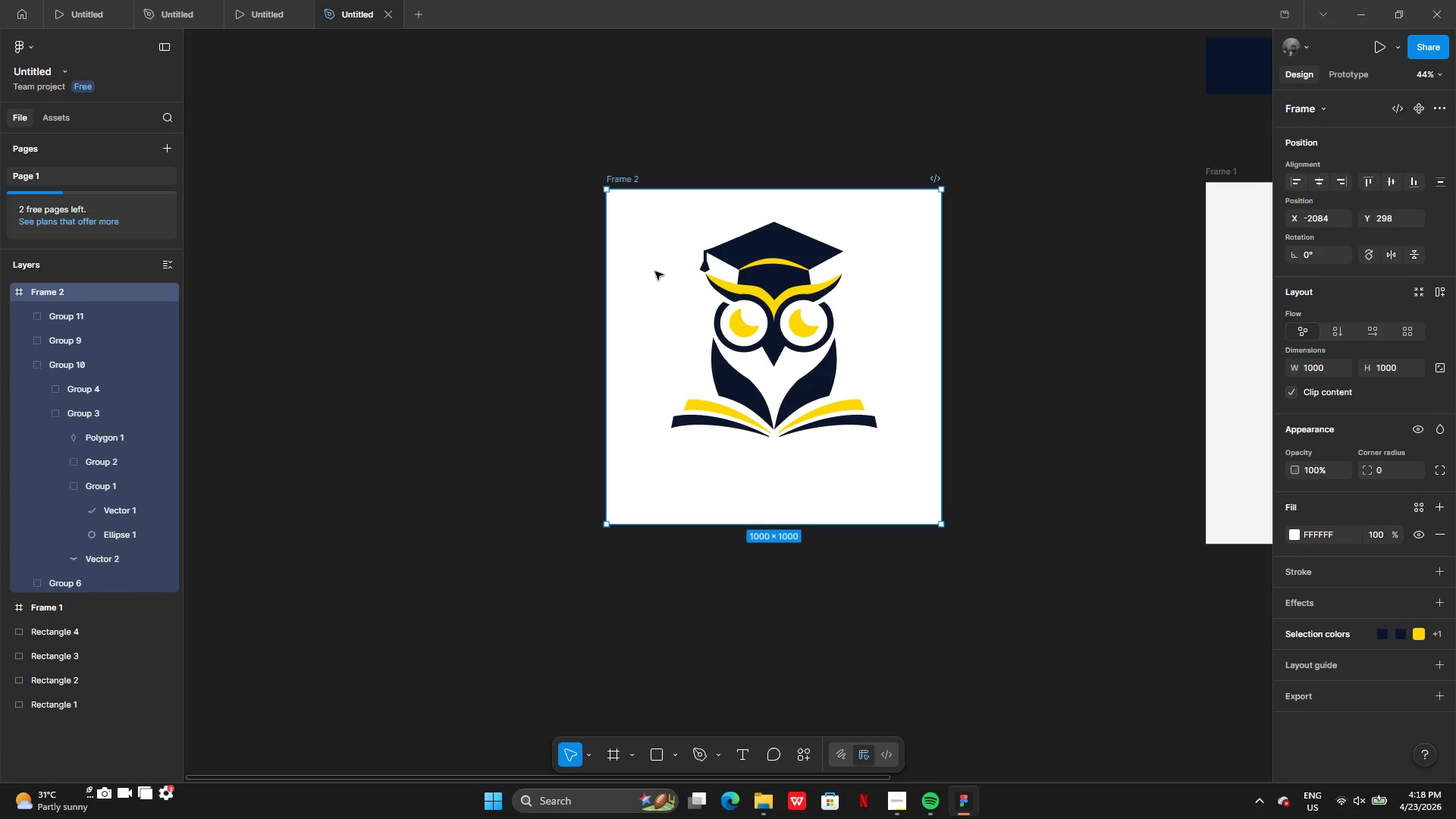 
hold_key(key=AltLeft, duration=0.38)
left_click_drag(start_coordinate=[648, 285], to_coordinate=[436, 293])
 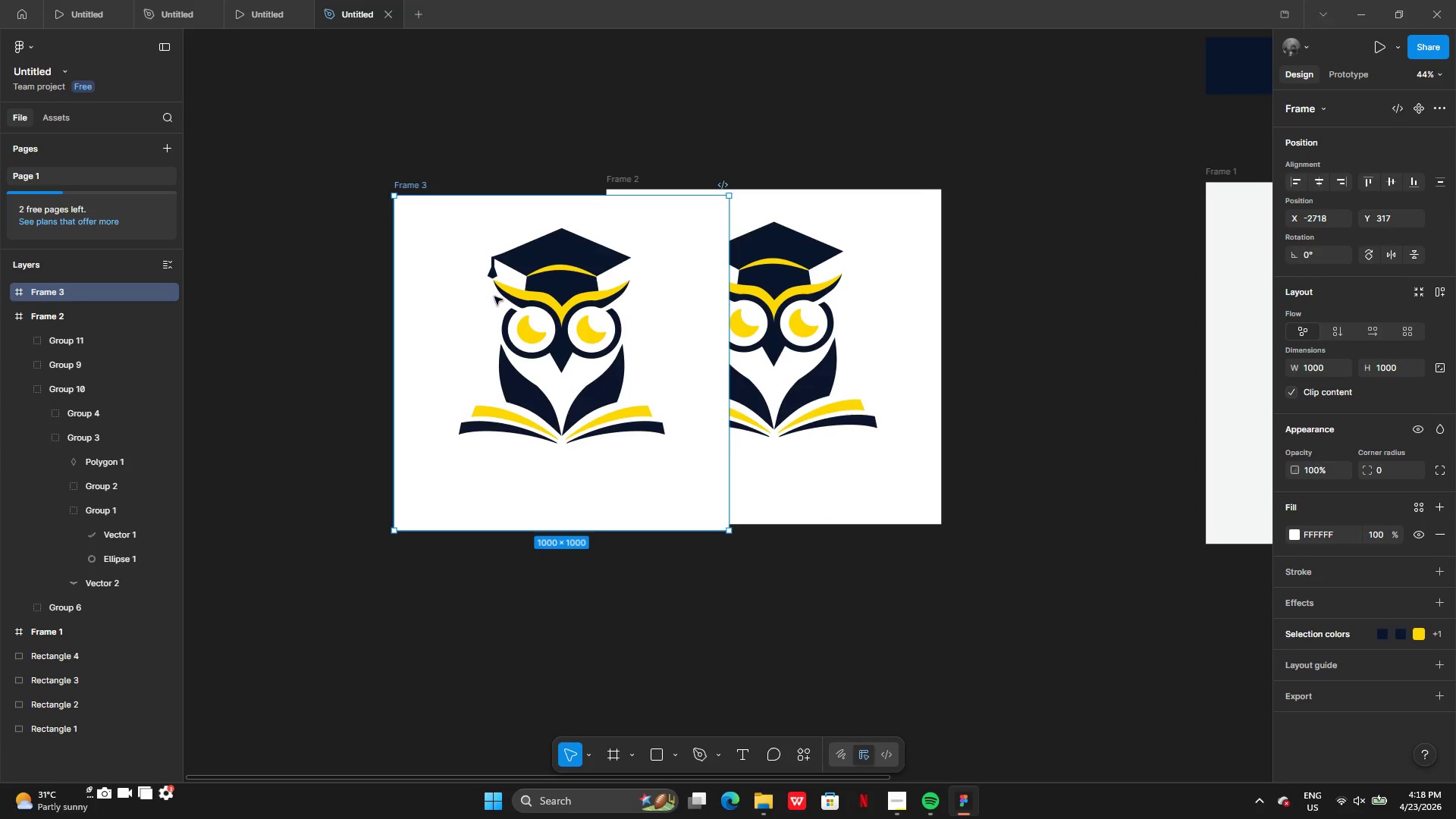 
left_click_drag(start_coordinate=[495, 297], to_coordinate=[298, 287])
 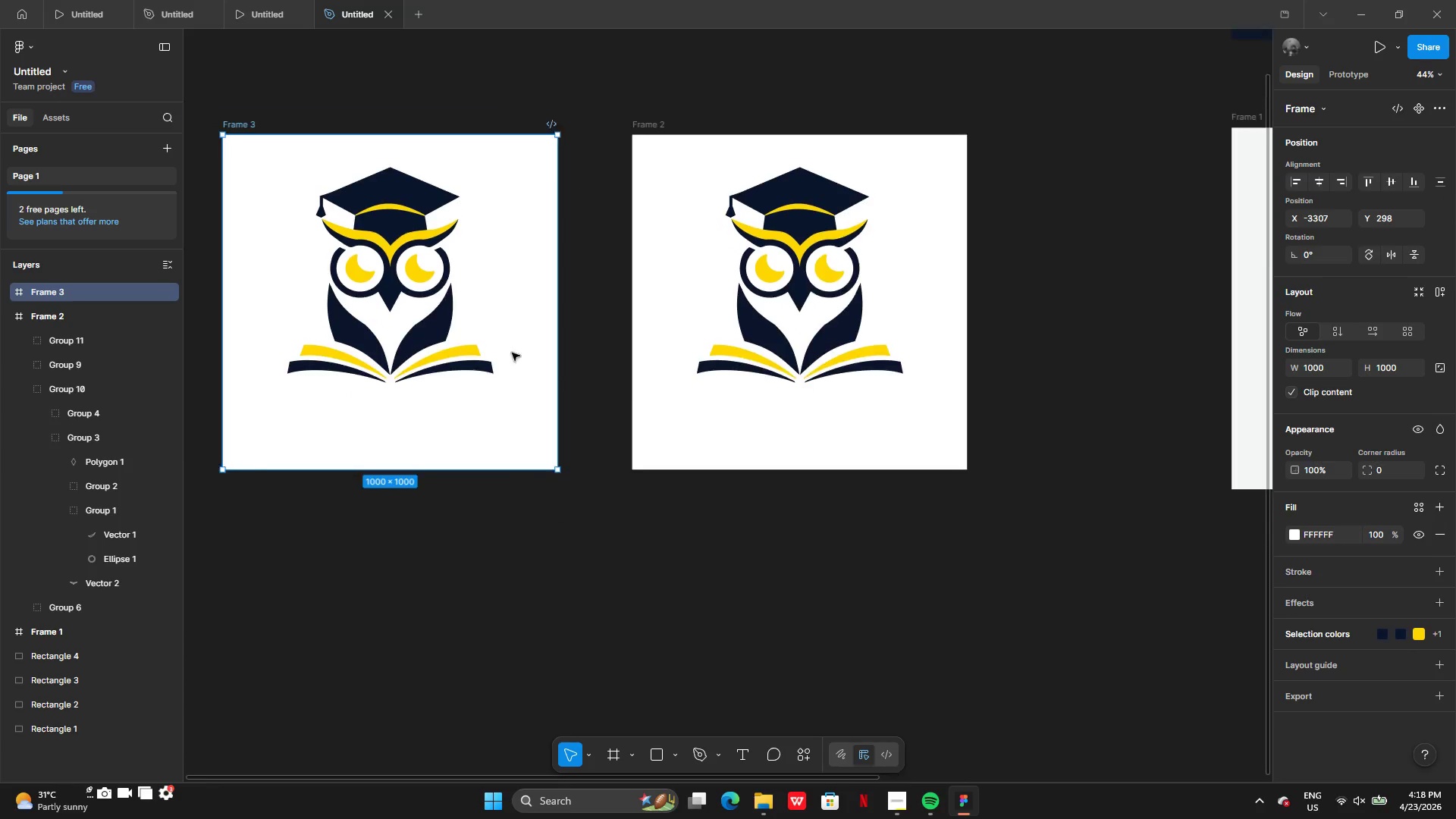 
left_click_drag(start_coordinate=[329, 202], to_coordinate=[318, 203])
 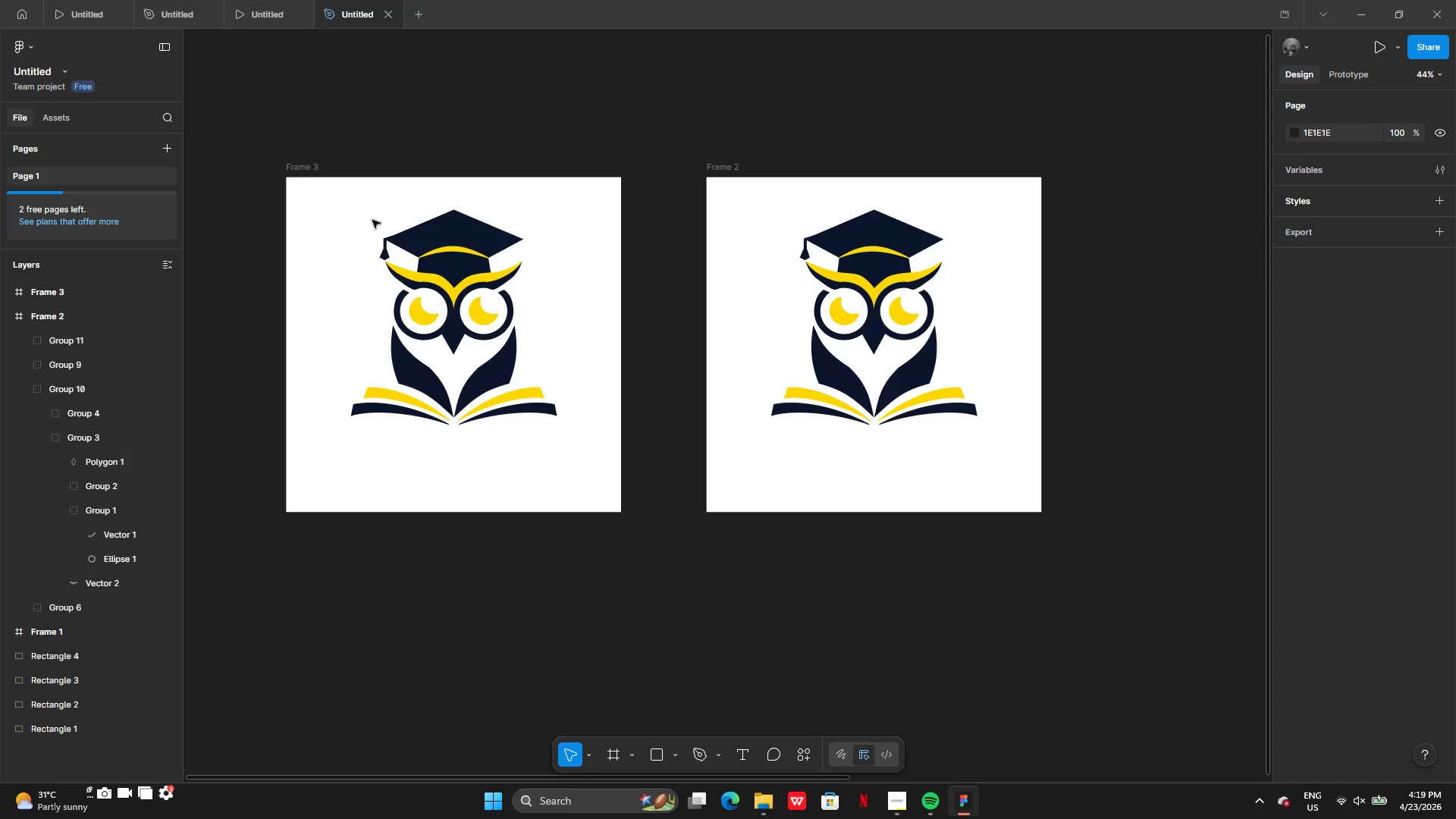 
left_click_drag(start_coordinate=[362, 217], to_coordinate=[563, 457])
 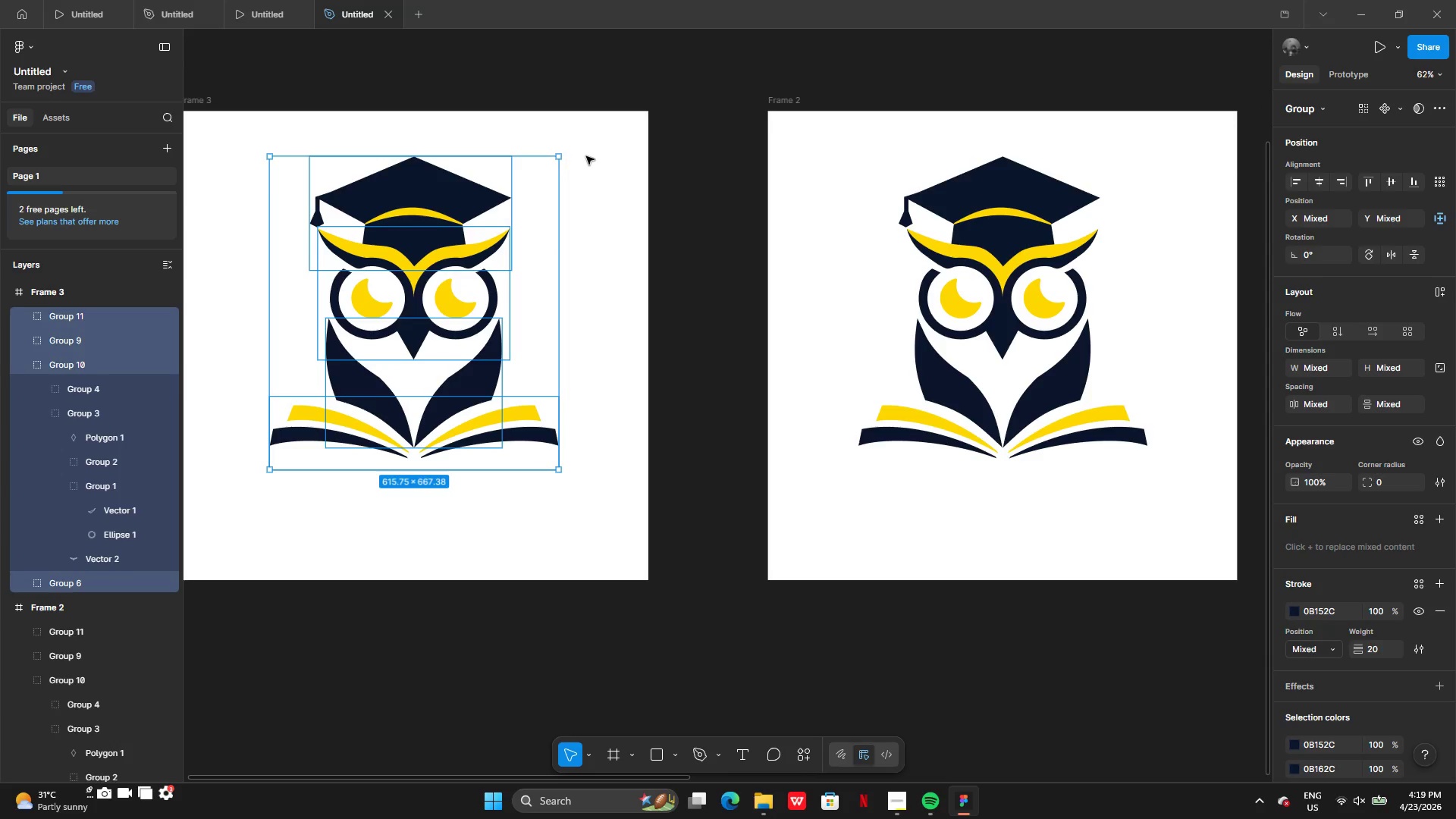 
left_click_drag(start_coordinate=[560, 155], to_coordinate=[481, 240])
 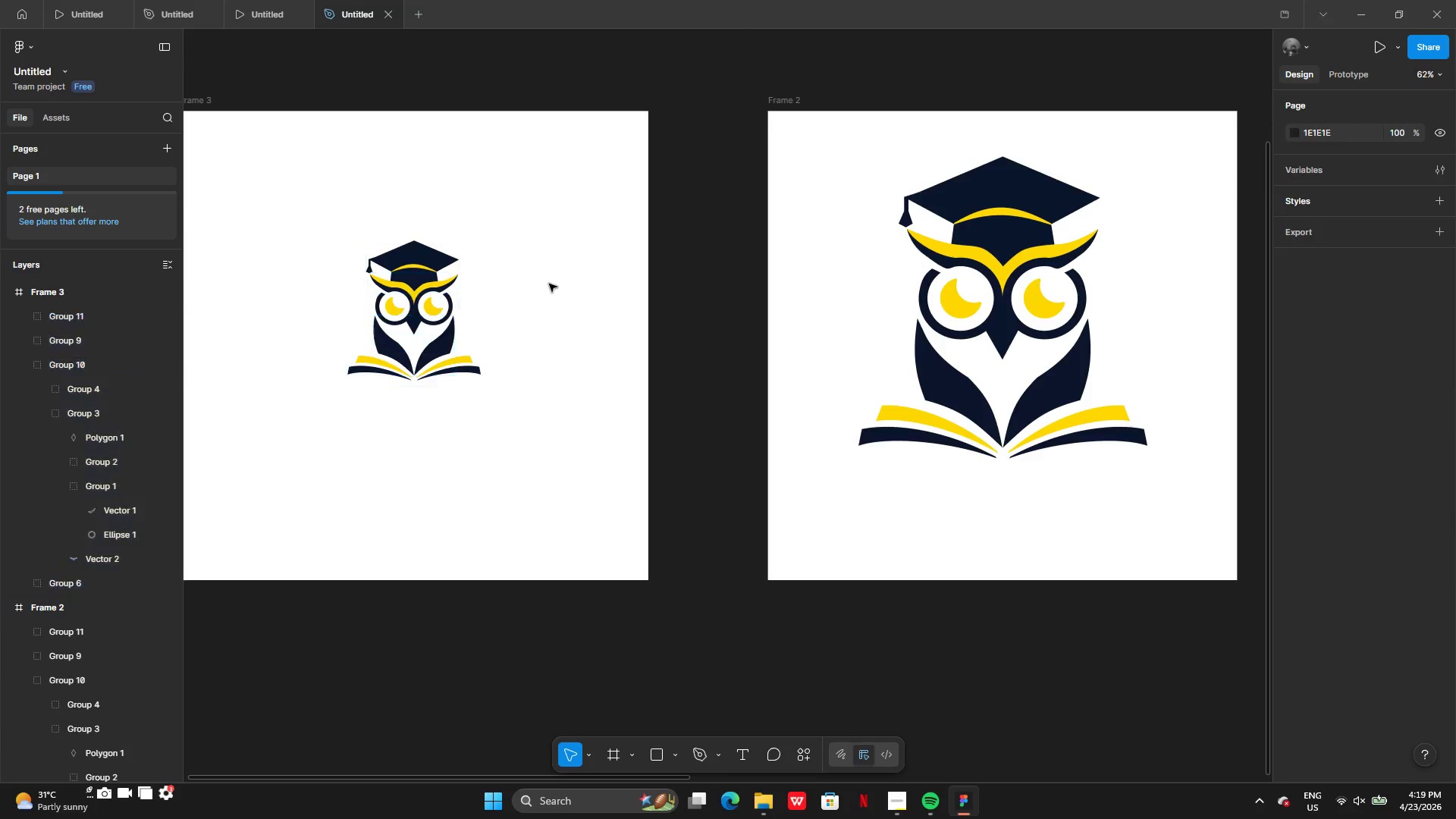 
hold_key(key=AltLeft, duration=1.33)
 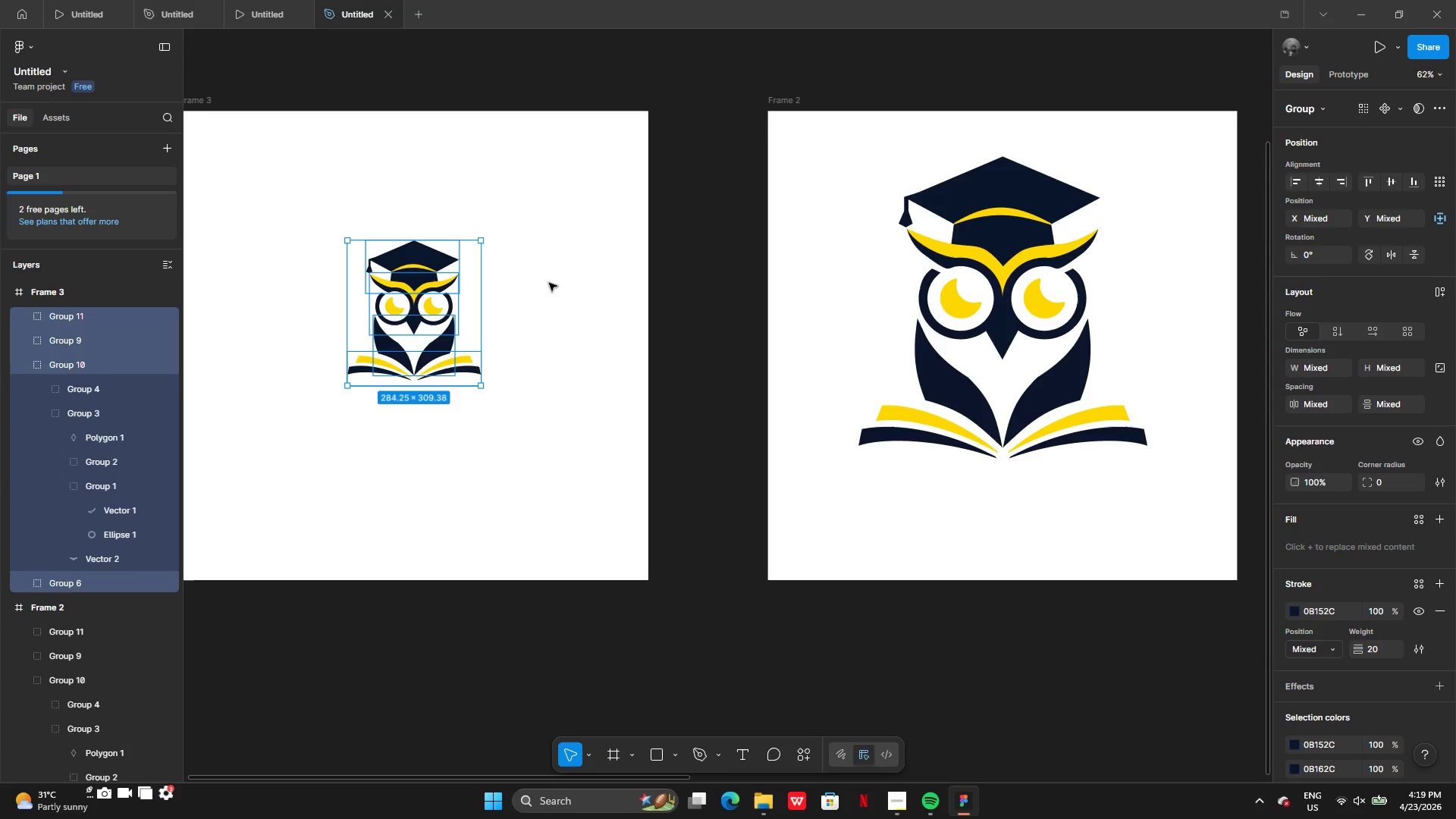 
left_click([549, 284])
 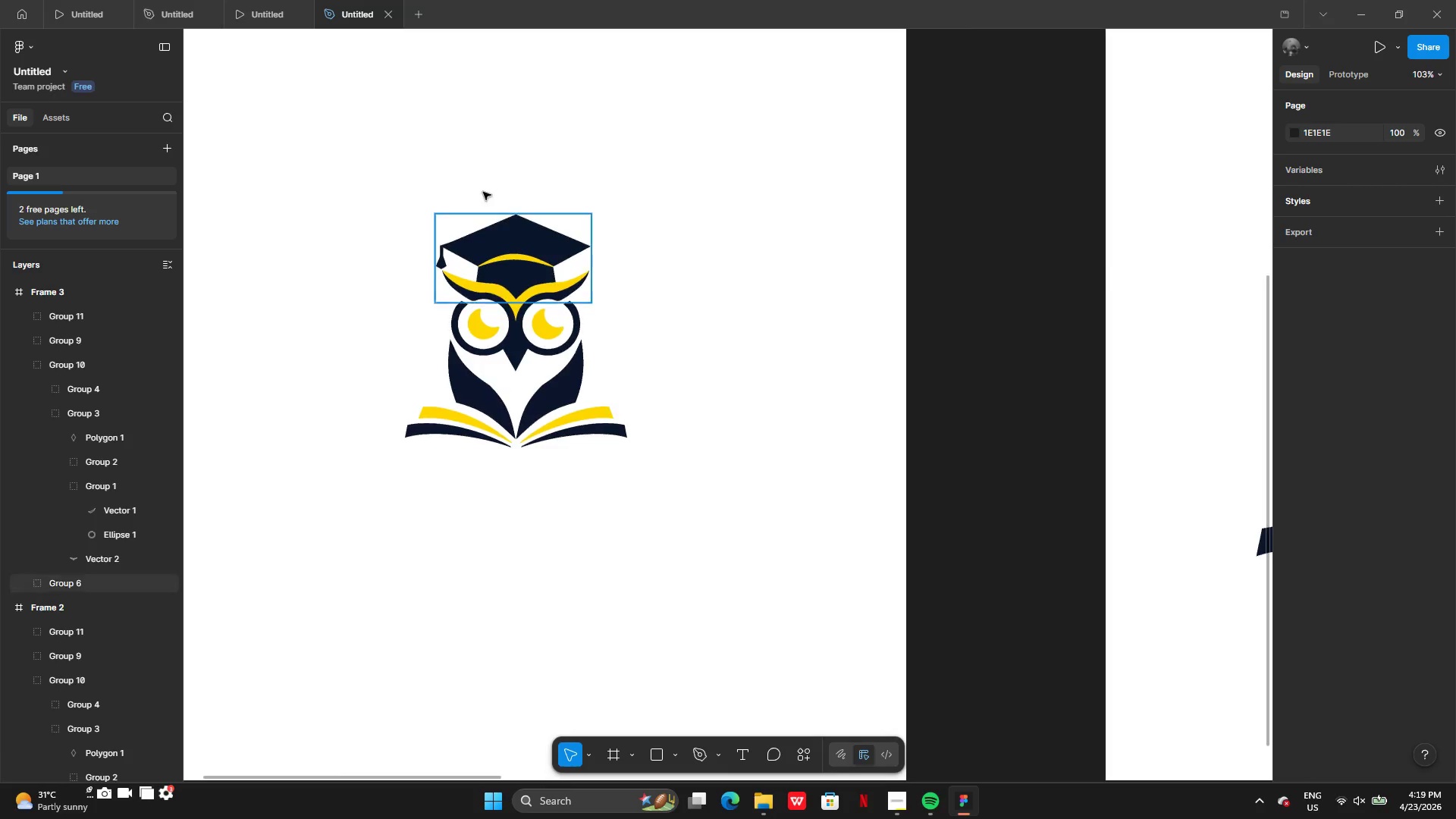 
left_click_drag(start_coordinate=[353, 158], to_coordinate=[574, 419])
 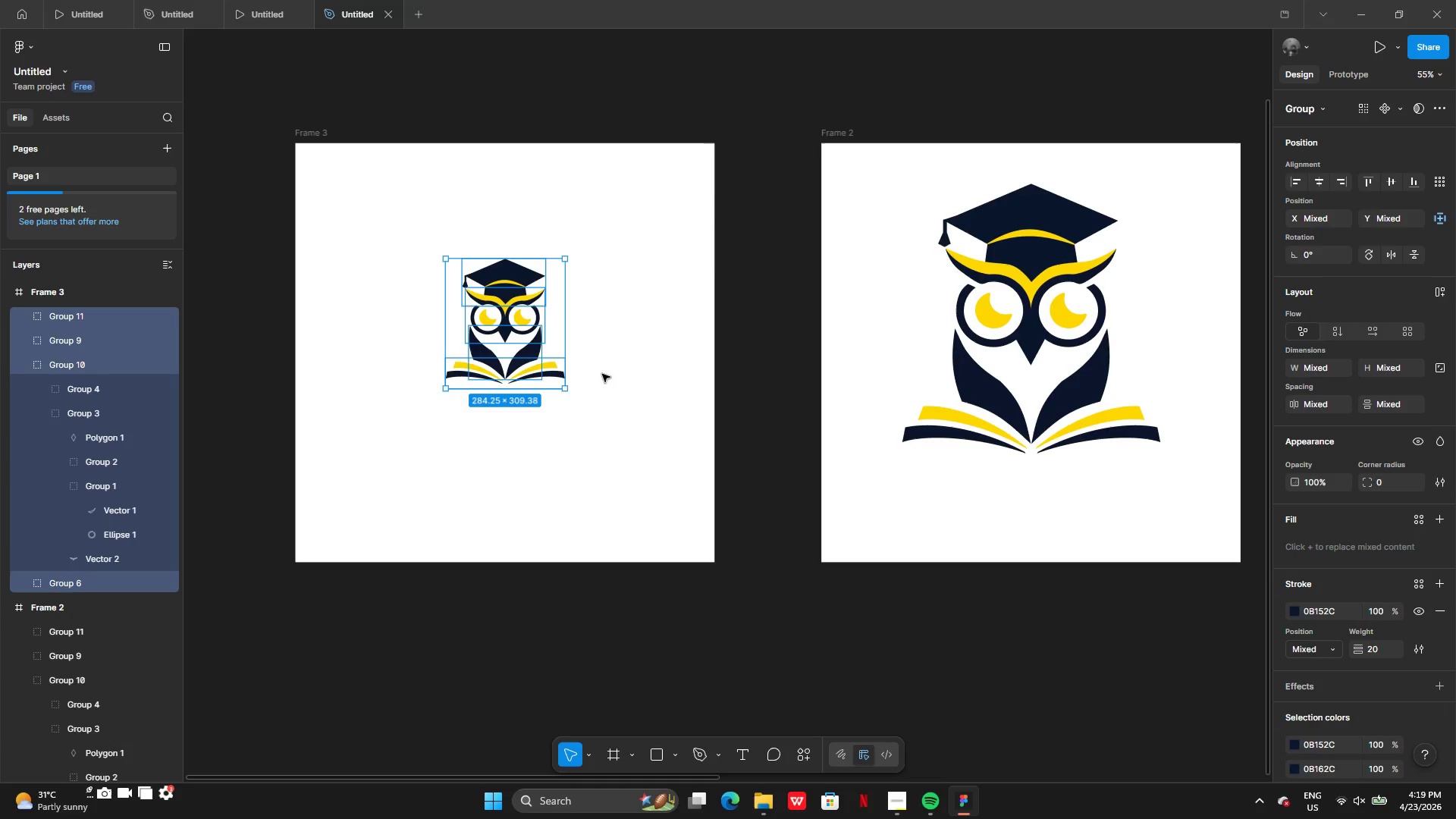 
key(Backspace)
 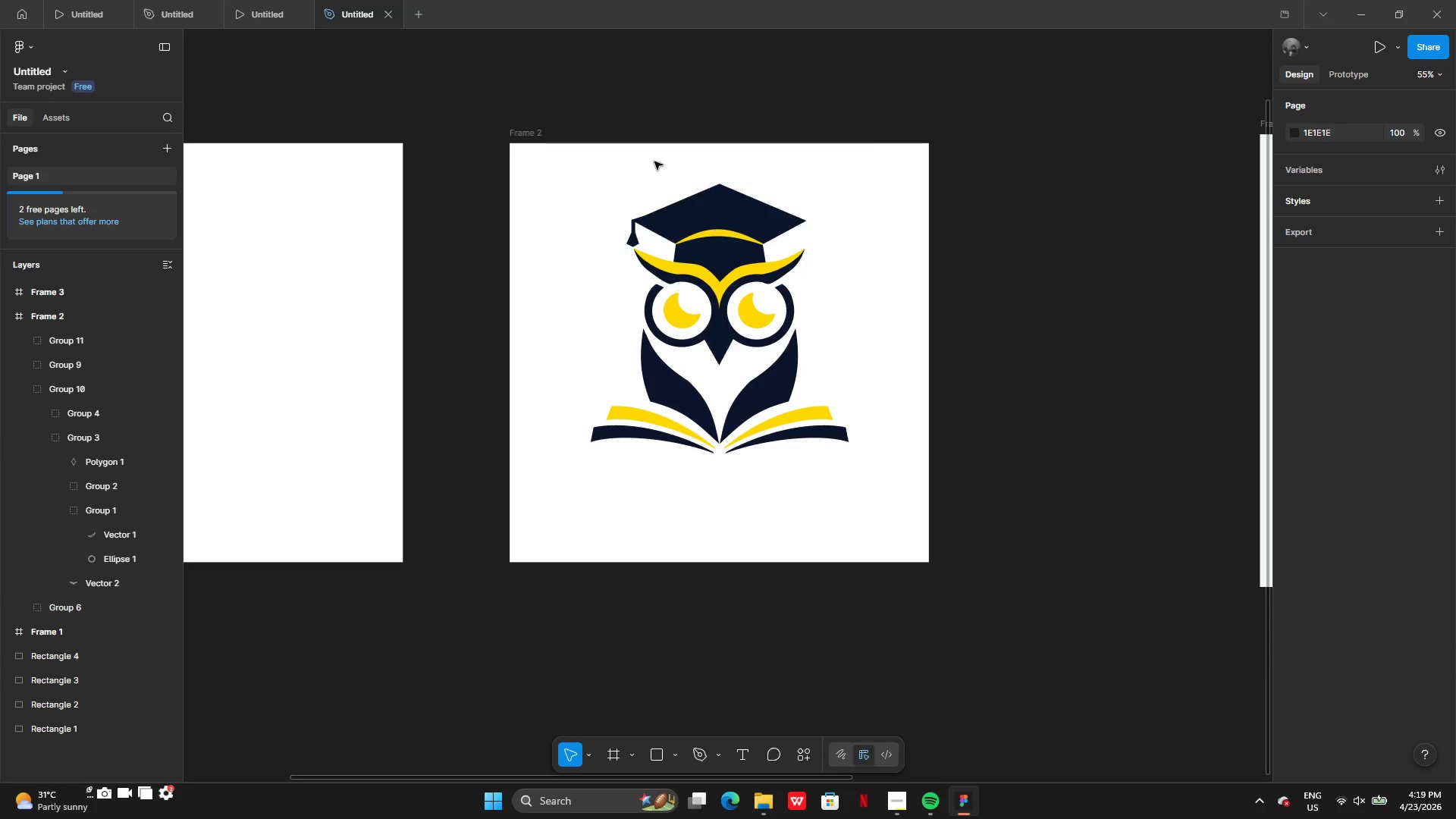 
left_click_drag(start_coordinate=[573, 168], to_coordinate=[858, 481])
 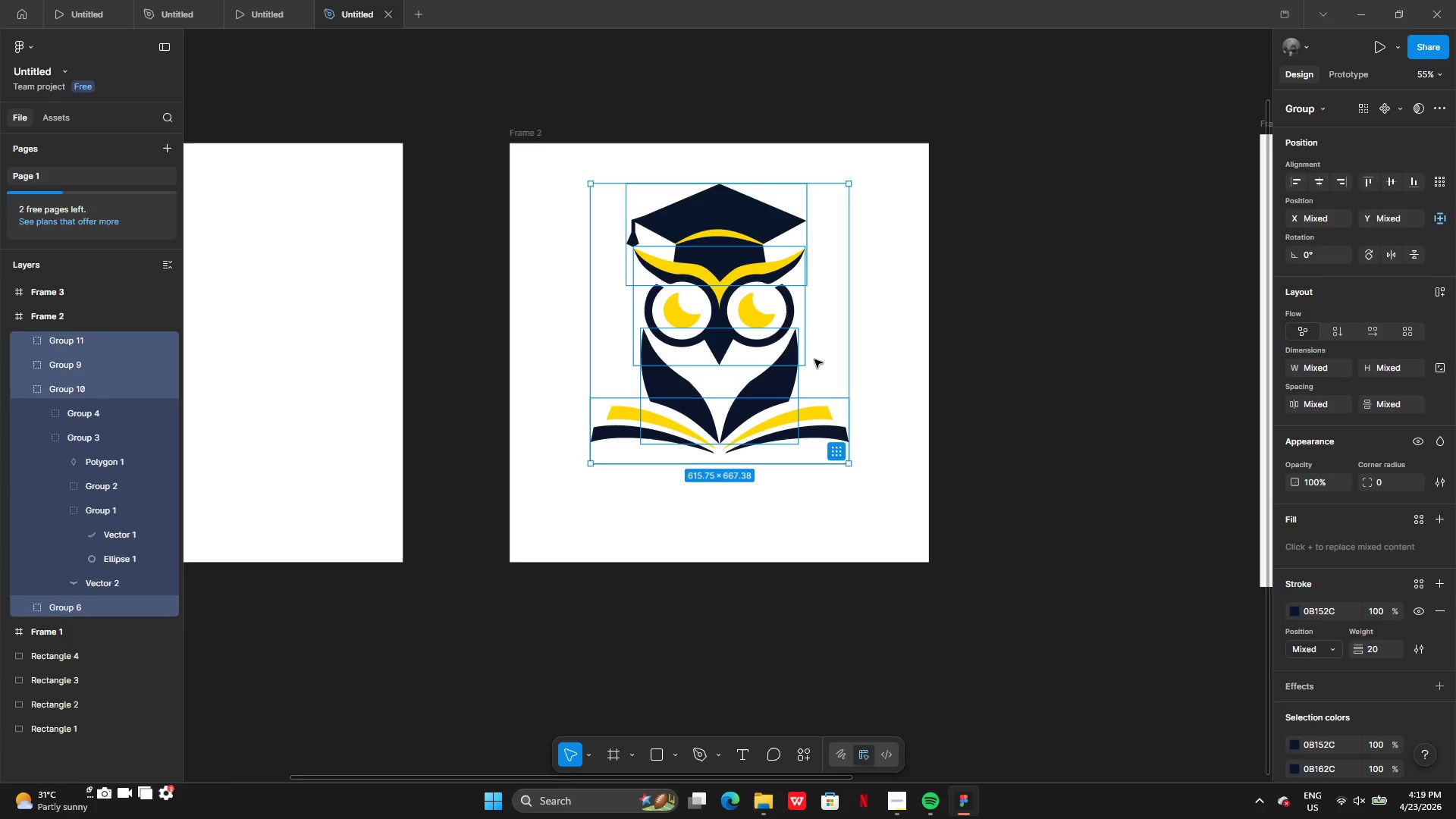 
left_click_drag(start_coordinate=[817, 358], to_coordinate=[817, 388])
 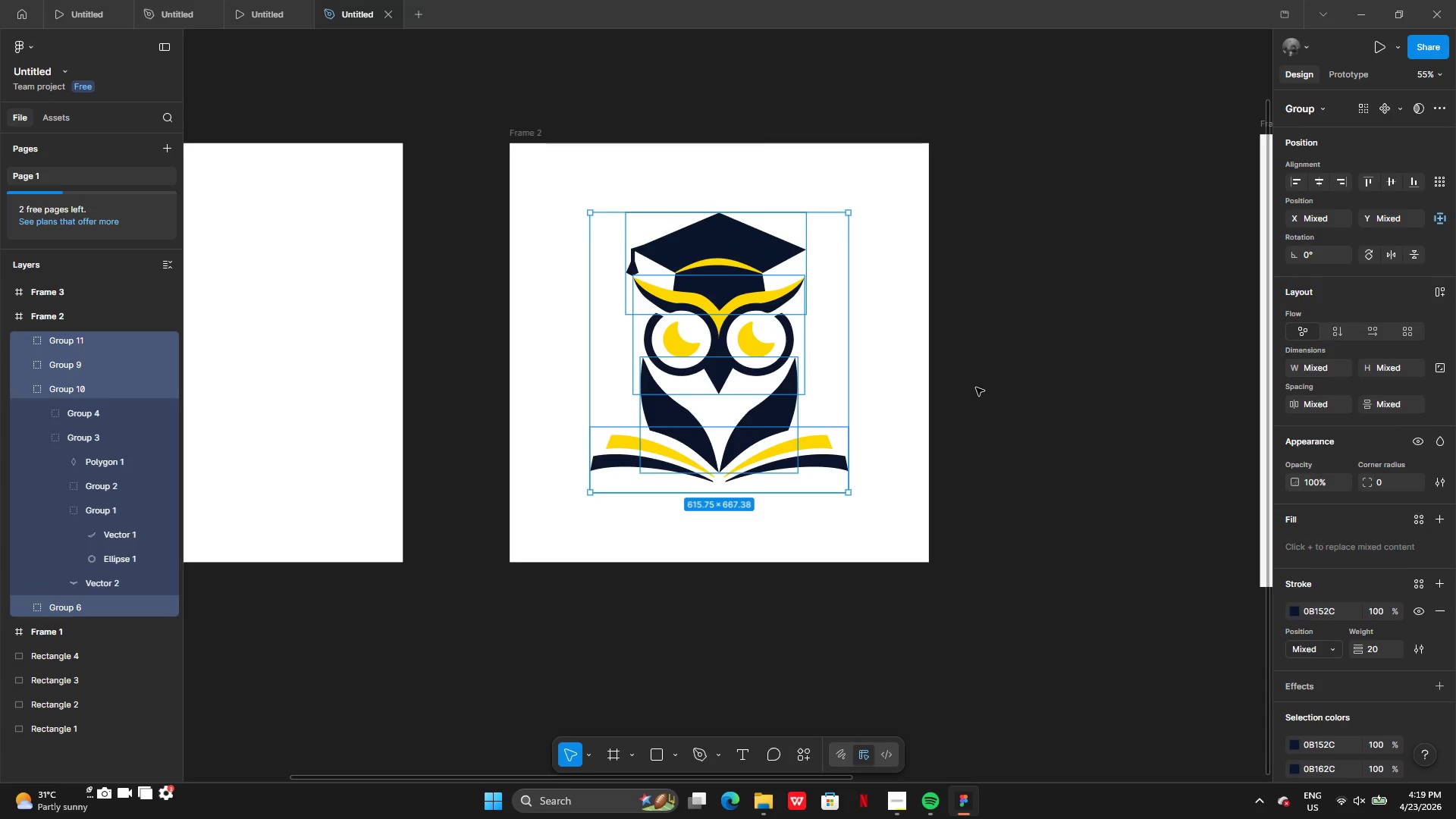 
left_click([976, 388])
 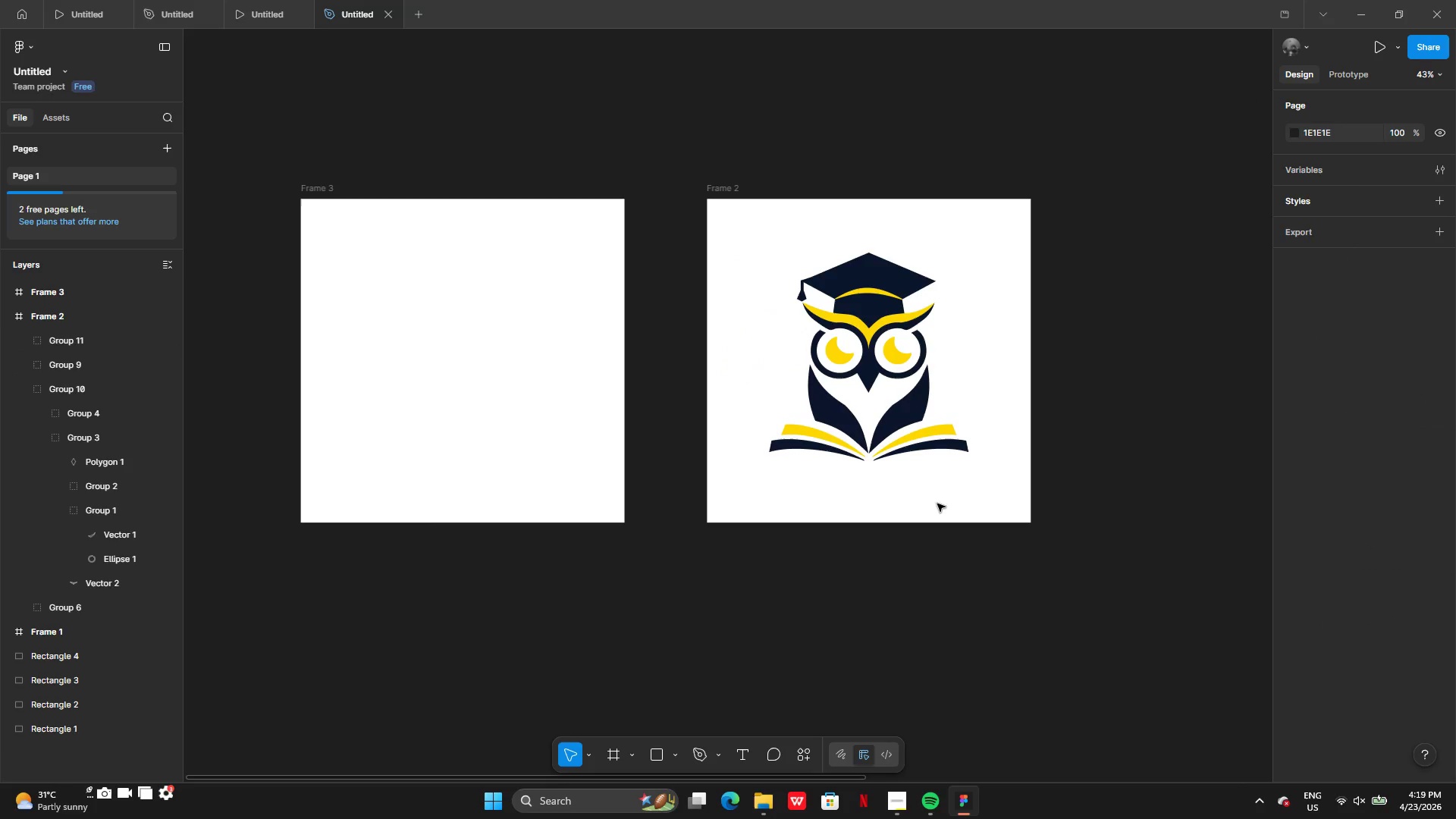 
wait(13.64)
 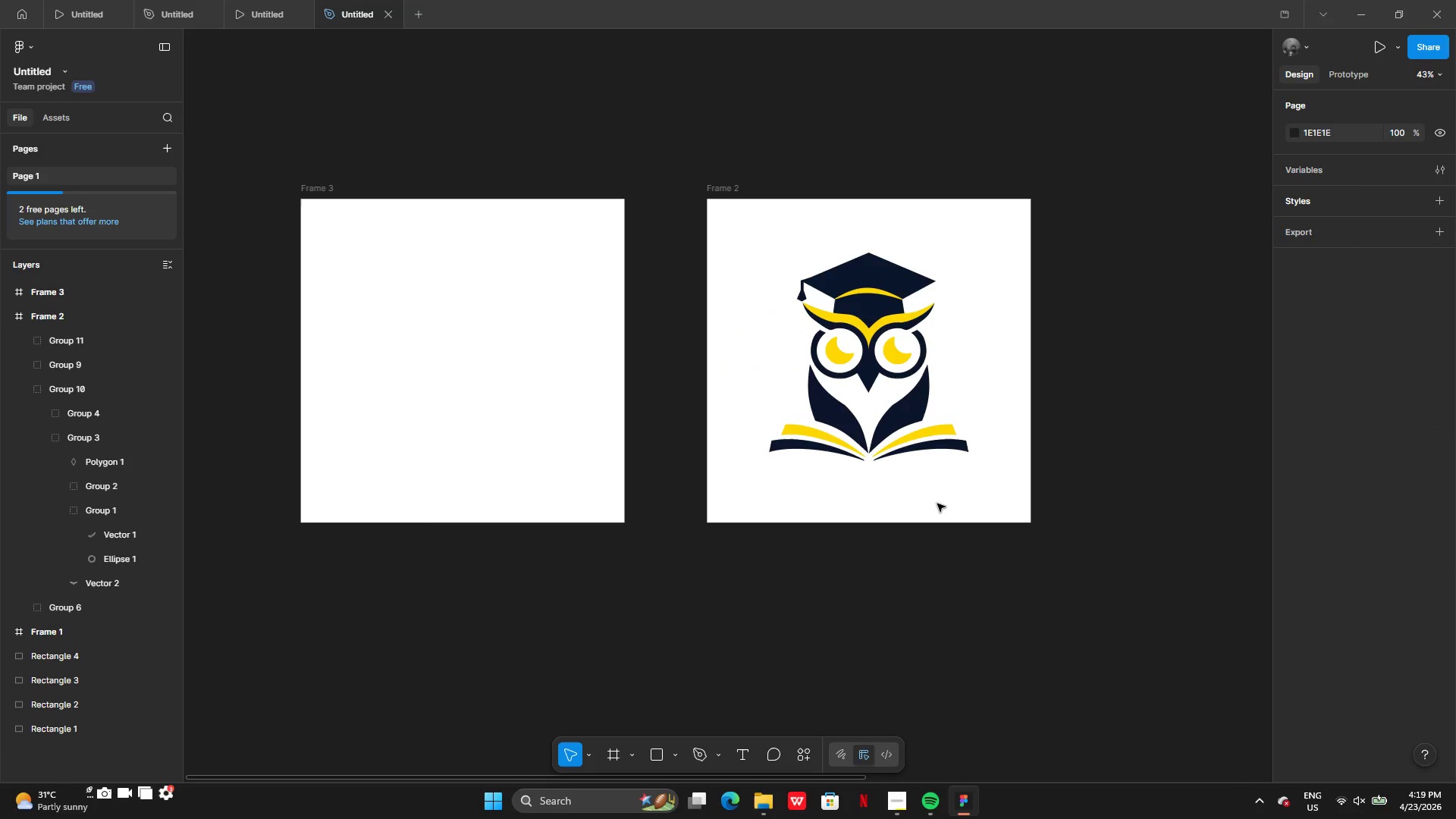 
left_click_drag(start_coordinate=[750, 206], to_coordinate=[1043, 563])
 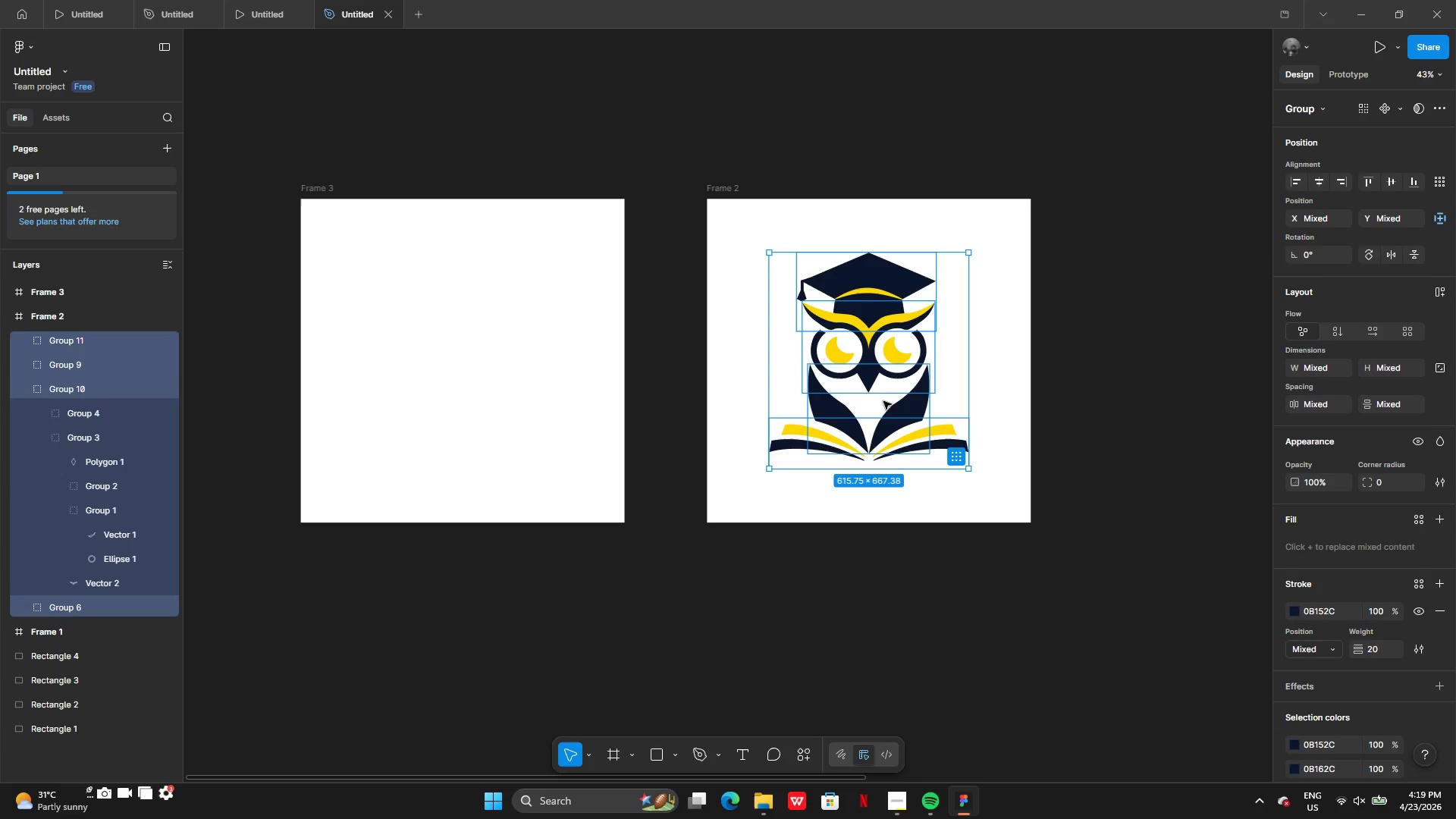 
hold_key(key=AltLeft, duration=0.48)
left_click_drag(start_coordinate=[895, 398], to_coordinate=[896, 672])
 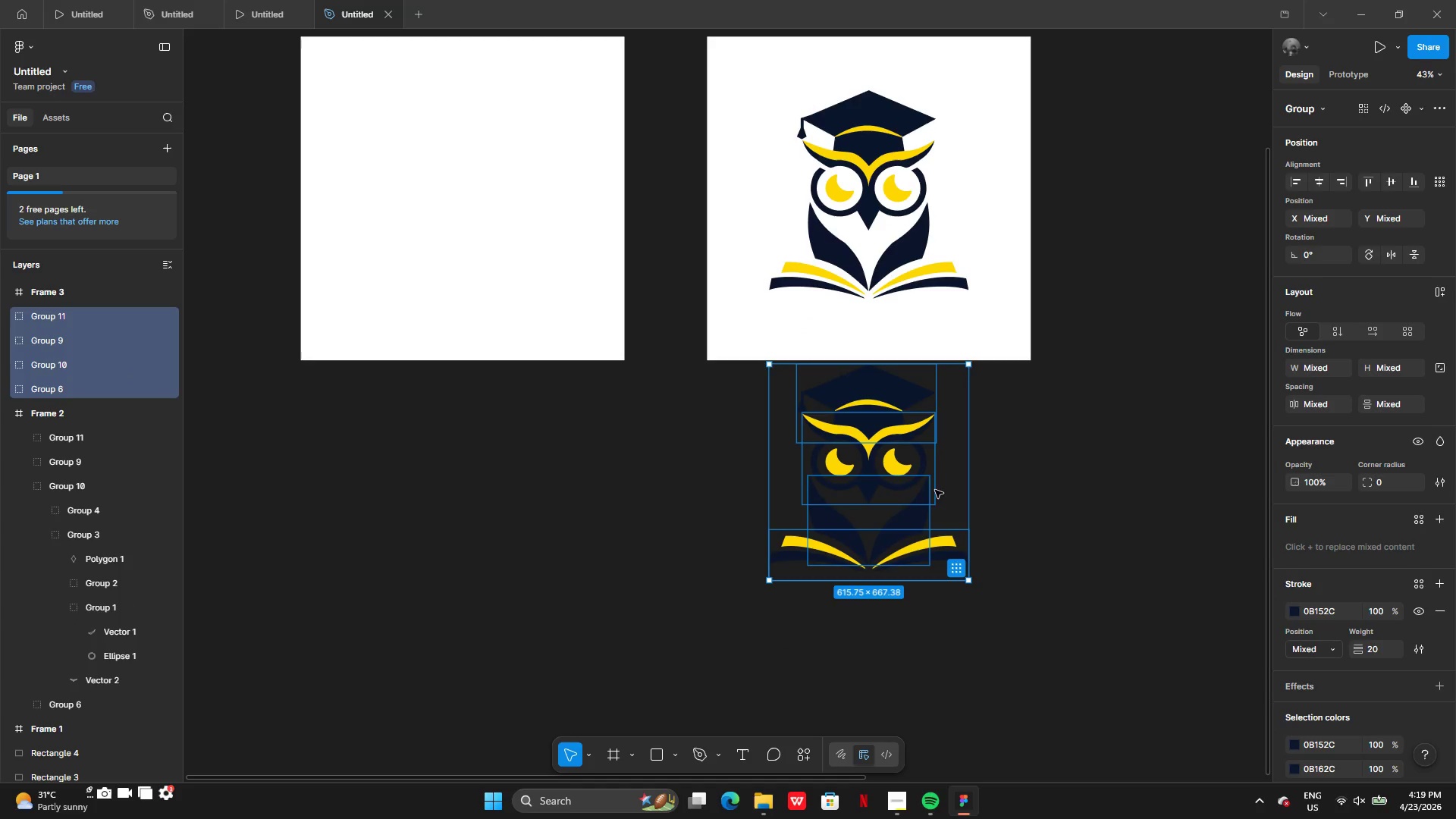 
left_click_drag(start_coordinate=[943, 488], to_coordinate=[944, 520])
 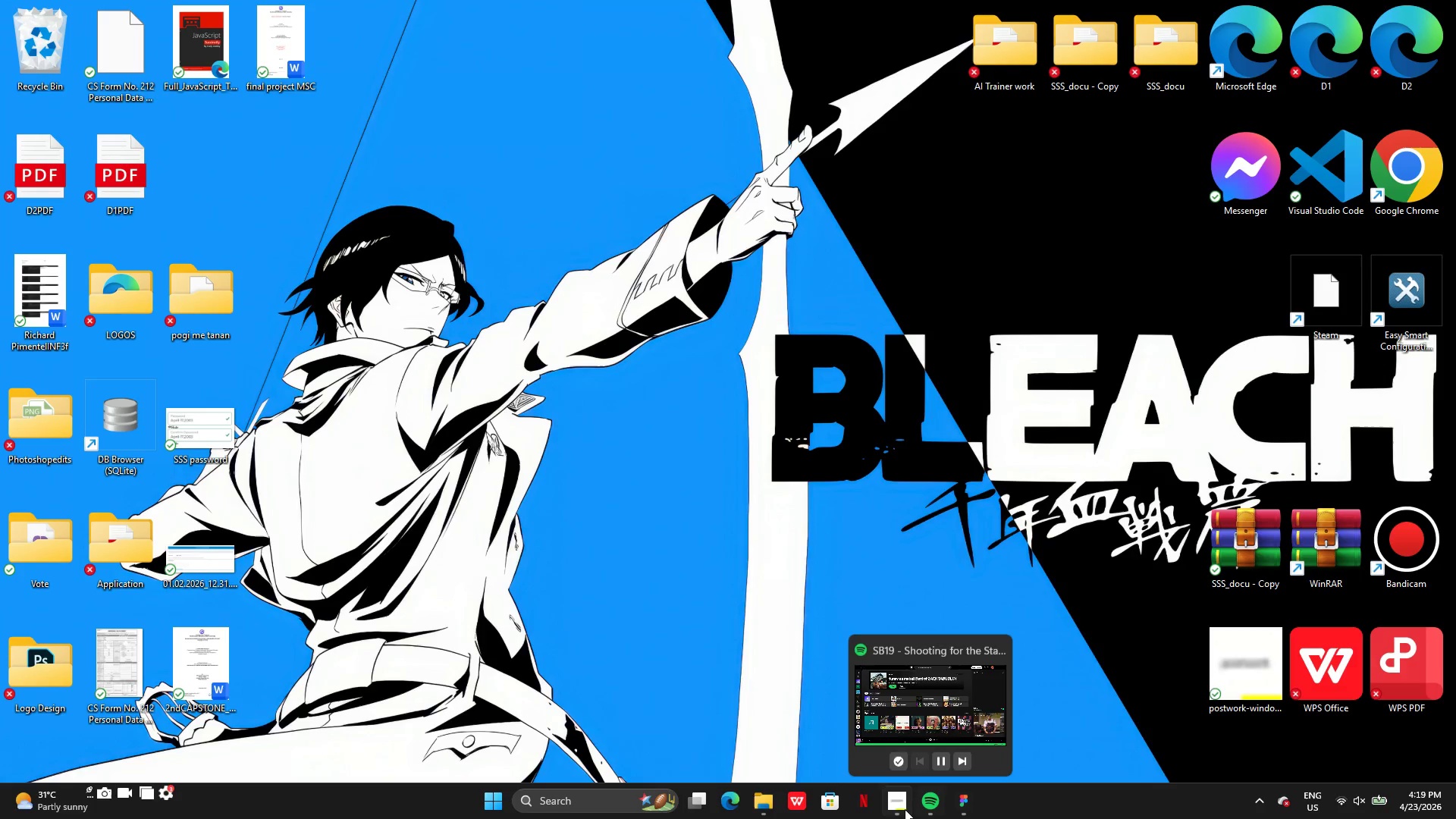 
left_click([965, 808])
 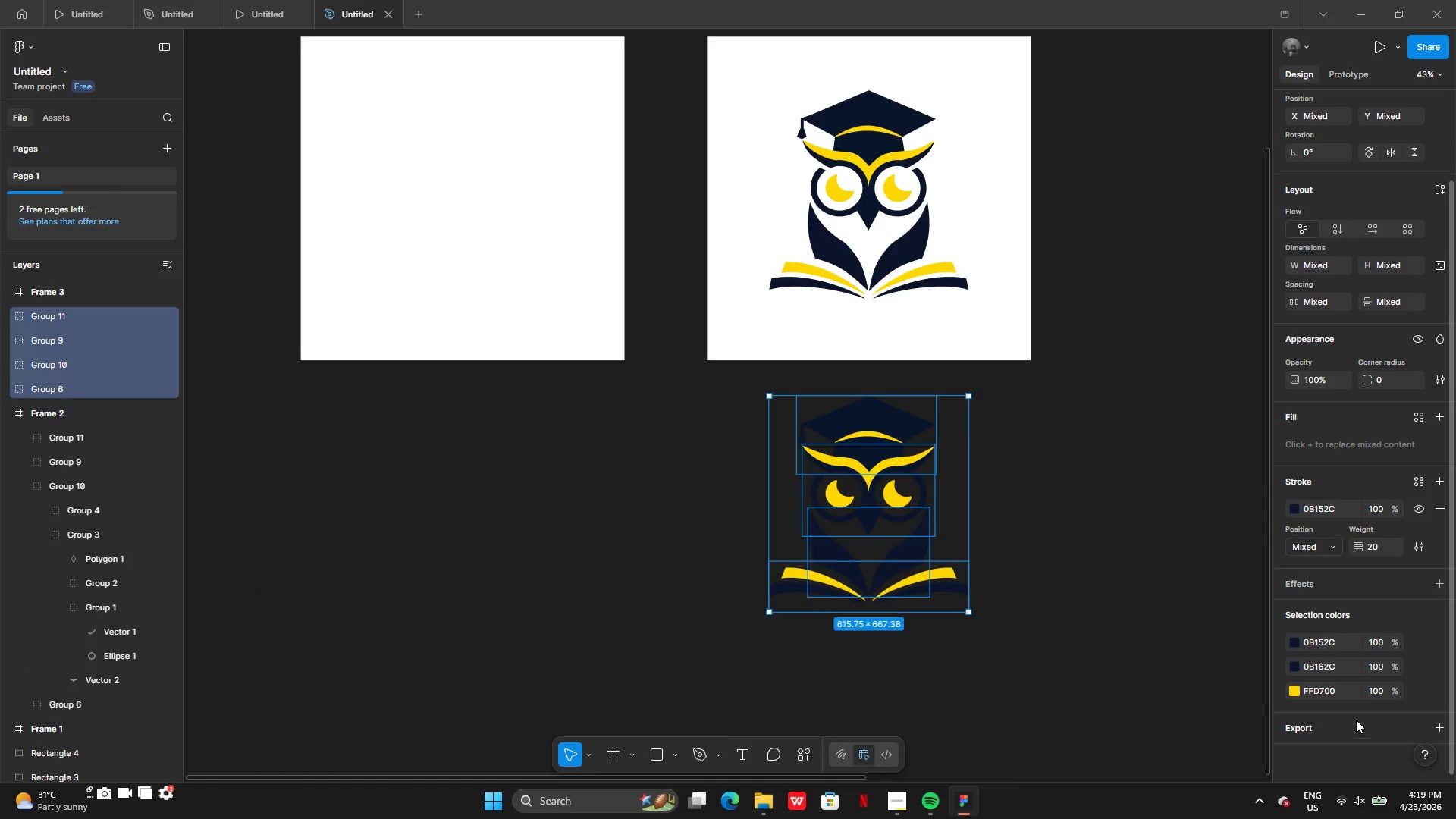 
left_click([1332, 734])
 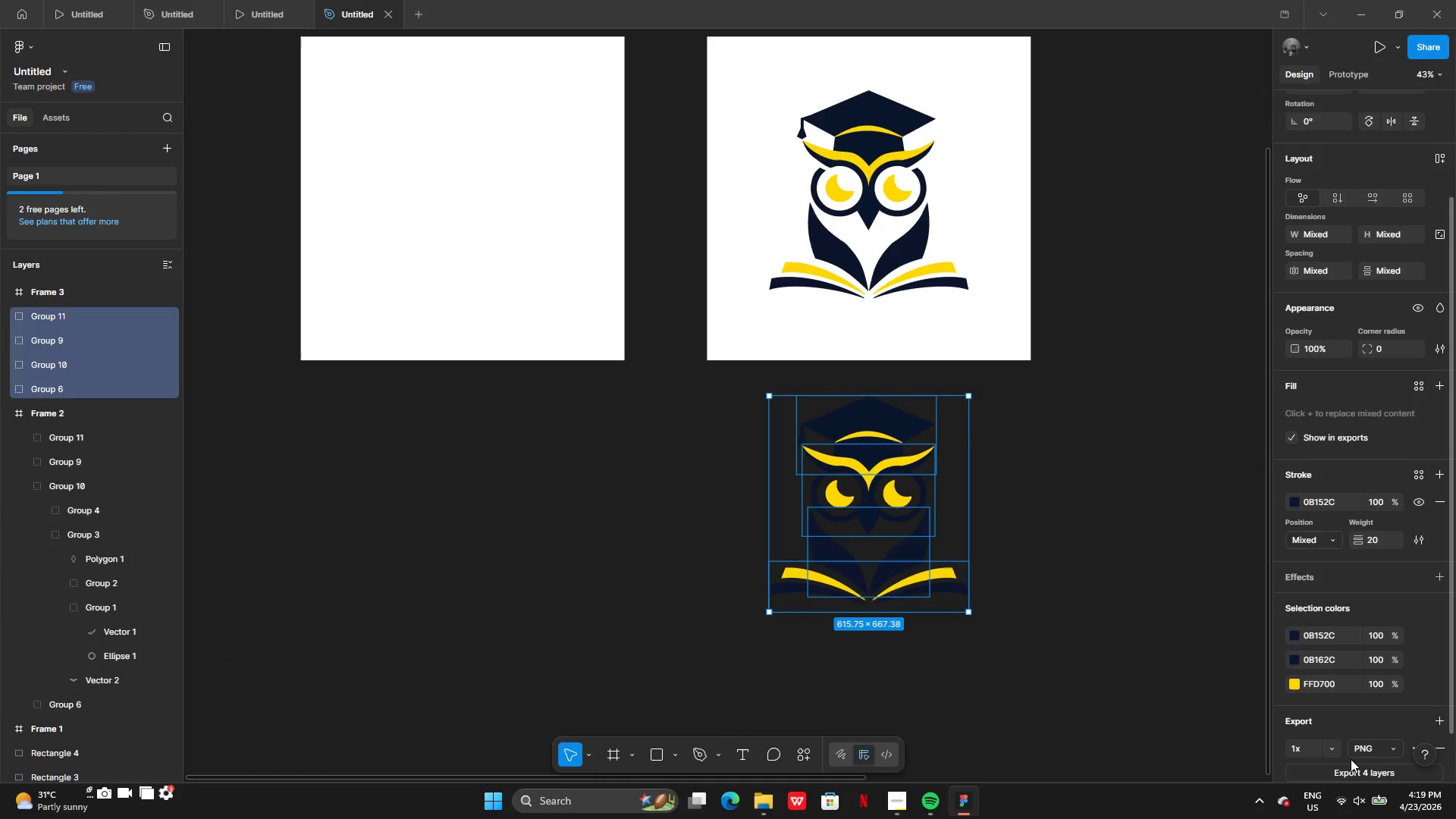 
wait(8.61)
 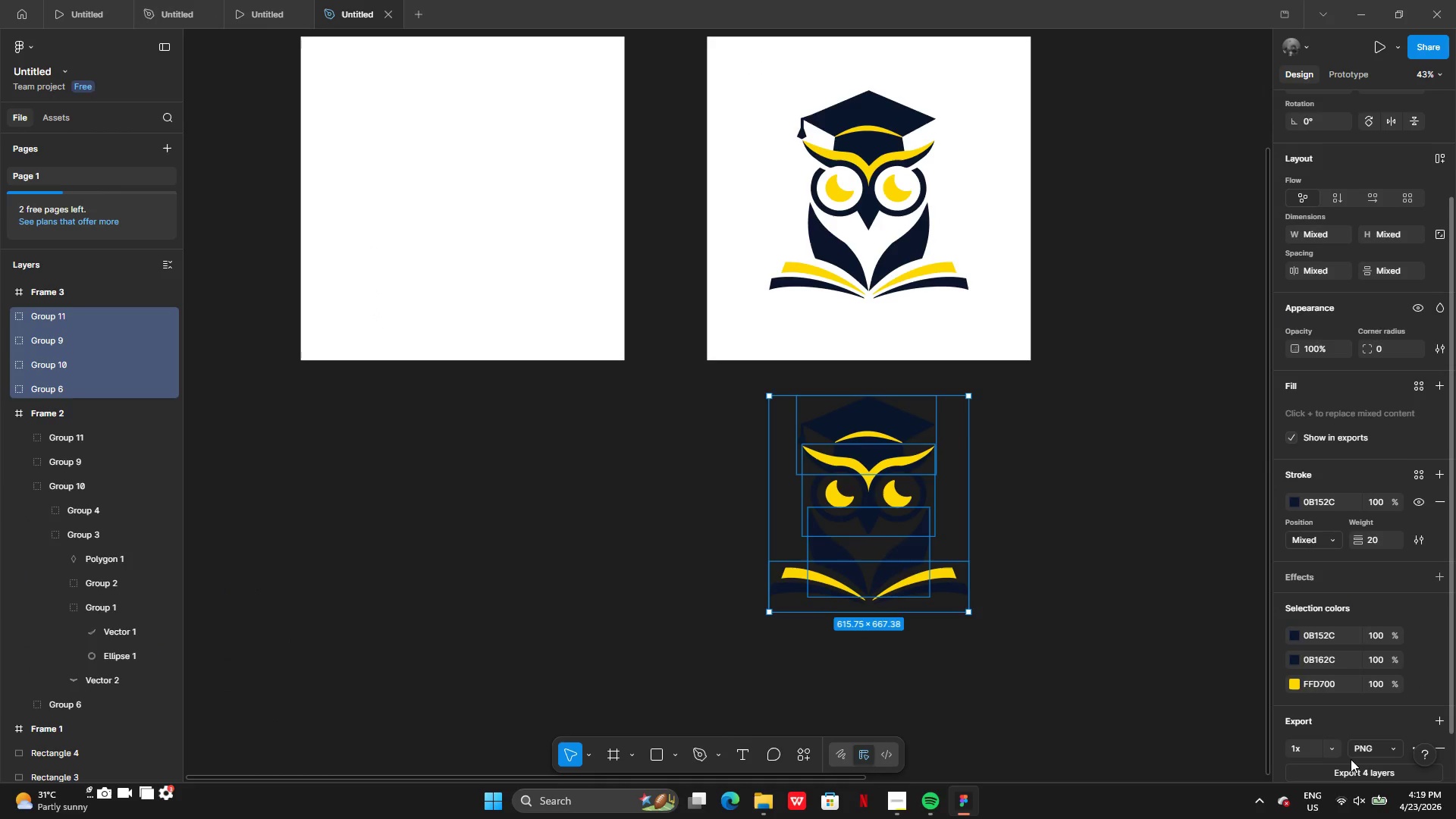 
left_click([1136, 726])
 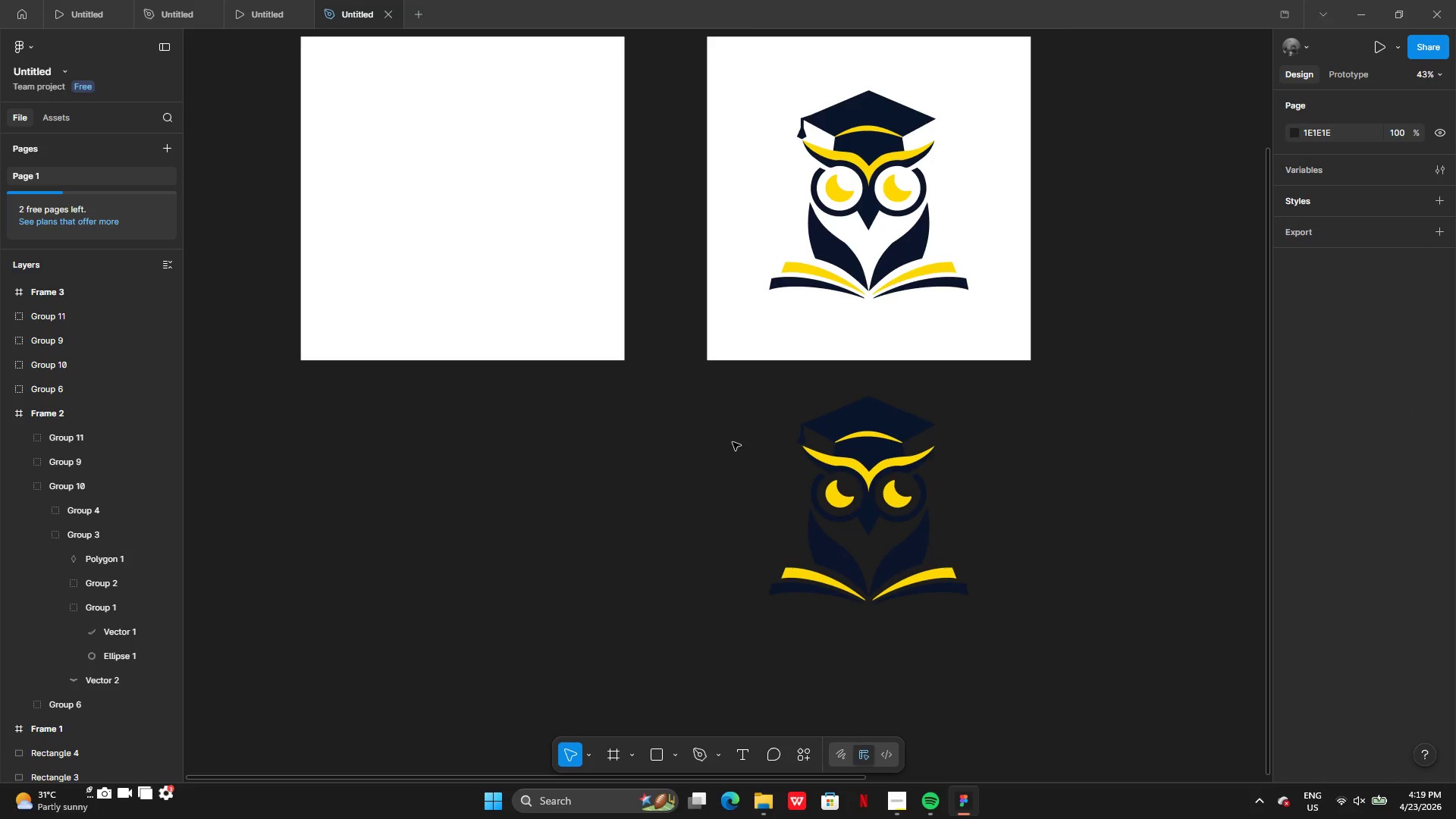 
left_click_drag(start_coordinate=[711, 381], to_coordinate=[971, 600])
 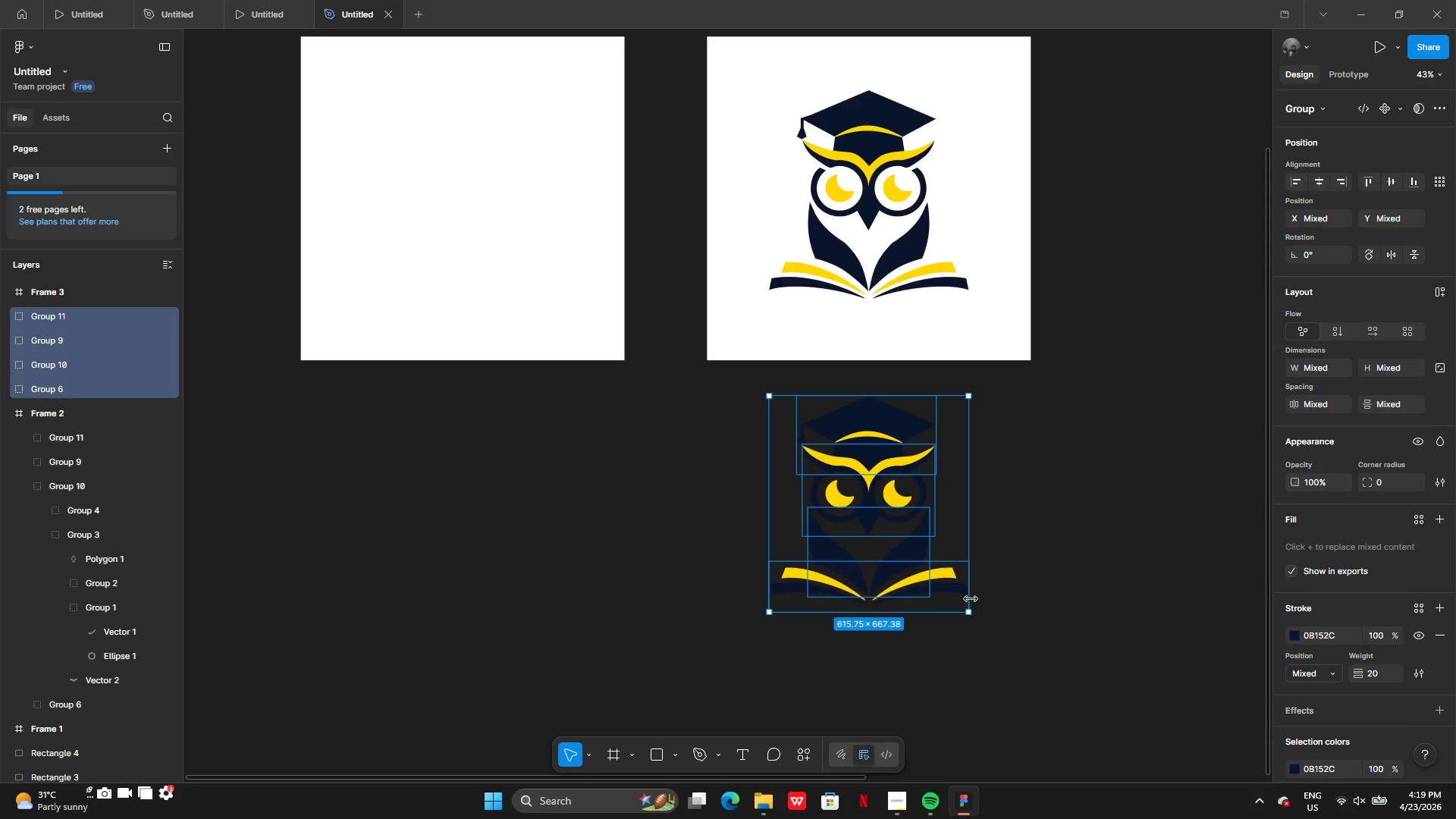 
key(Control+G)
 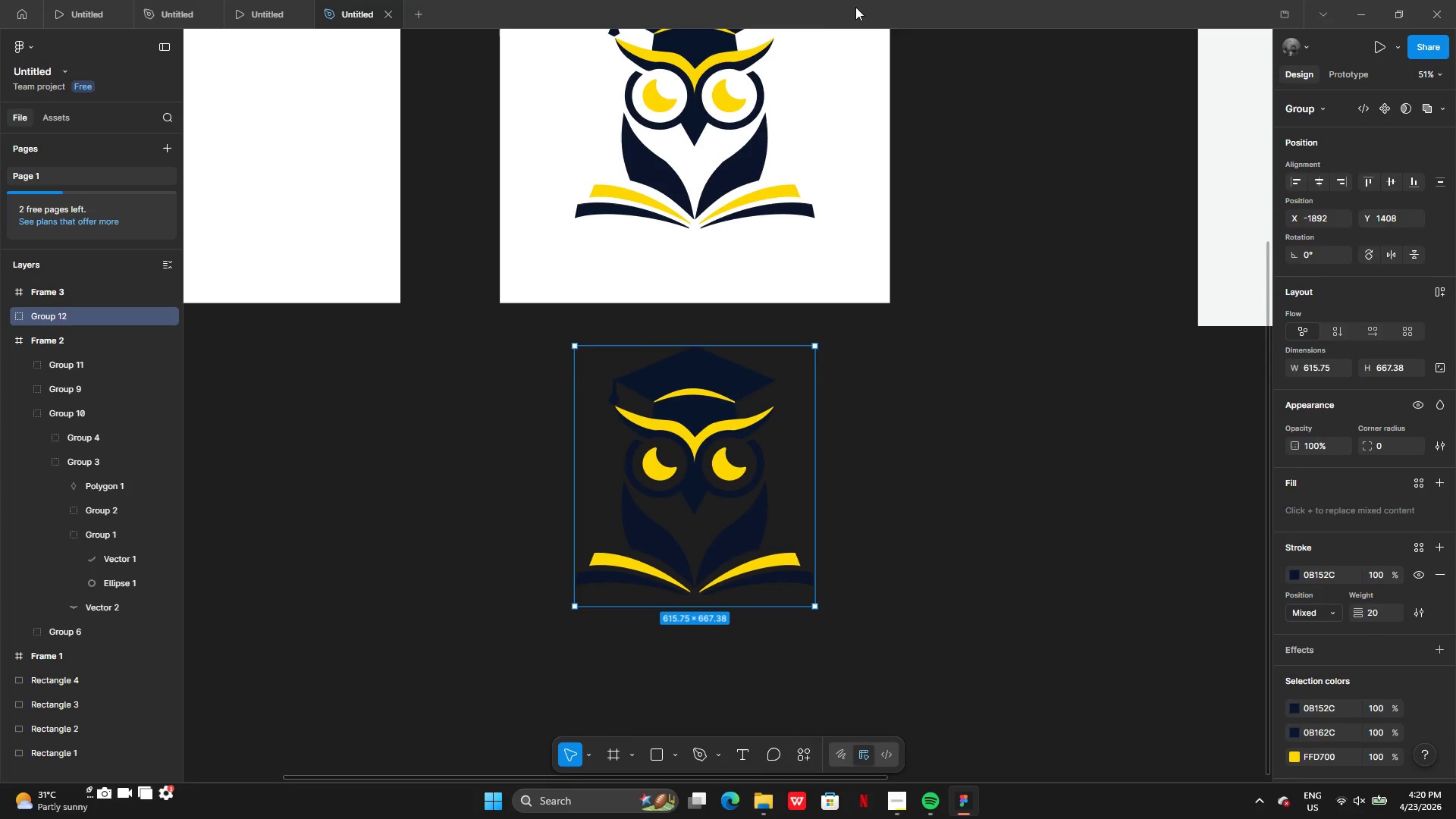 
left_click([554, 114])
 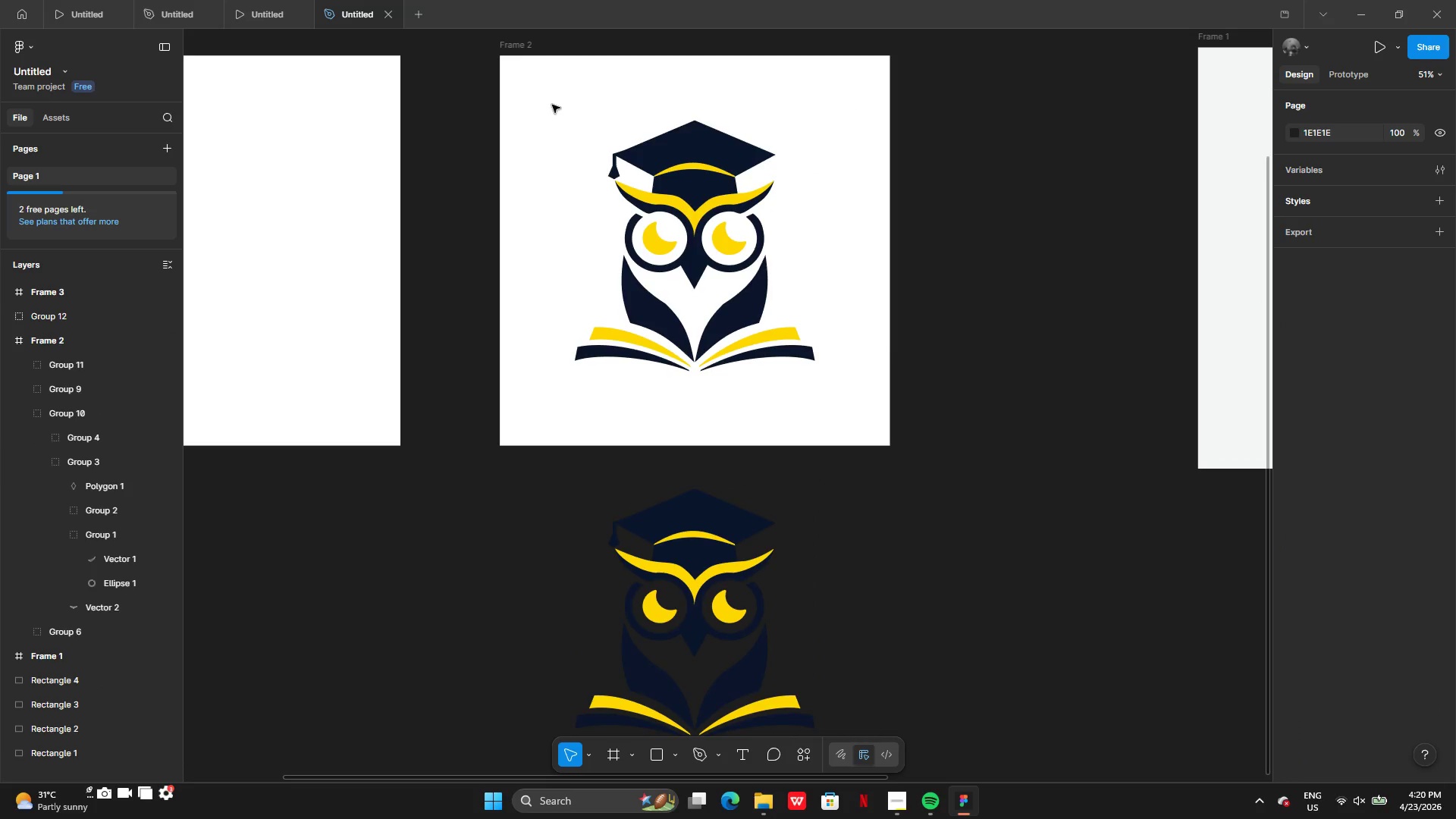 
left_click_drag(start_coordinate=[548, 96], to_coordinate=[821, 400])
 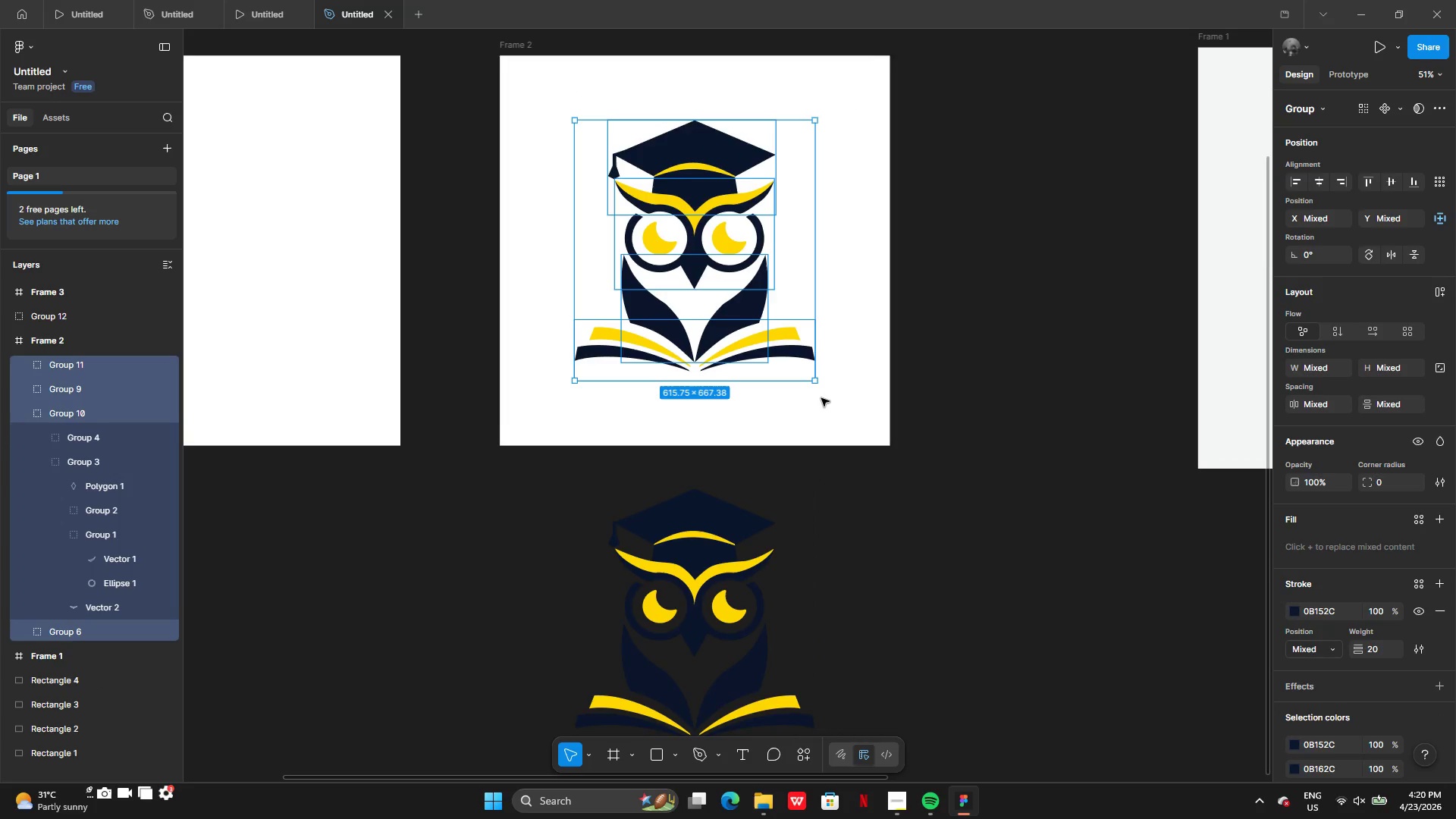 
key(Control+G)
 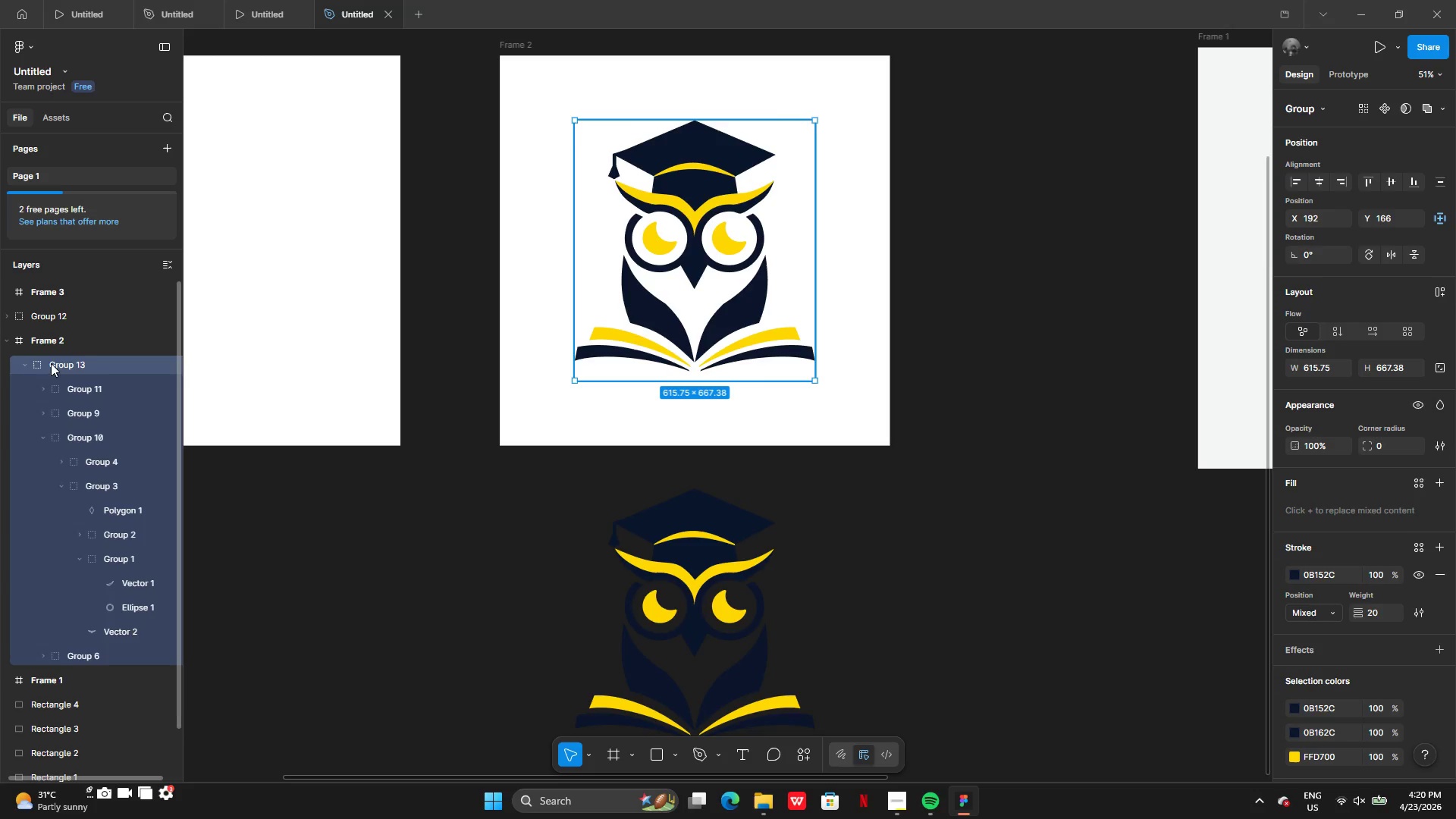 
left_click([27, 362])
 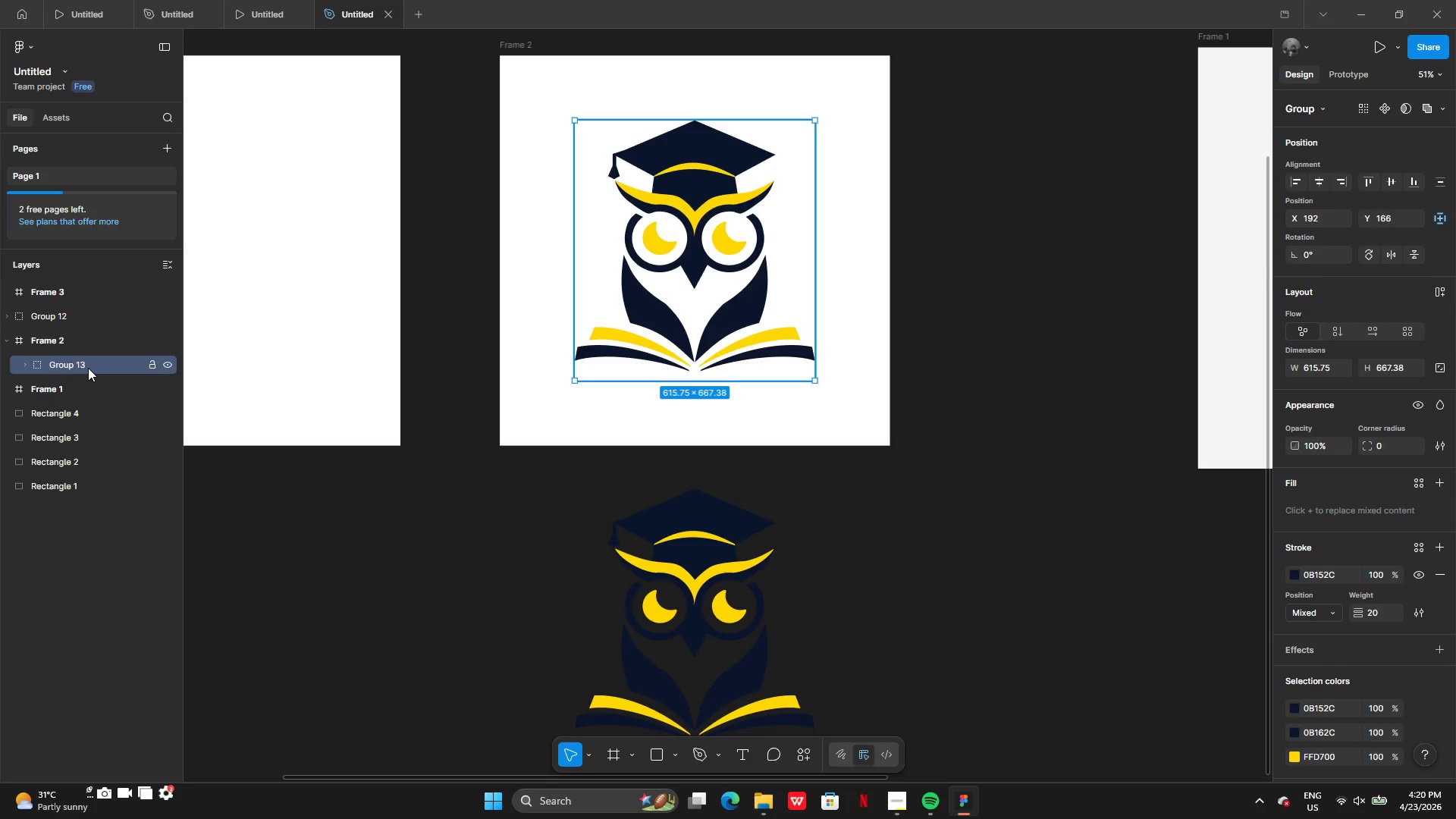 
double_click([88, 368])
 